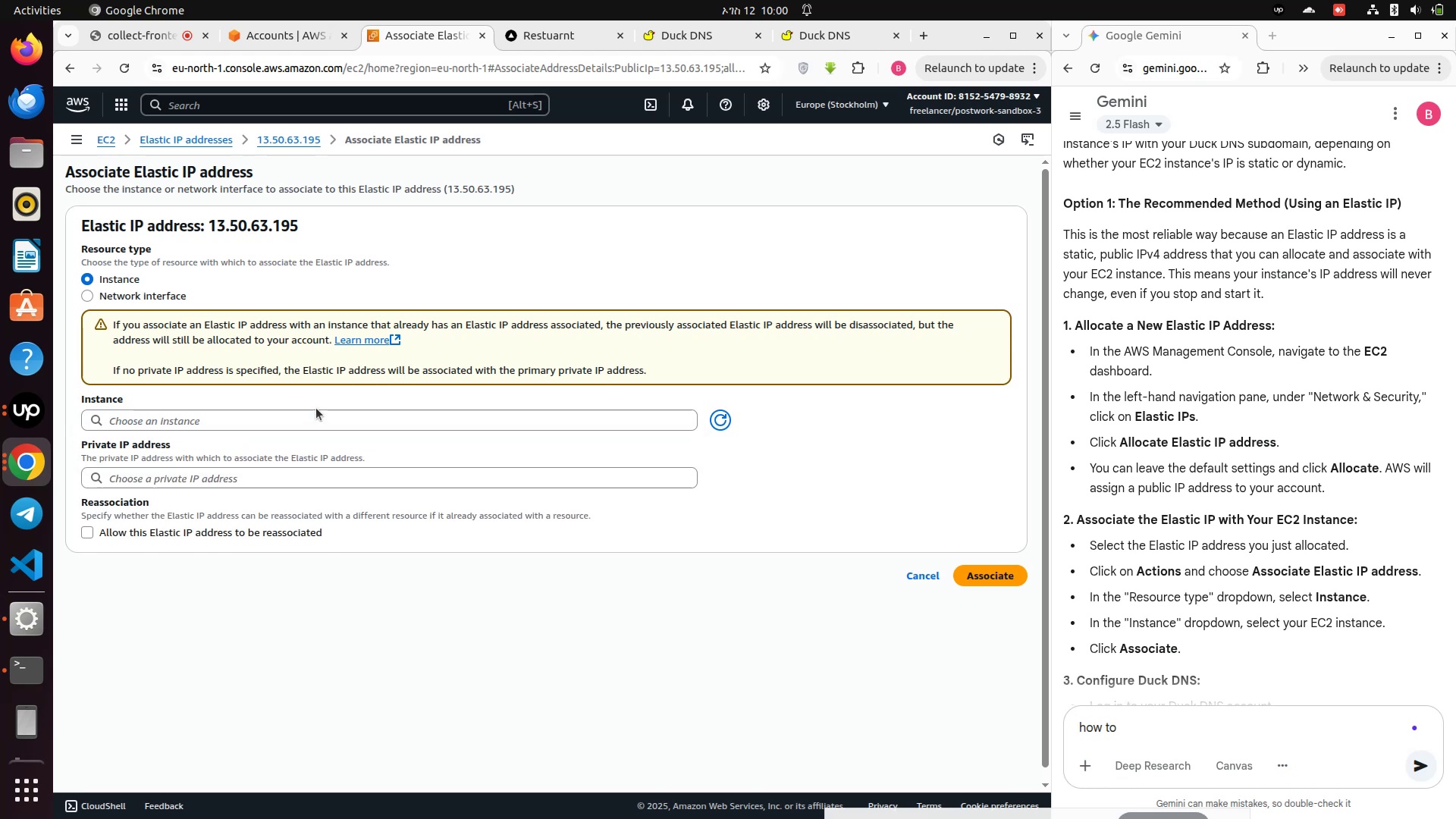 
left_click([316, 408])
 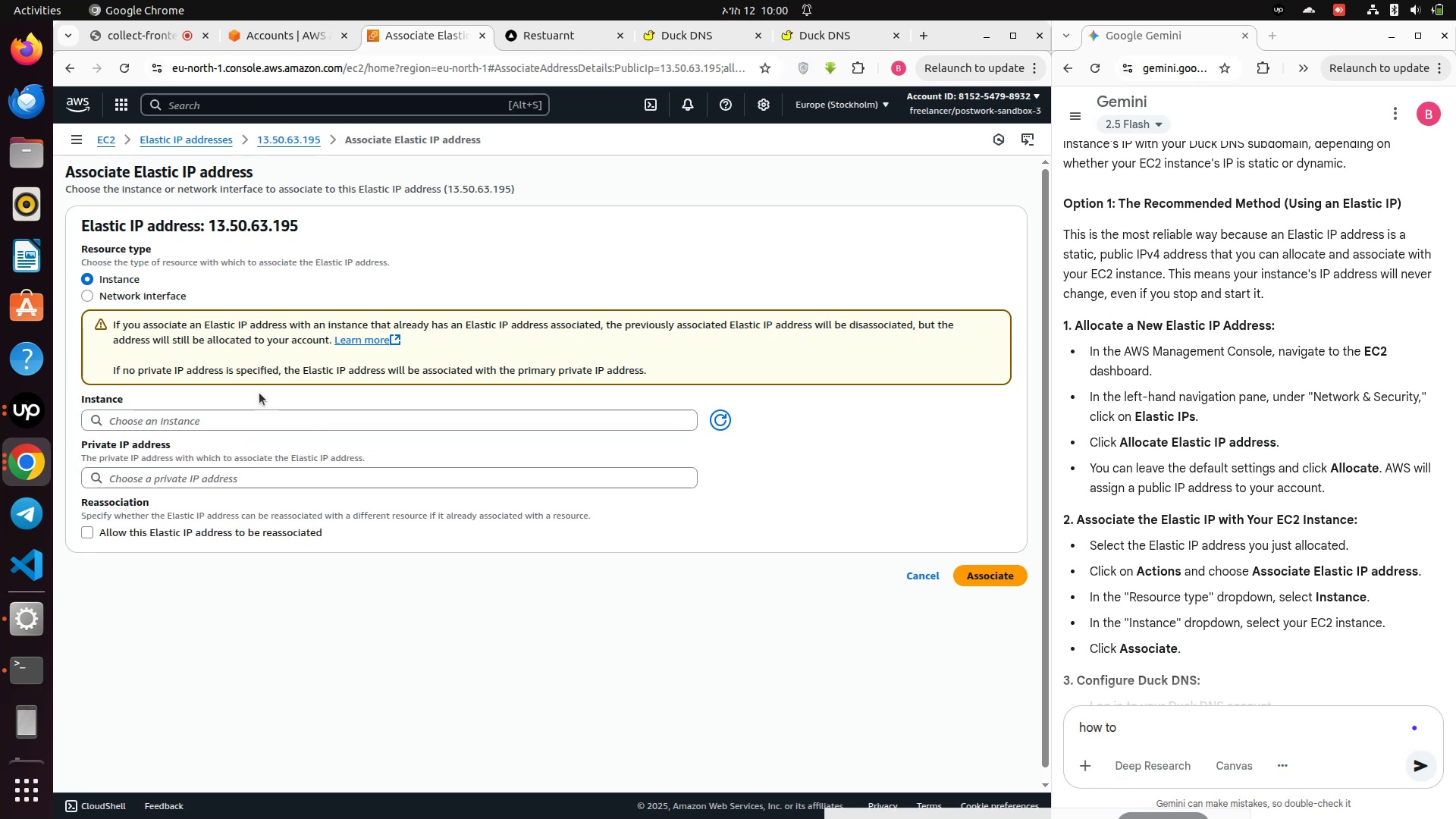 
left_click([254, 419])
 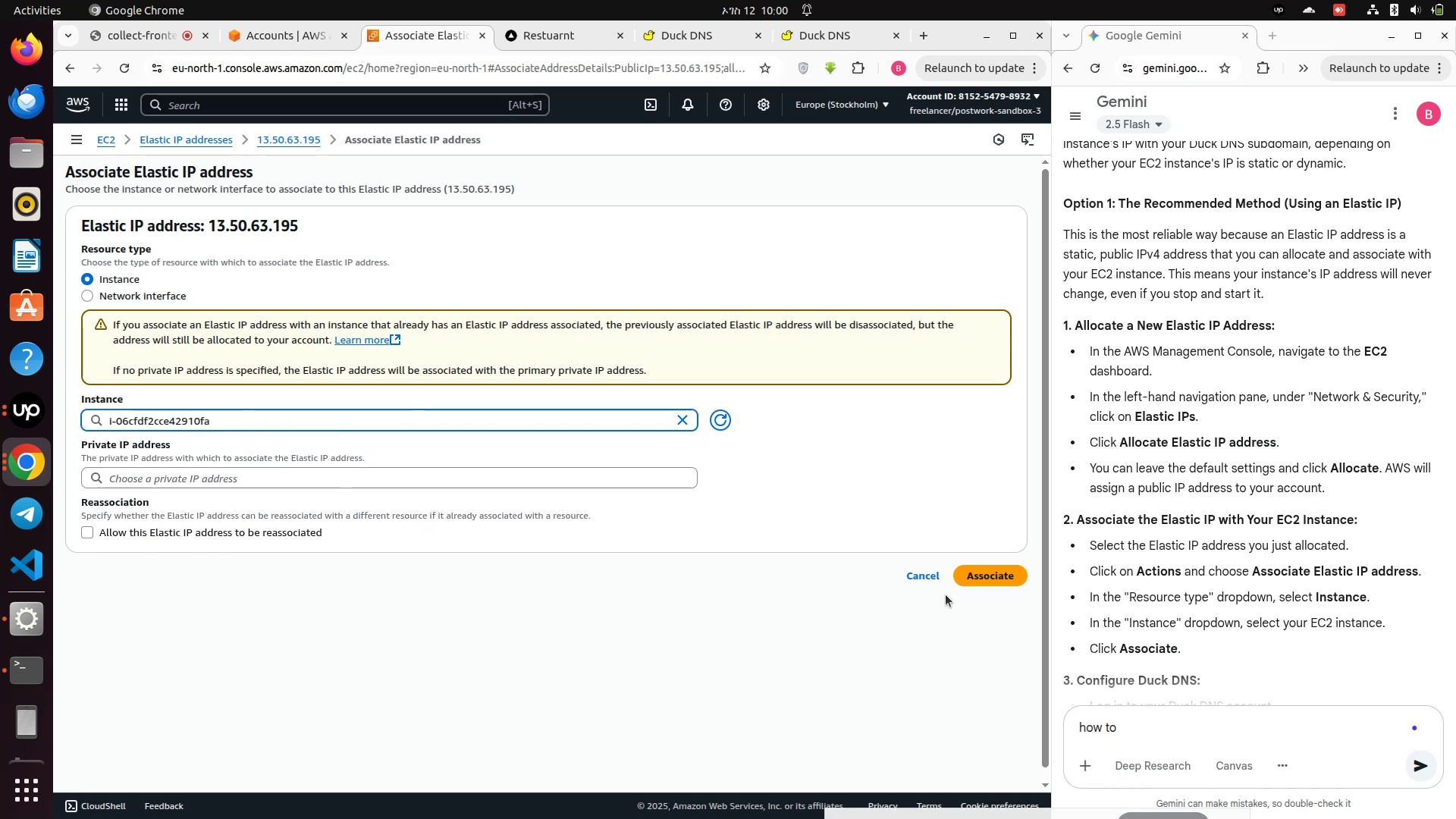 
wait(6.98)
 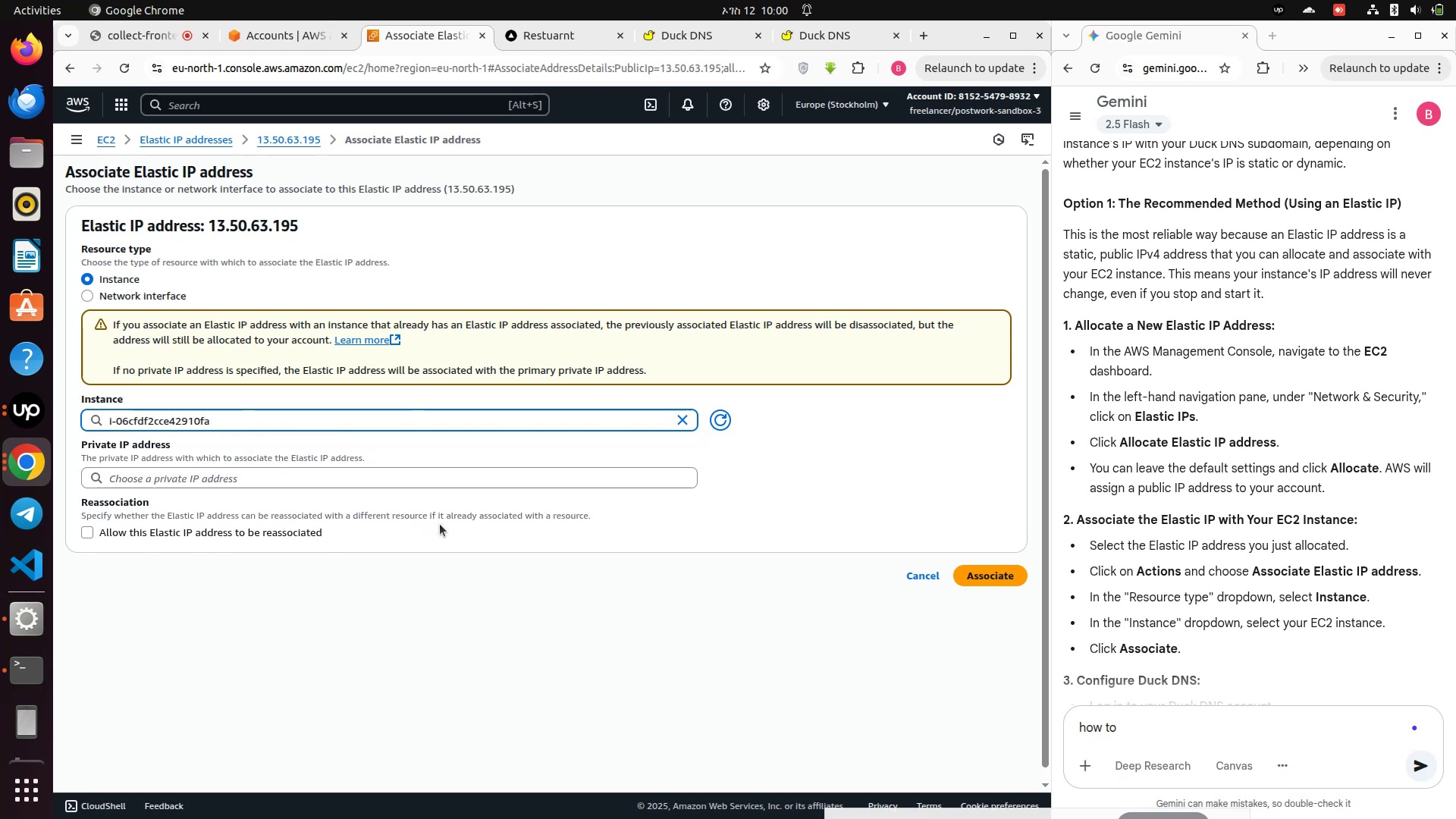 
left_click([371, 474])
 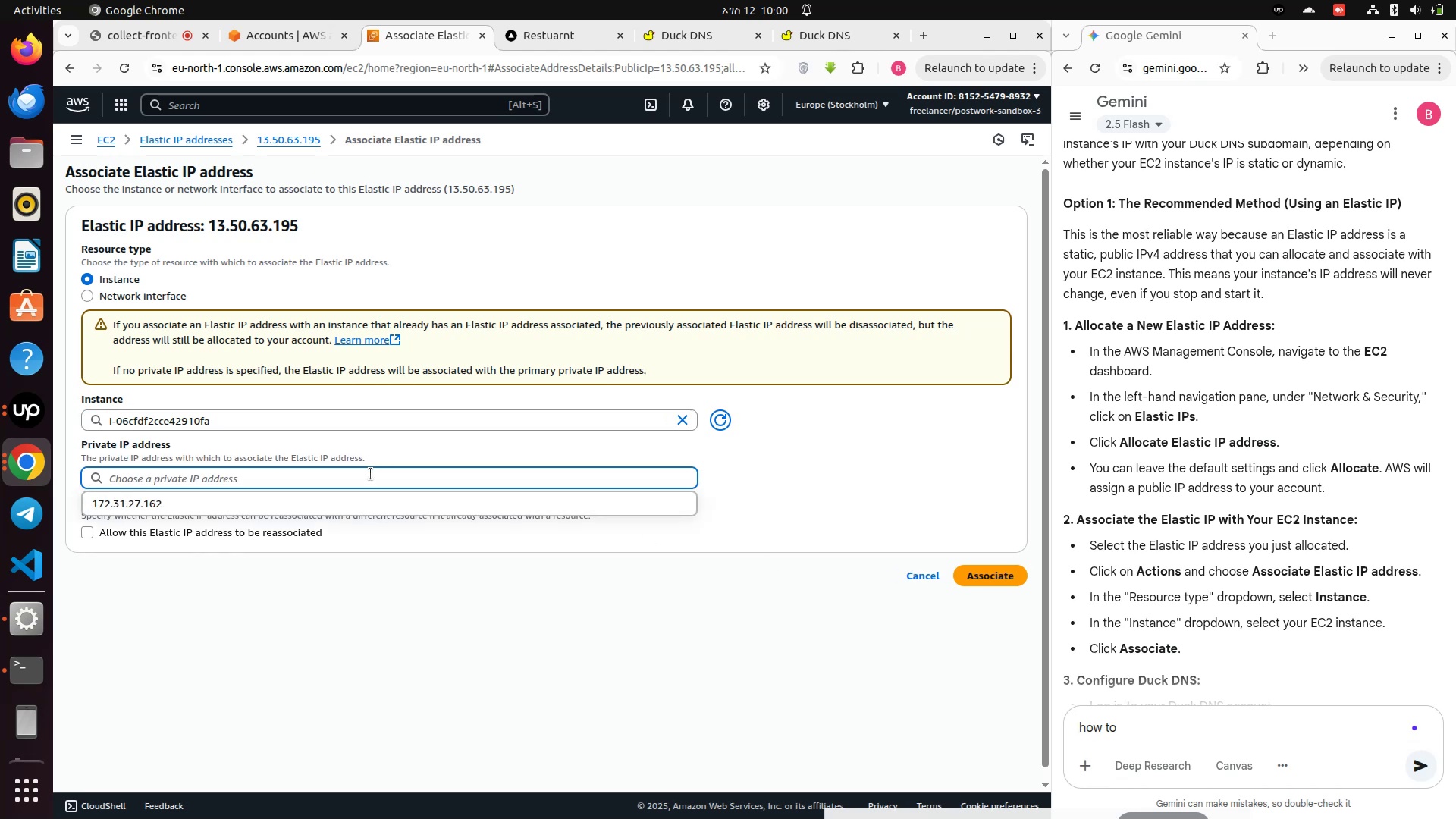 
left_click([371, 474])
 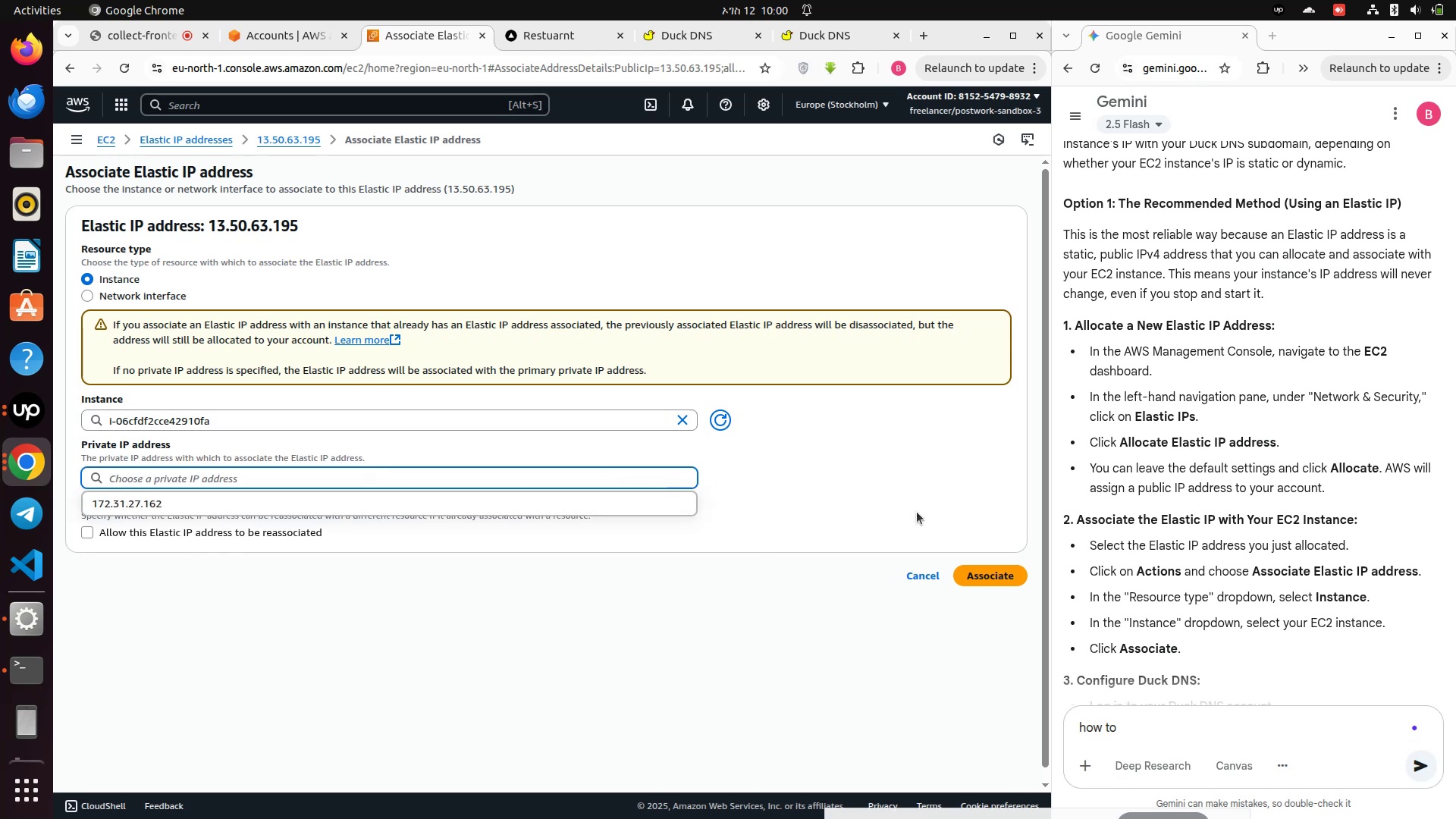 
left_click([917, 512])
 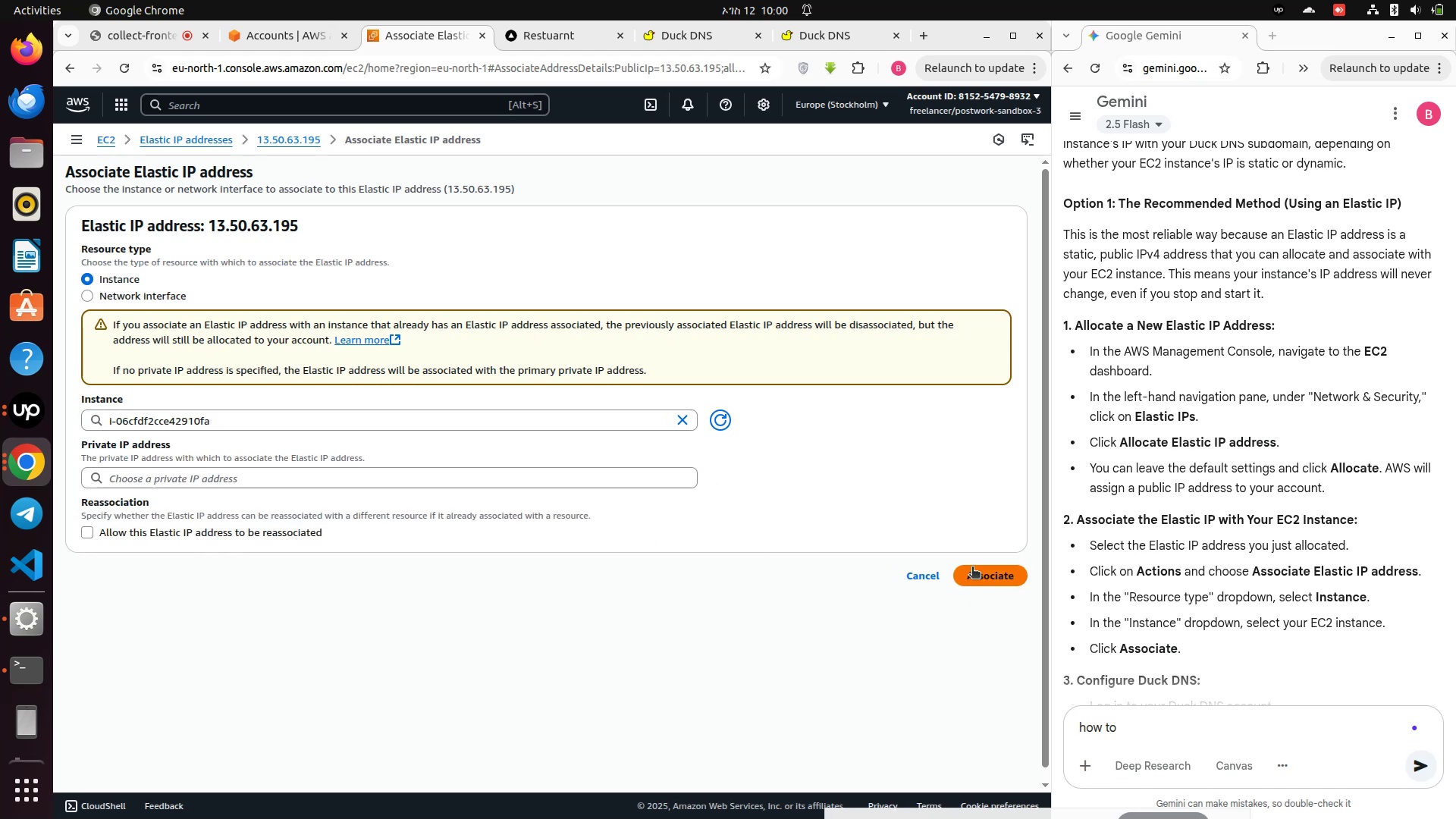 
left_click([987, 572])
 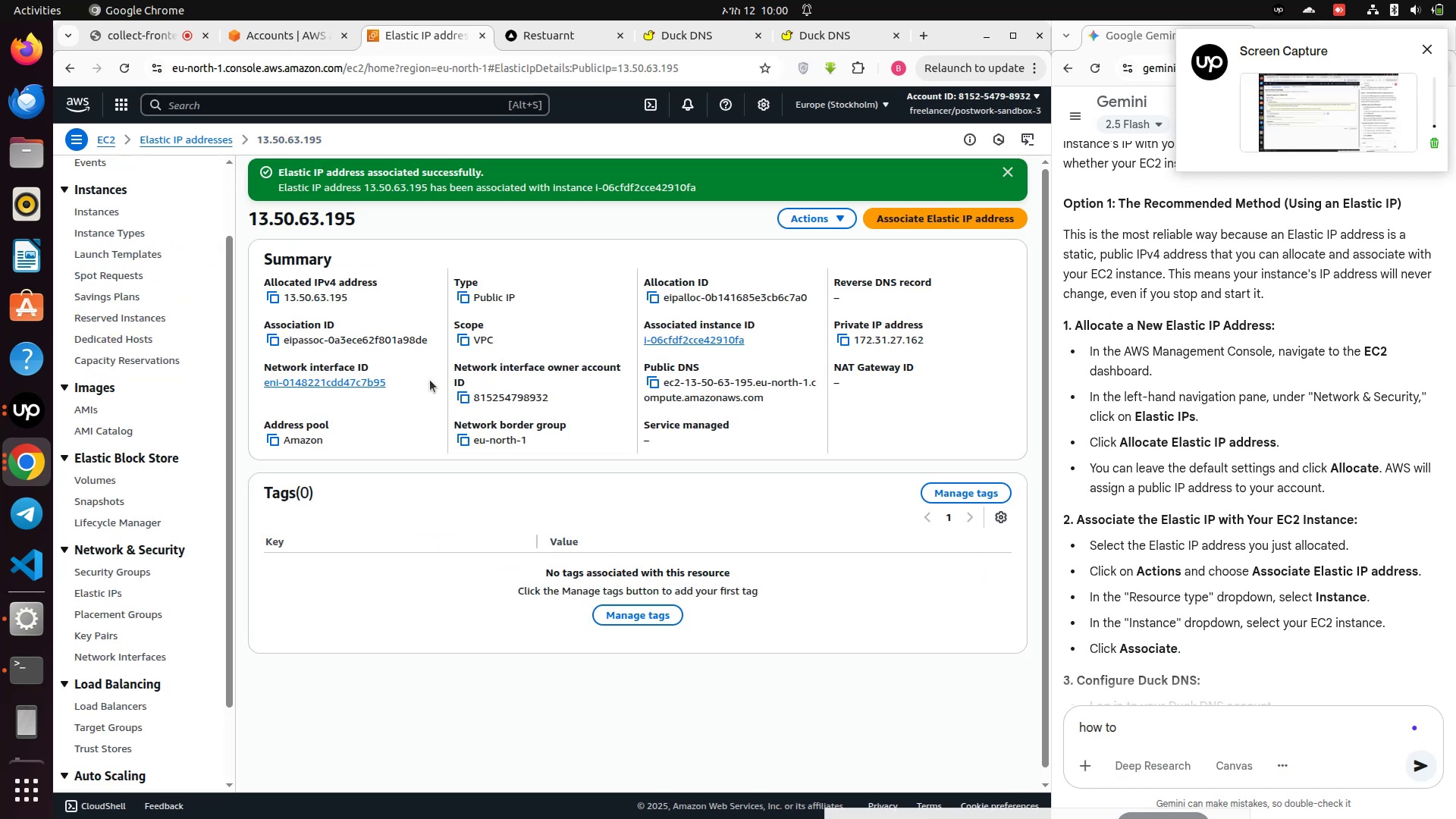 
wait(6.05)
 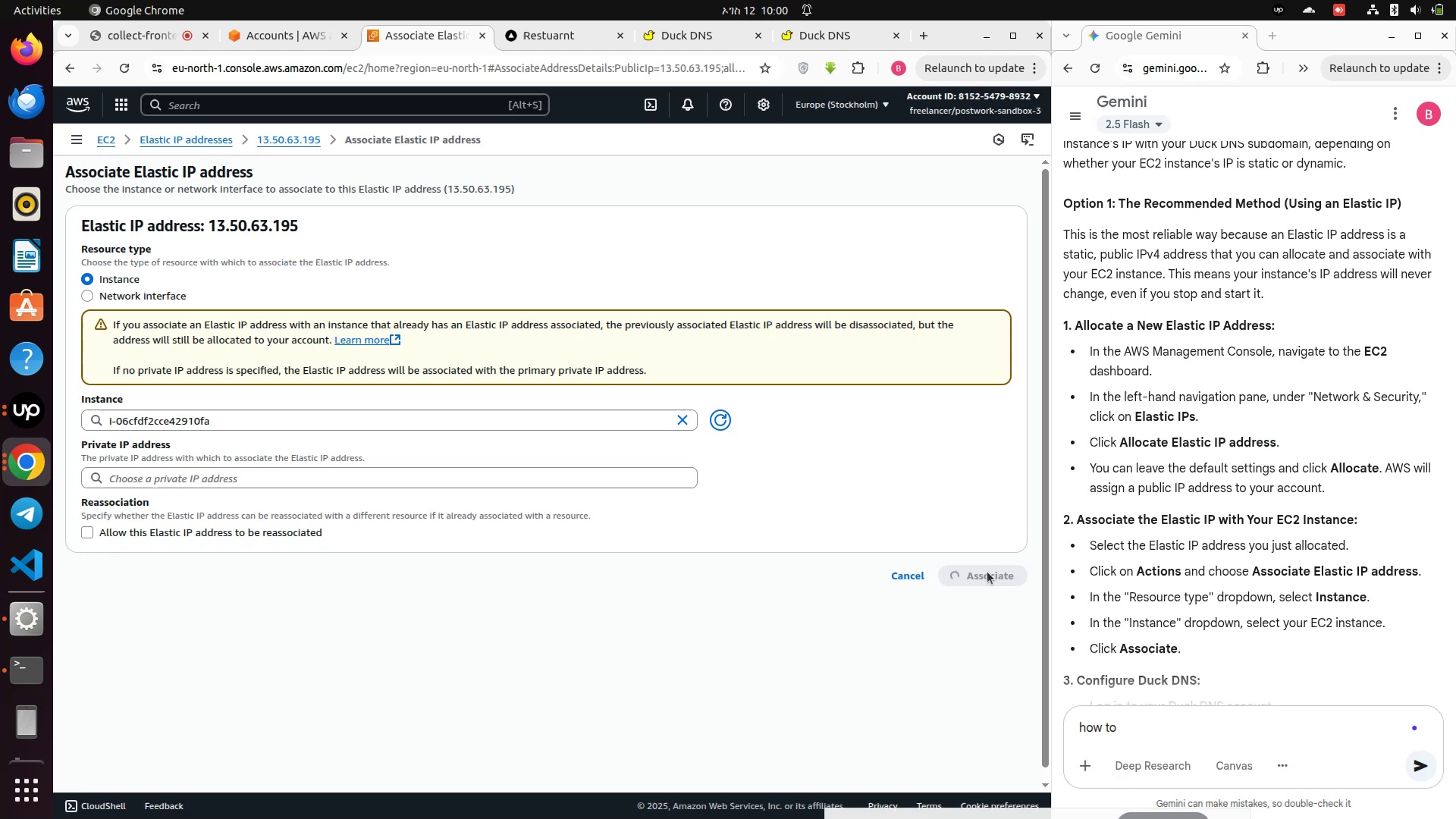 
scroll: coordinate [1132, 566], scroll_direction: down, amount: 3.0
 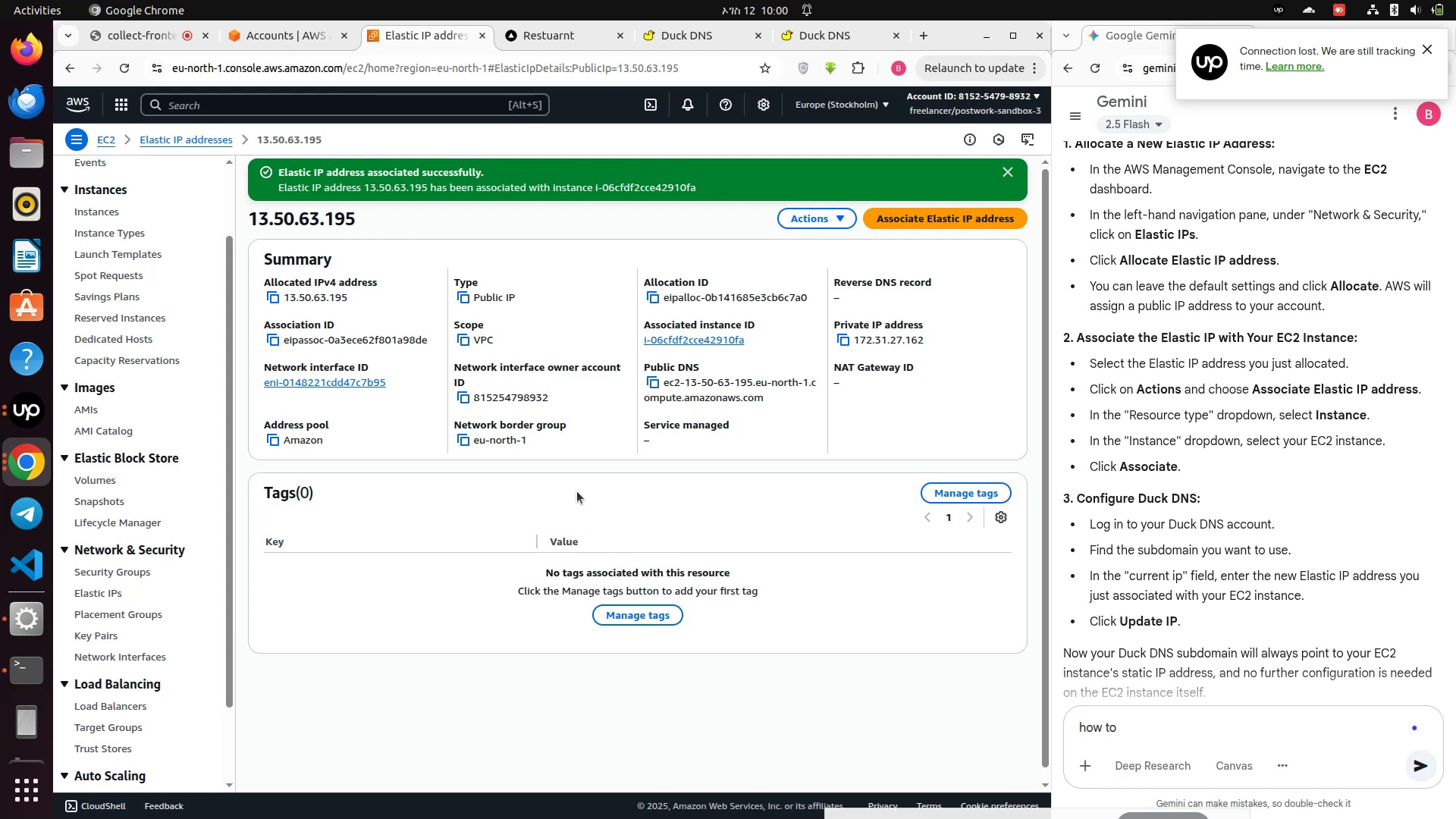 
wait(8.01)
 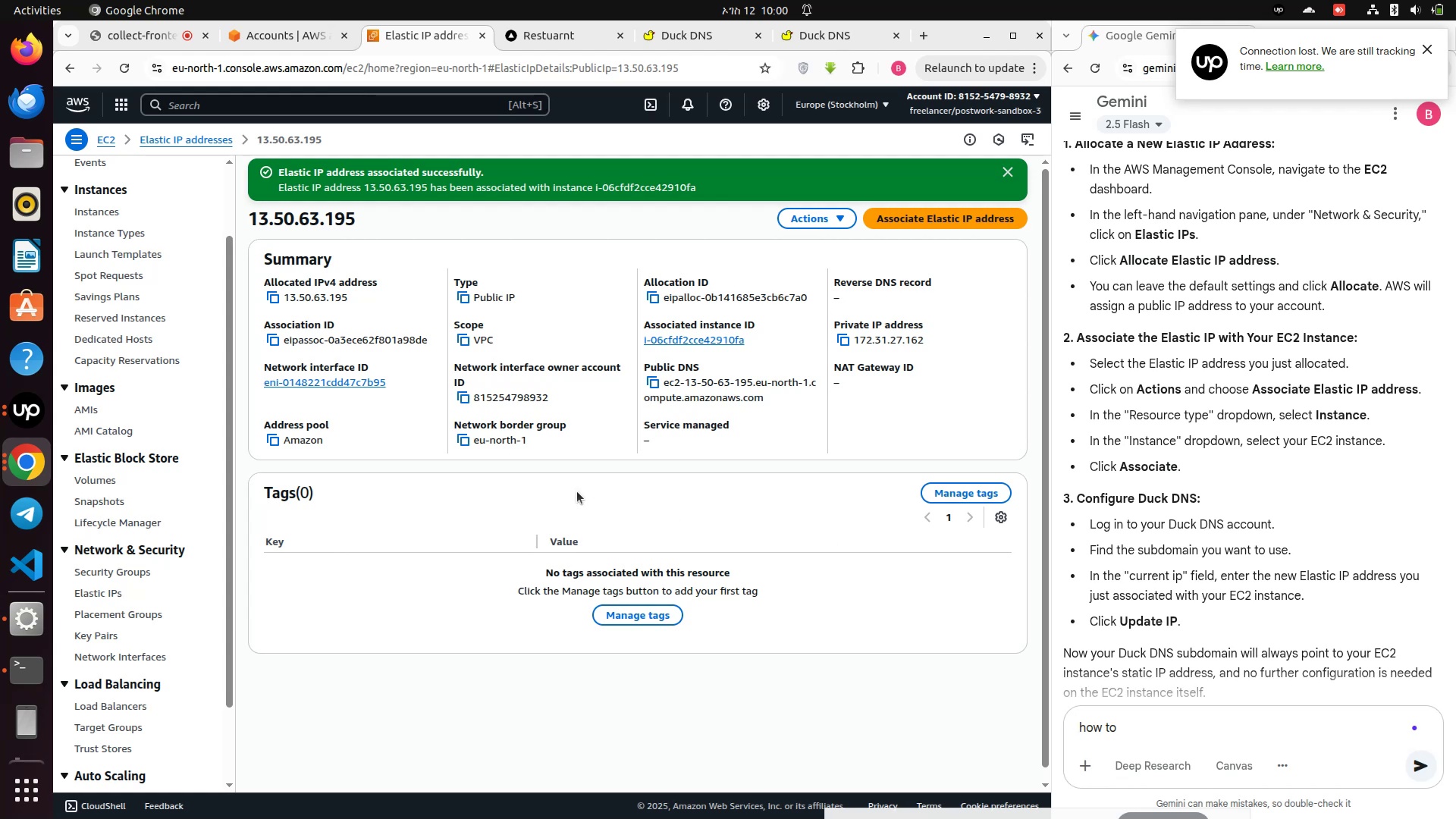 
left_click_drag(start_coordinate=[364, 223], to_coordinate=[248, 222])
 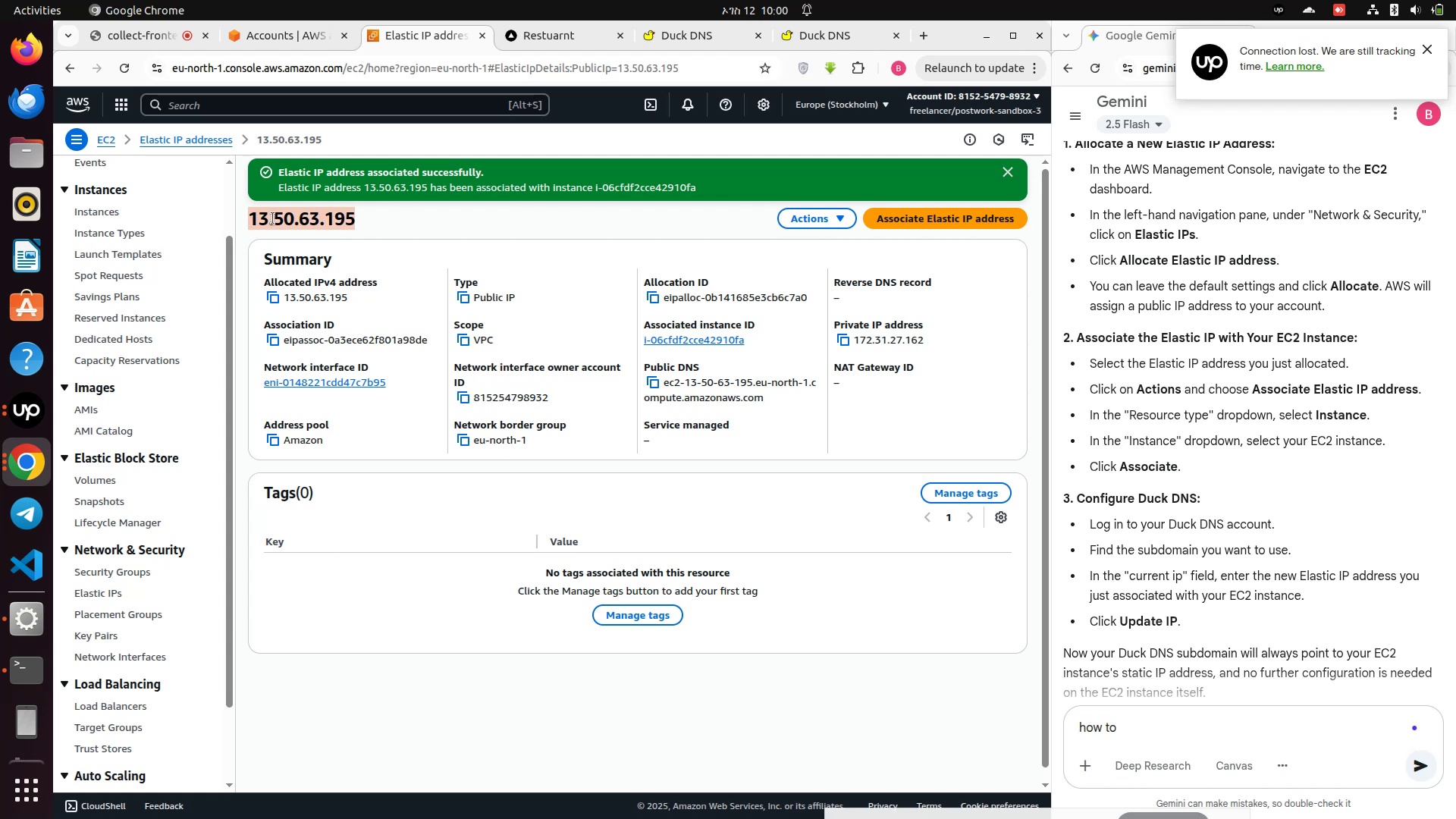 
right_click([273, 218])
 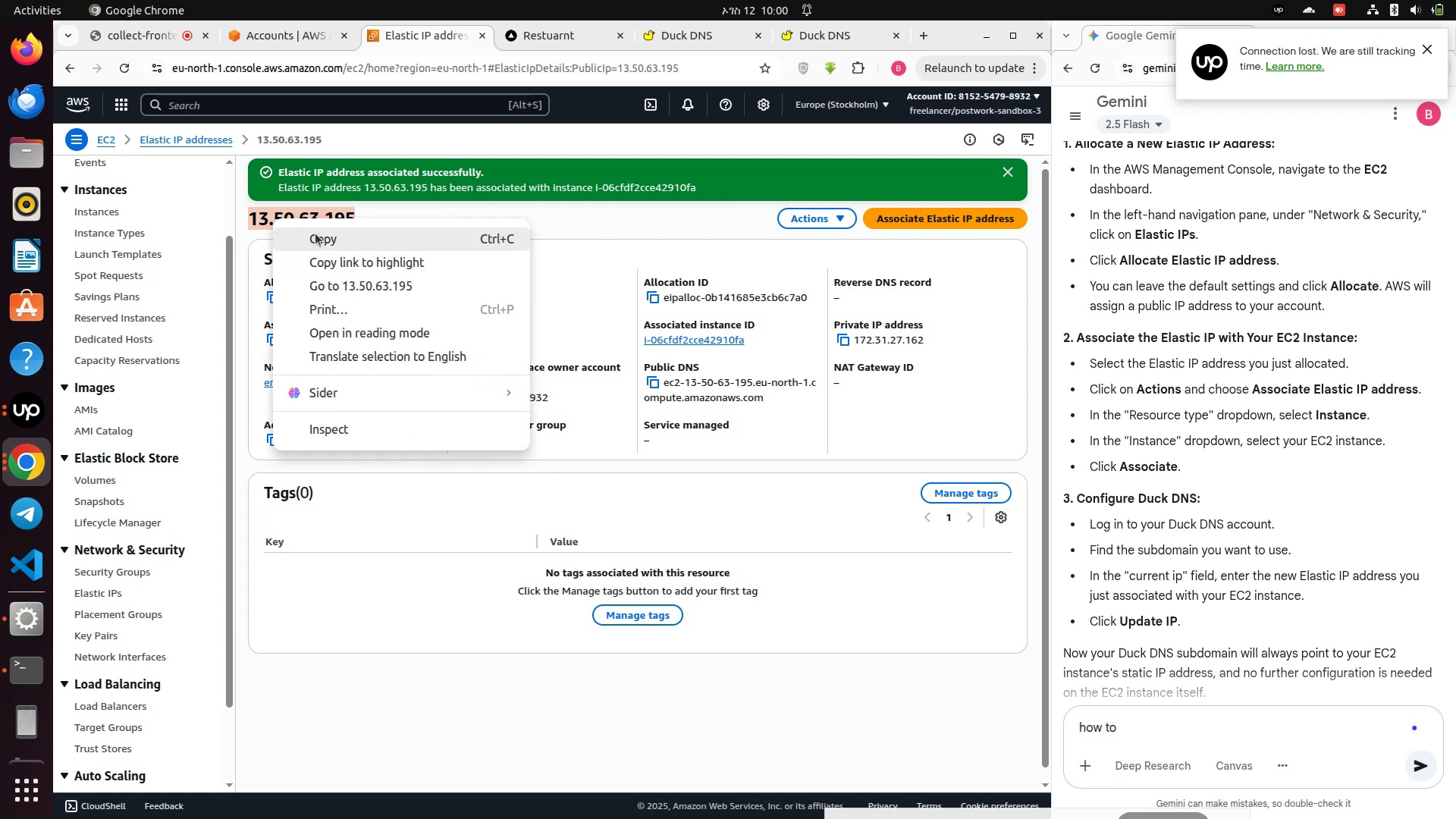 
left_click([315, 234])
 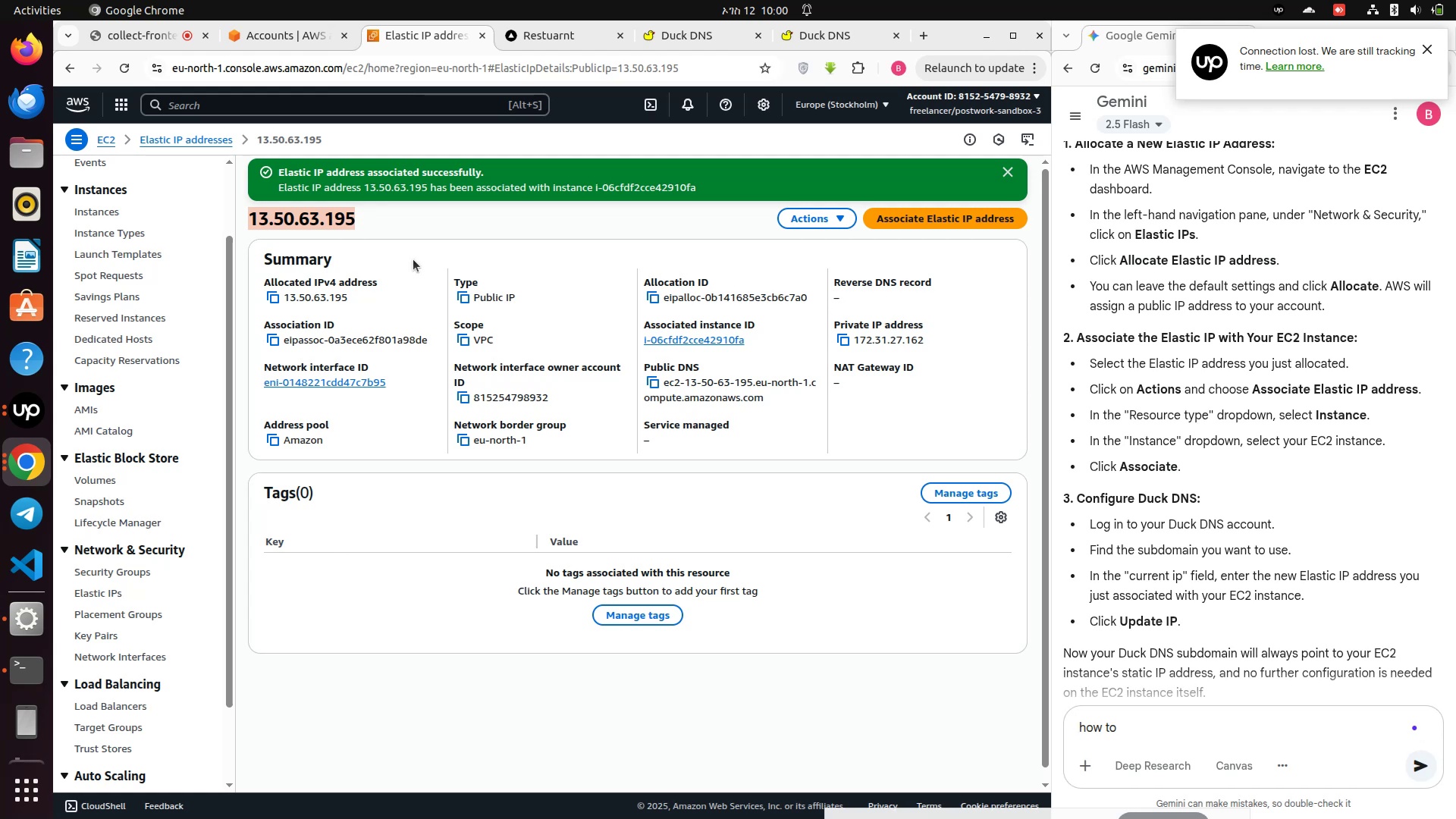 
scroll: coordinate [390, 379], scroll_direction: up, amount: 2.0
 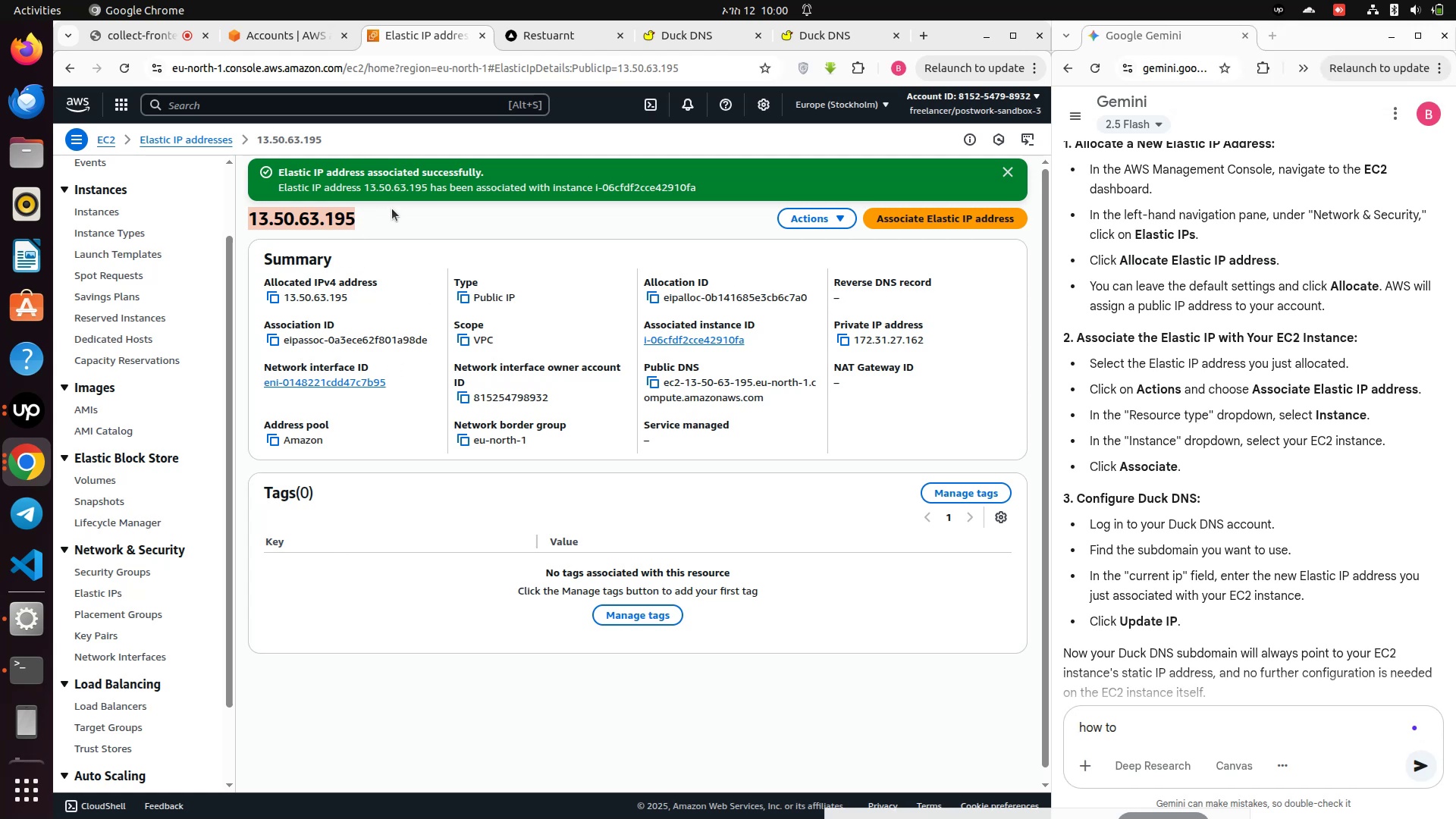 
wait(5.62)
 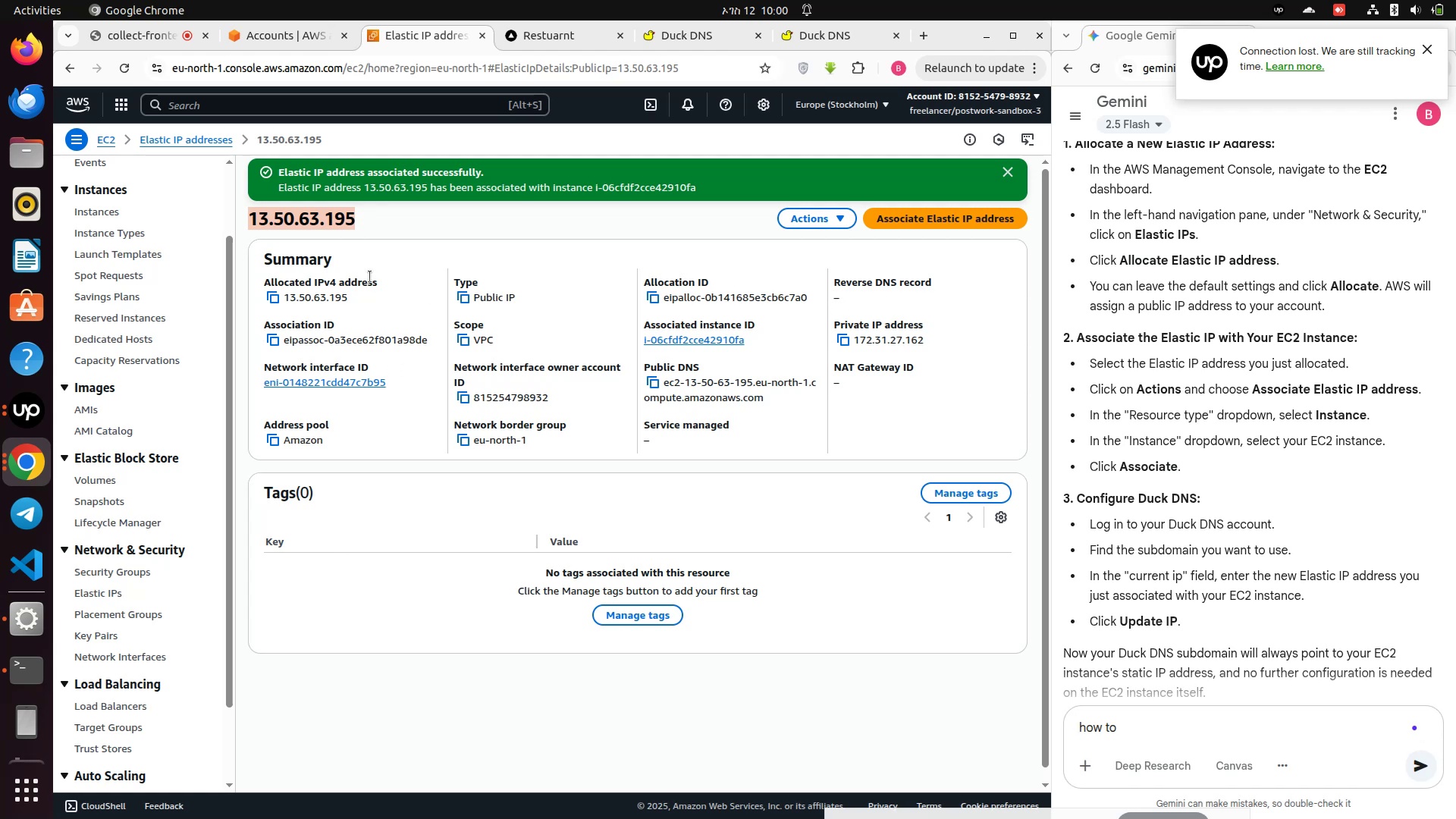 
left_click([833, 38])
 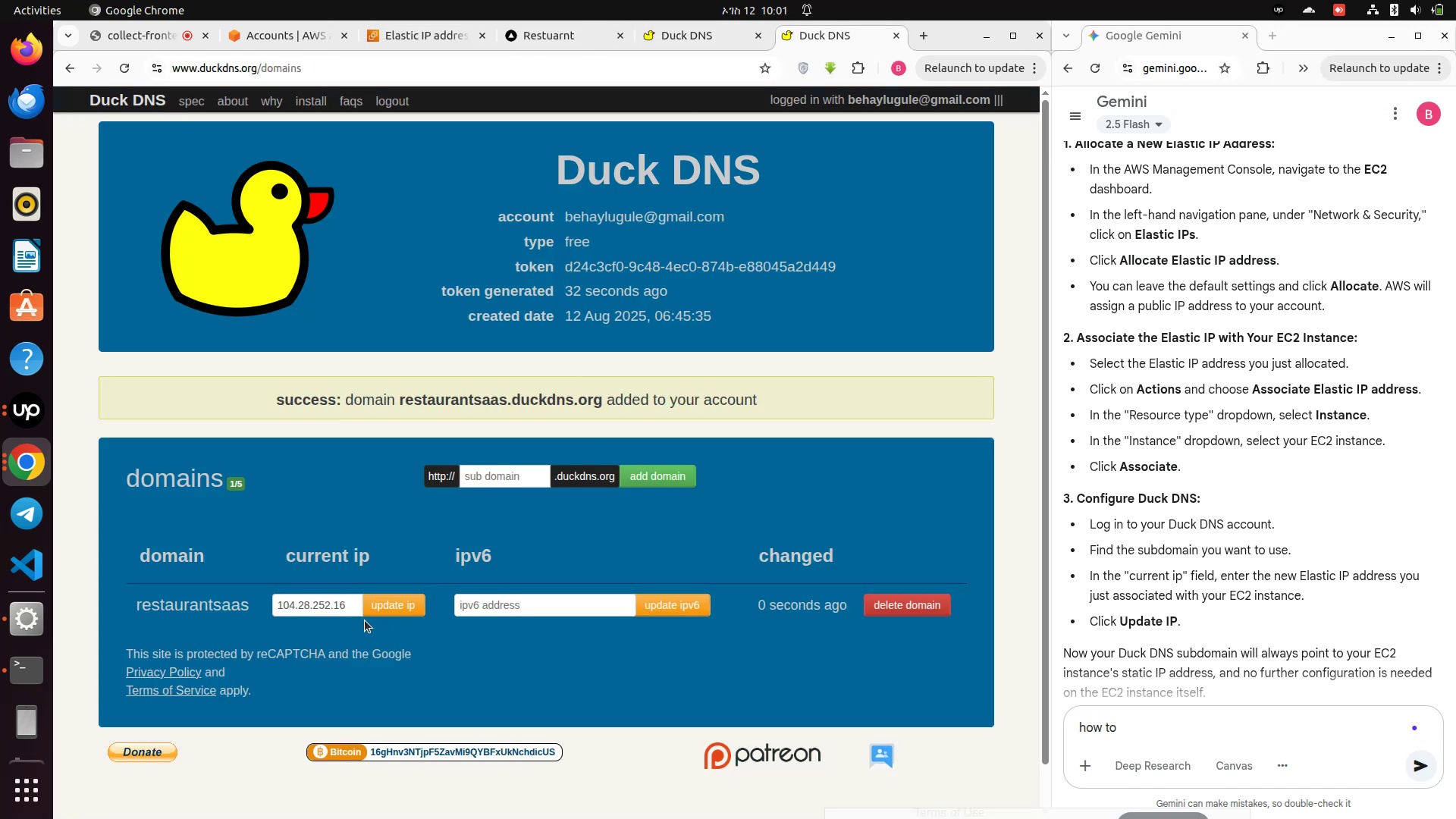 
left_click([344, 606])
 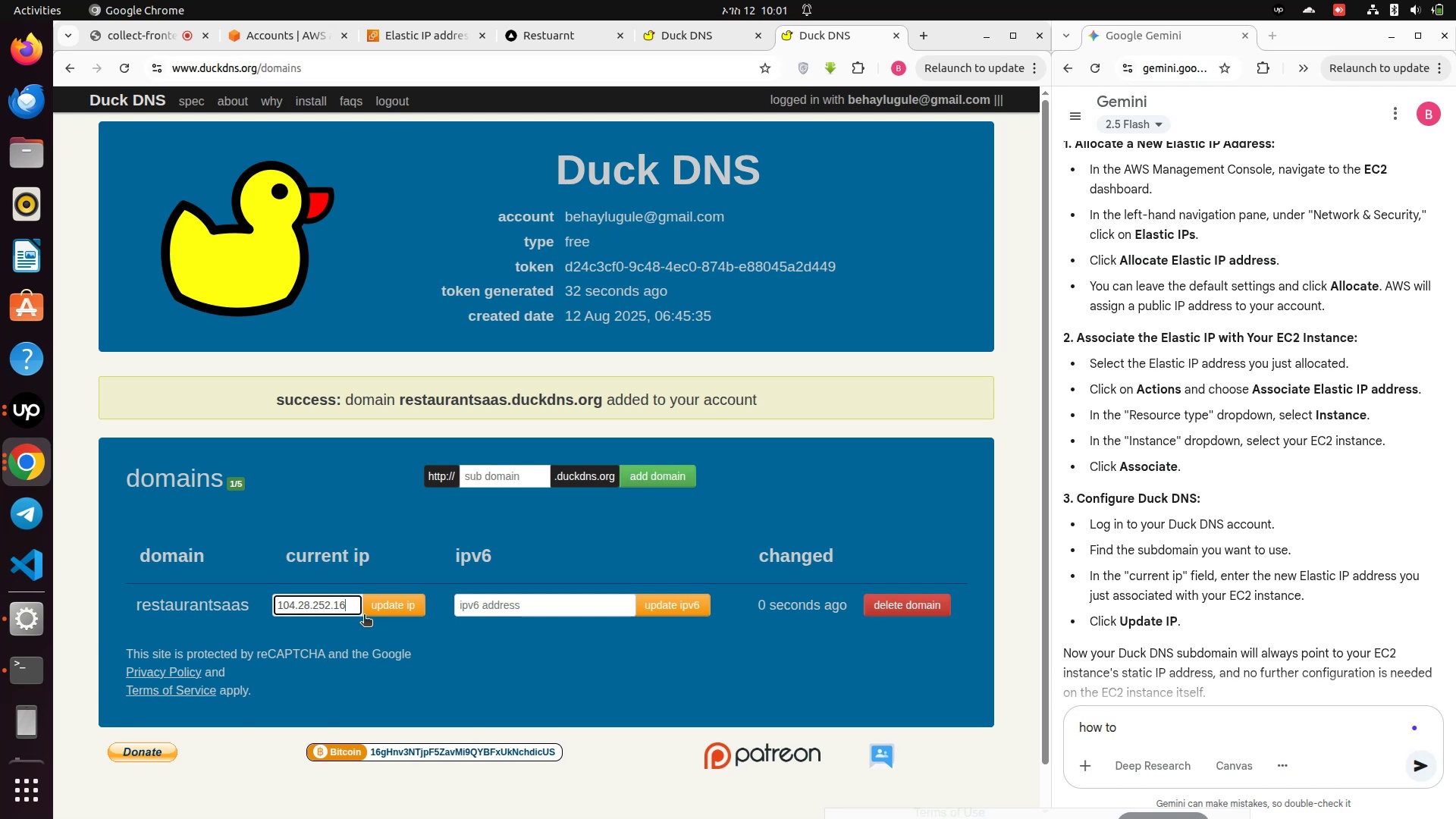 
hold_key(key=Backspace, duration=1.05)
 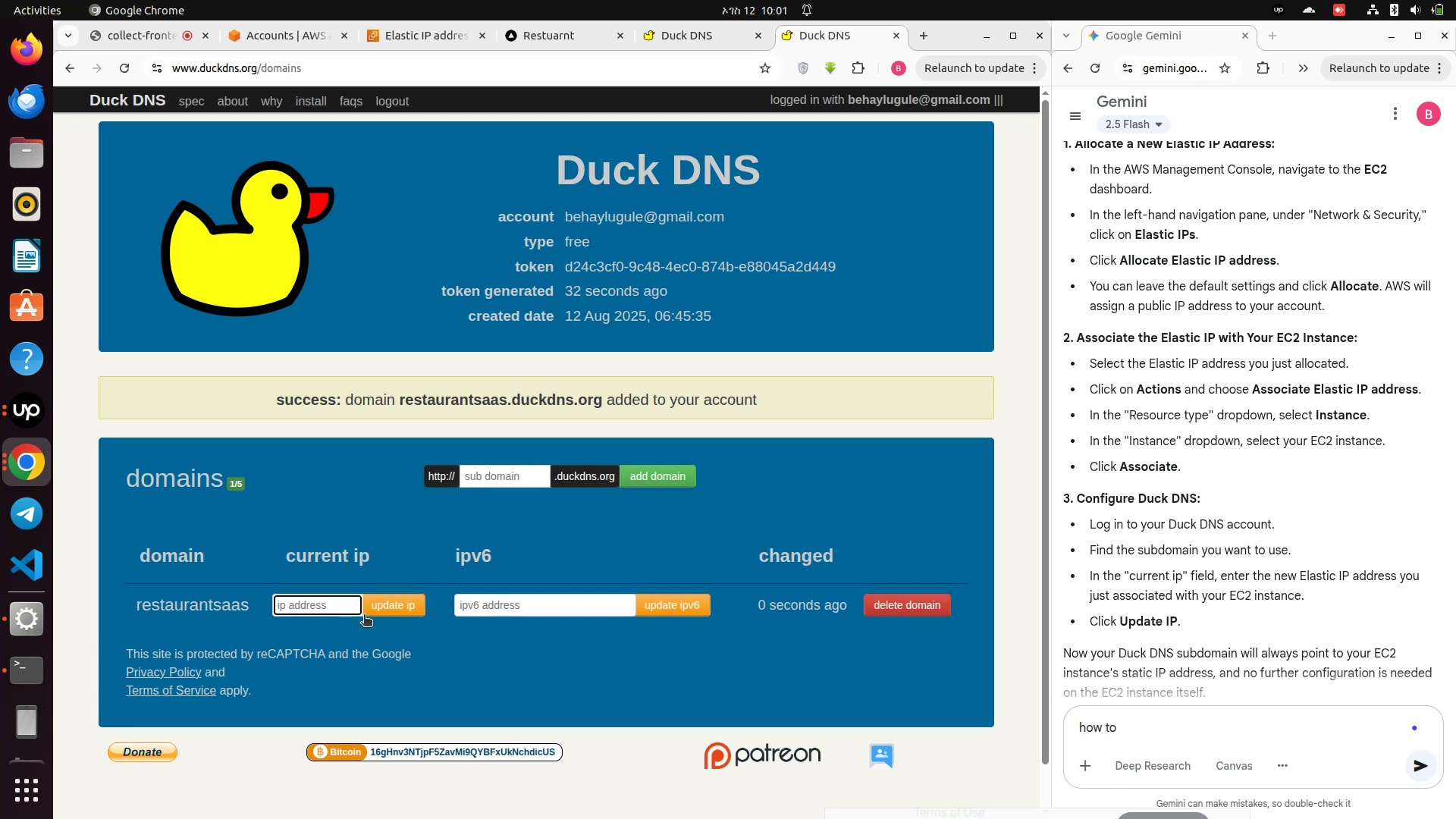 
key(Control+V)
 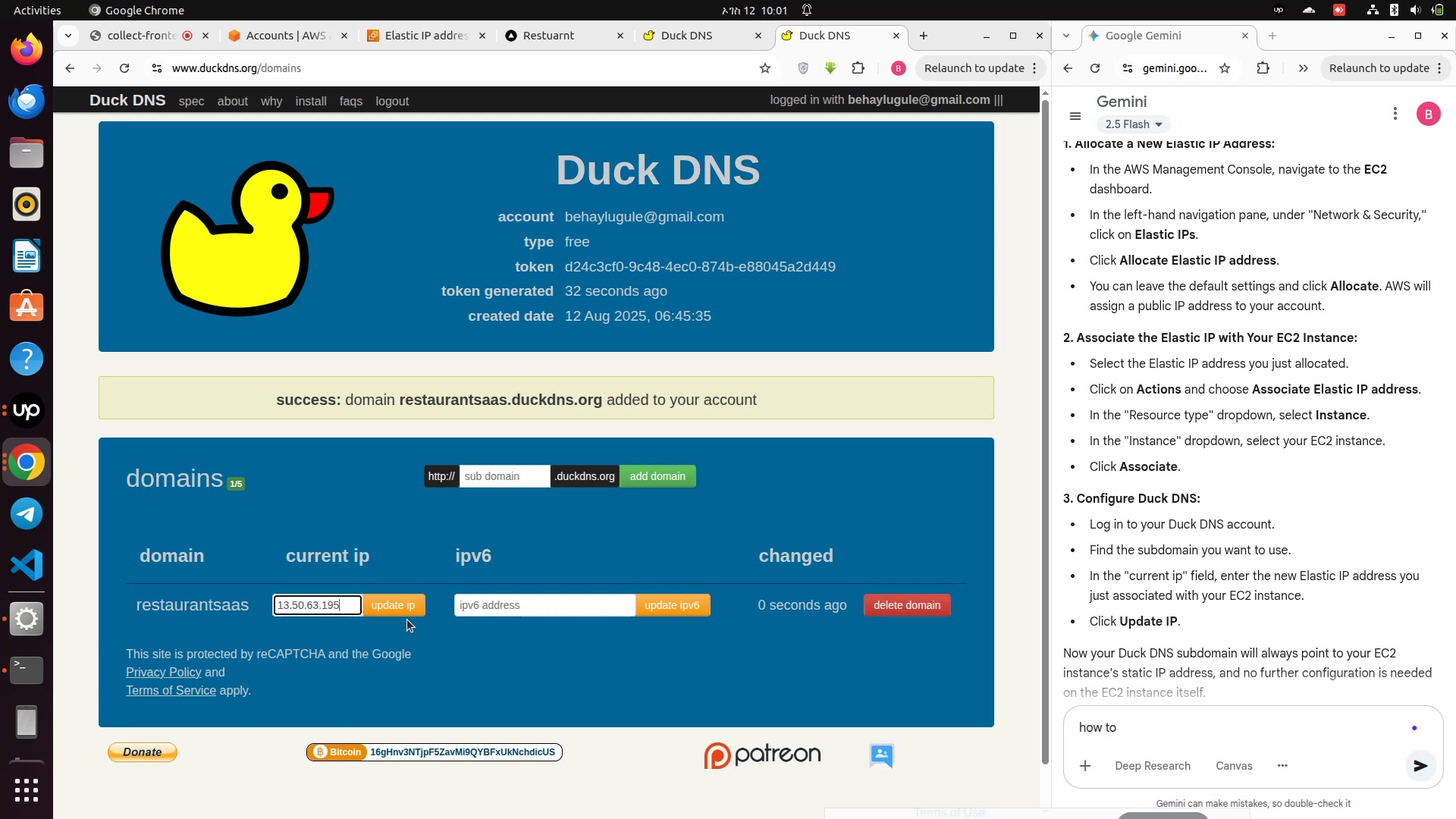 
left_click([406, 607])
 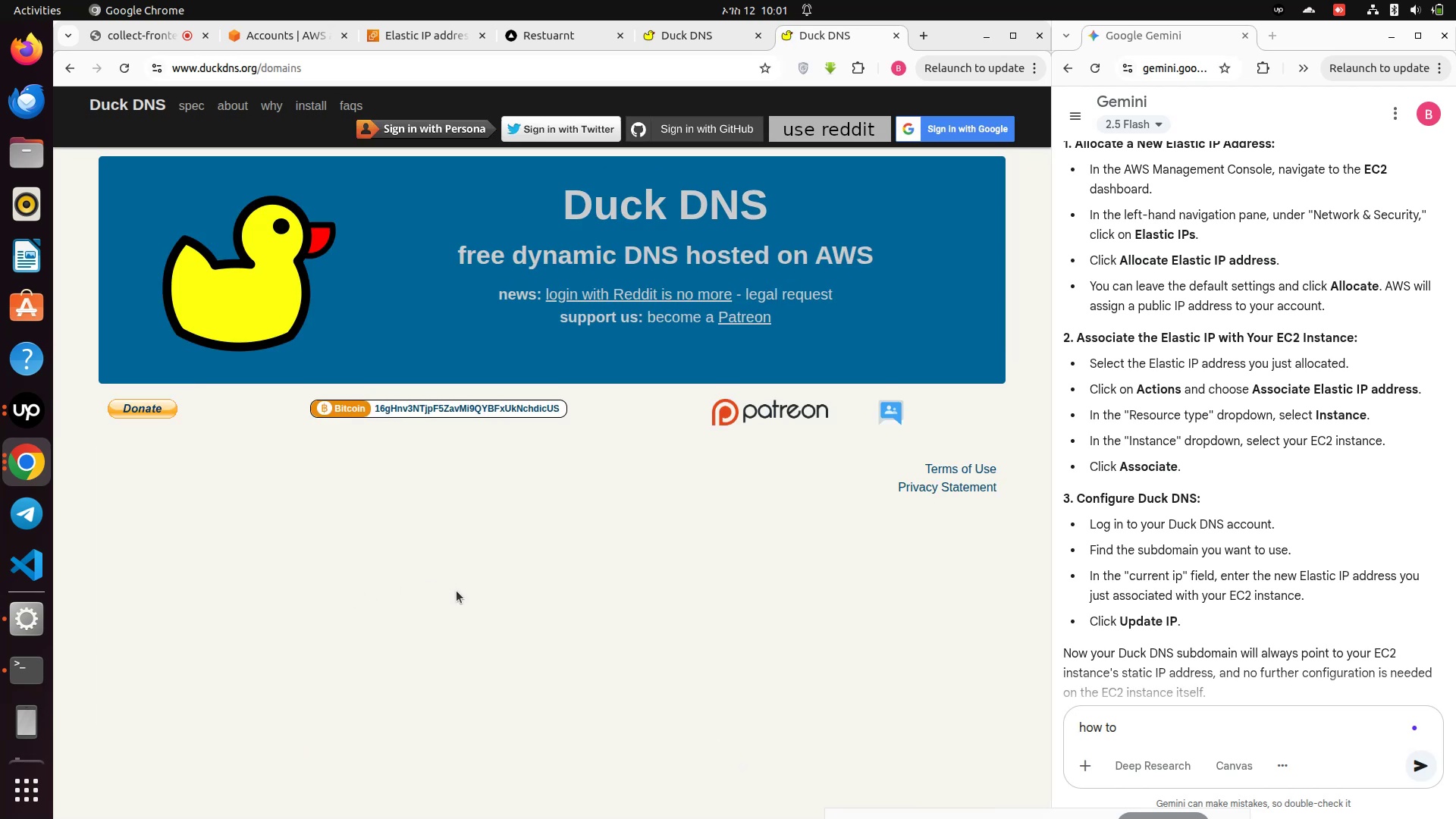 
wait(5.87)
 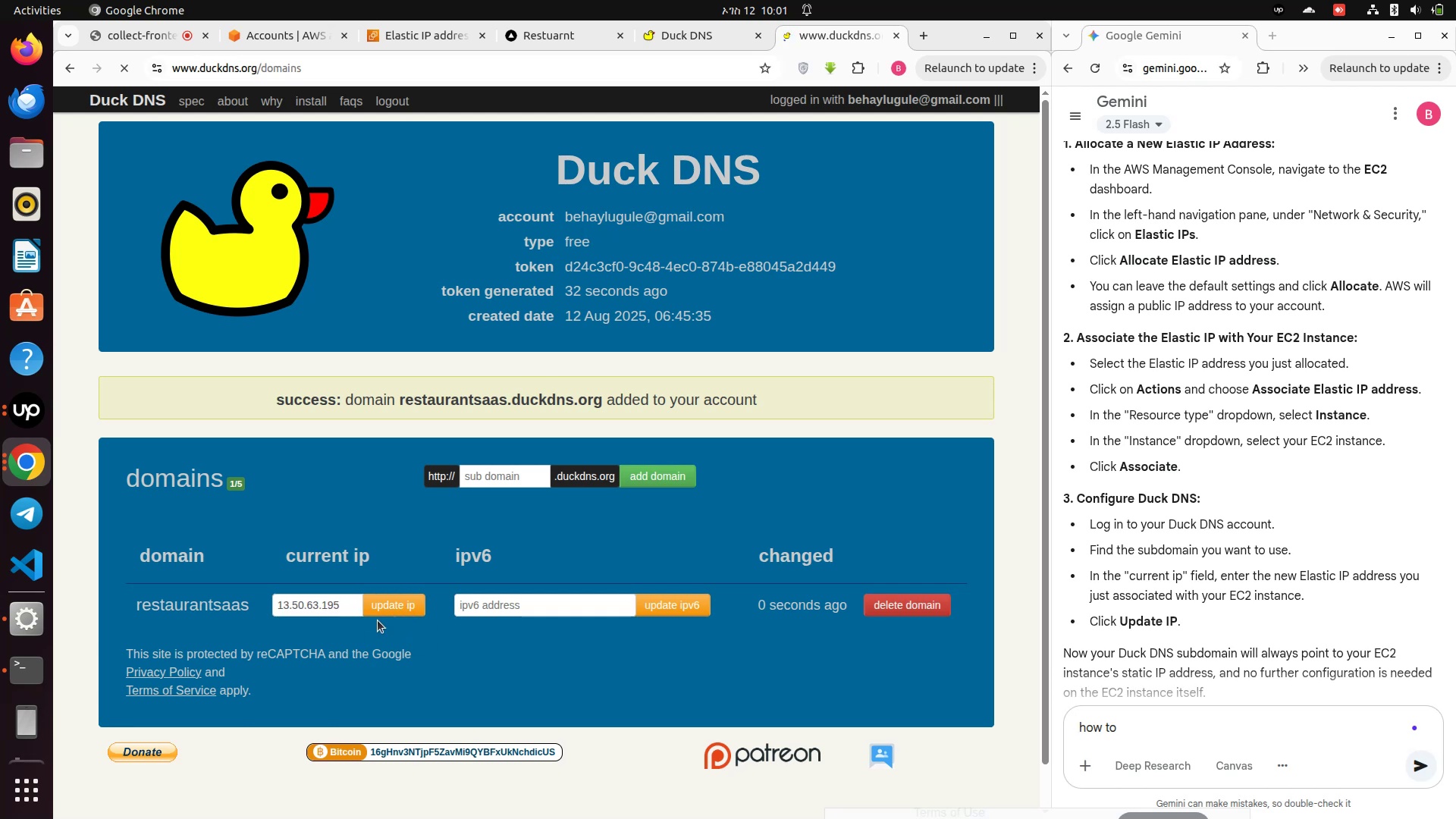 
scroll: coordinate [457, 581], scroll_direction: up, amount: 1.0
 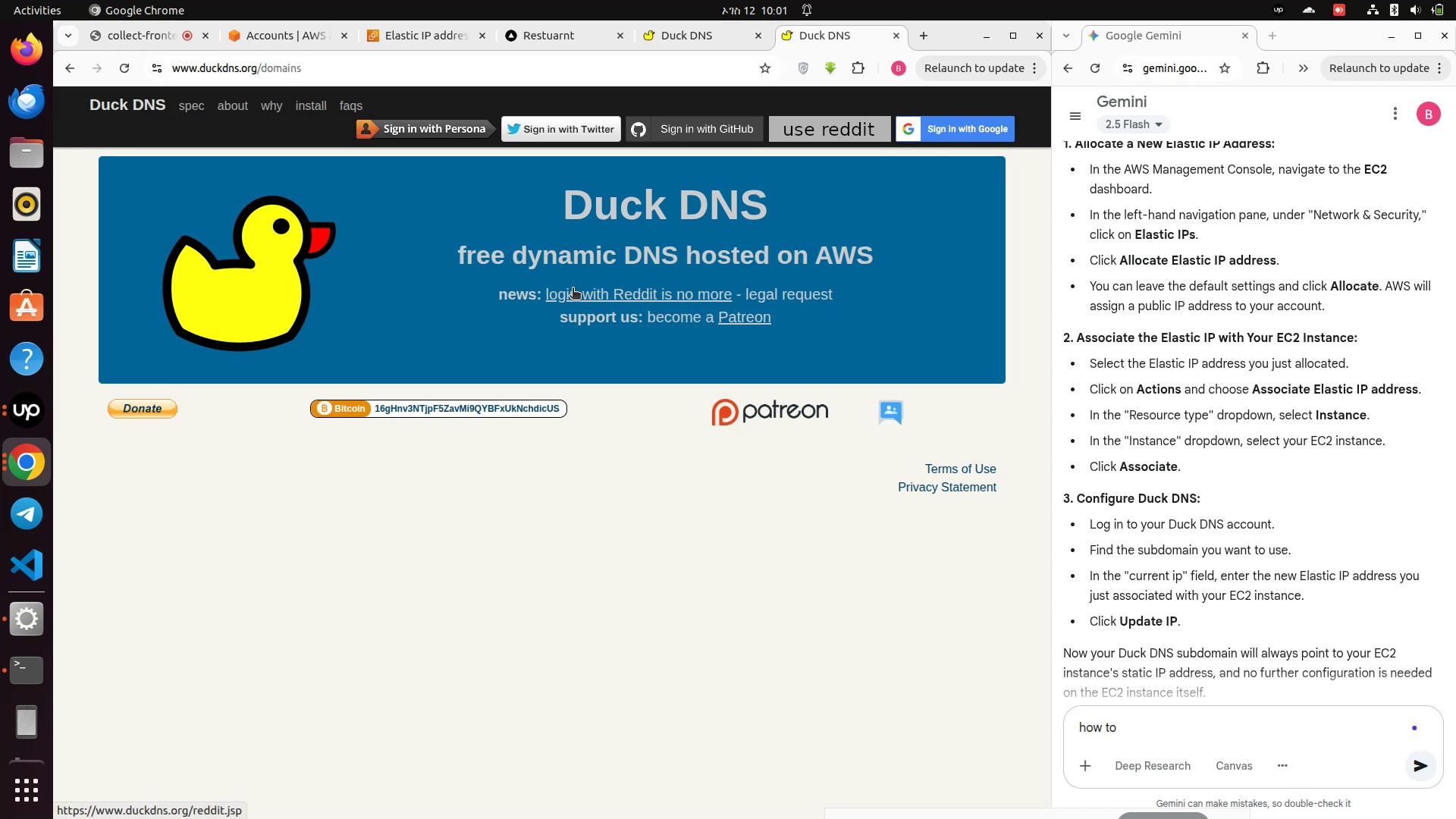 
wait(5.38)
 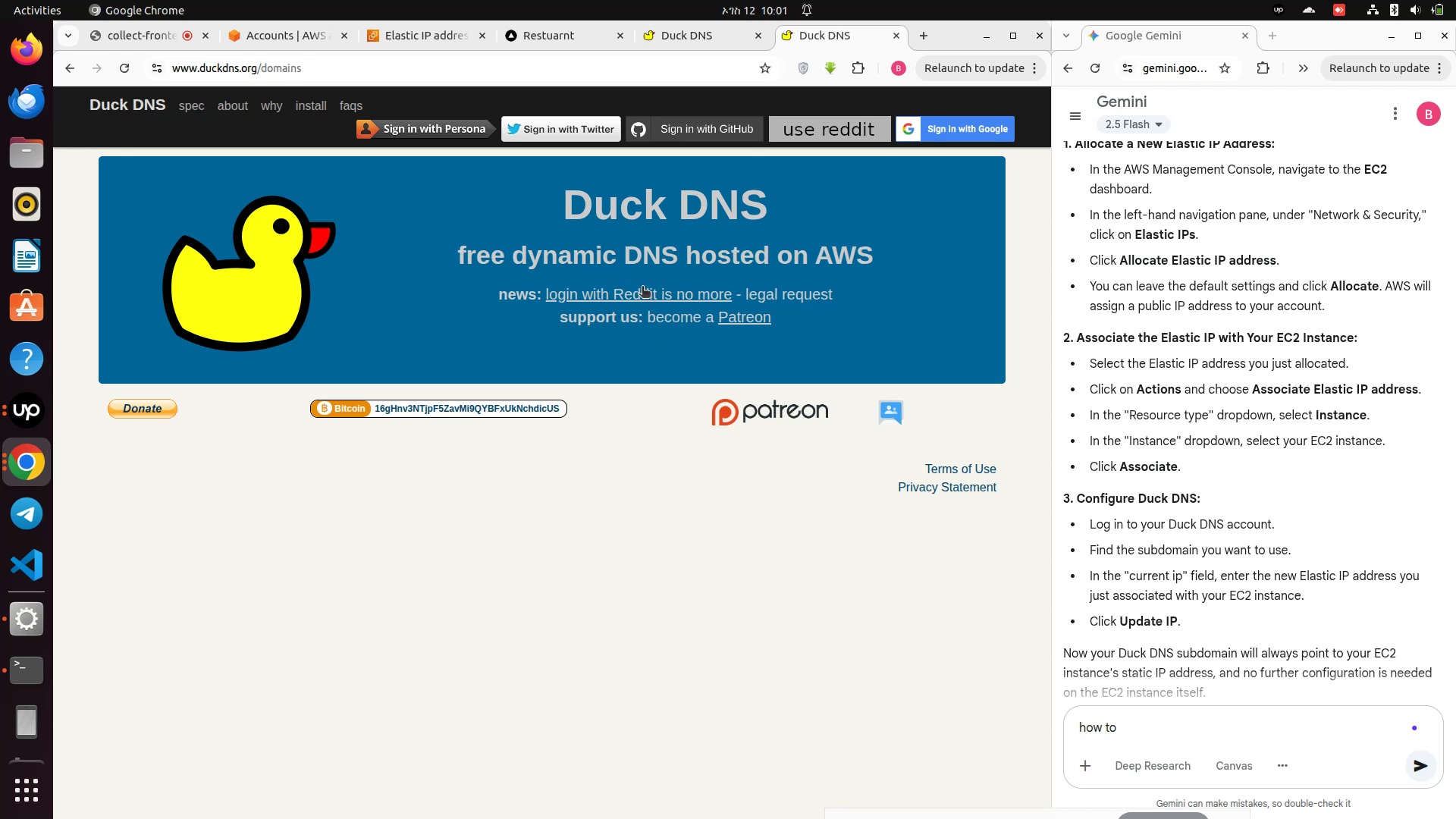 
left_click([939, 124])
 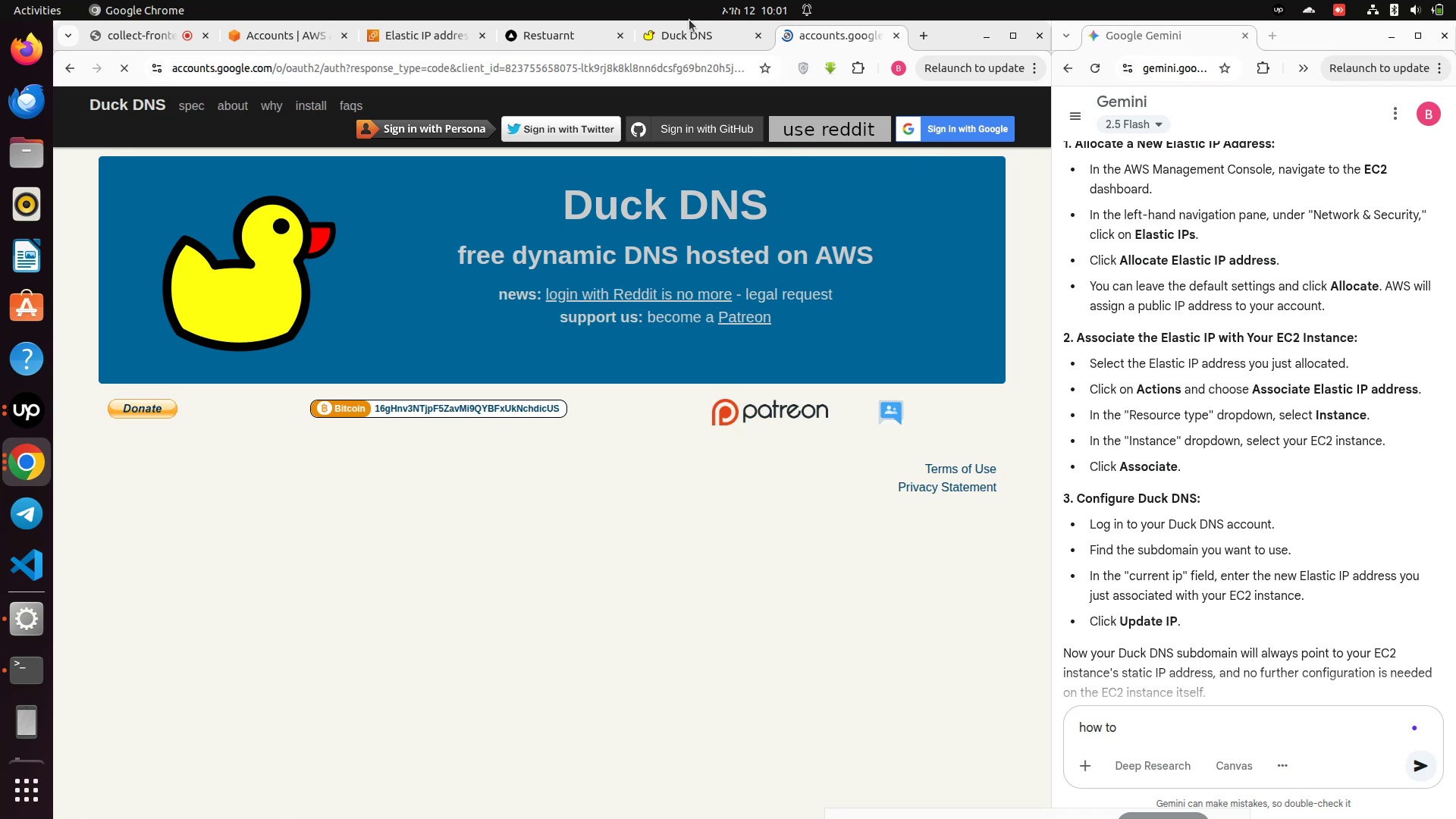 
left_click([685, 35])
 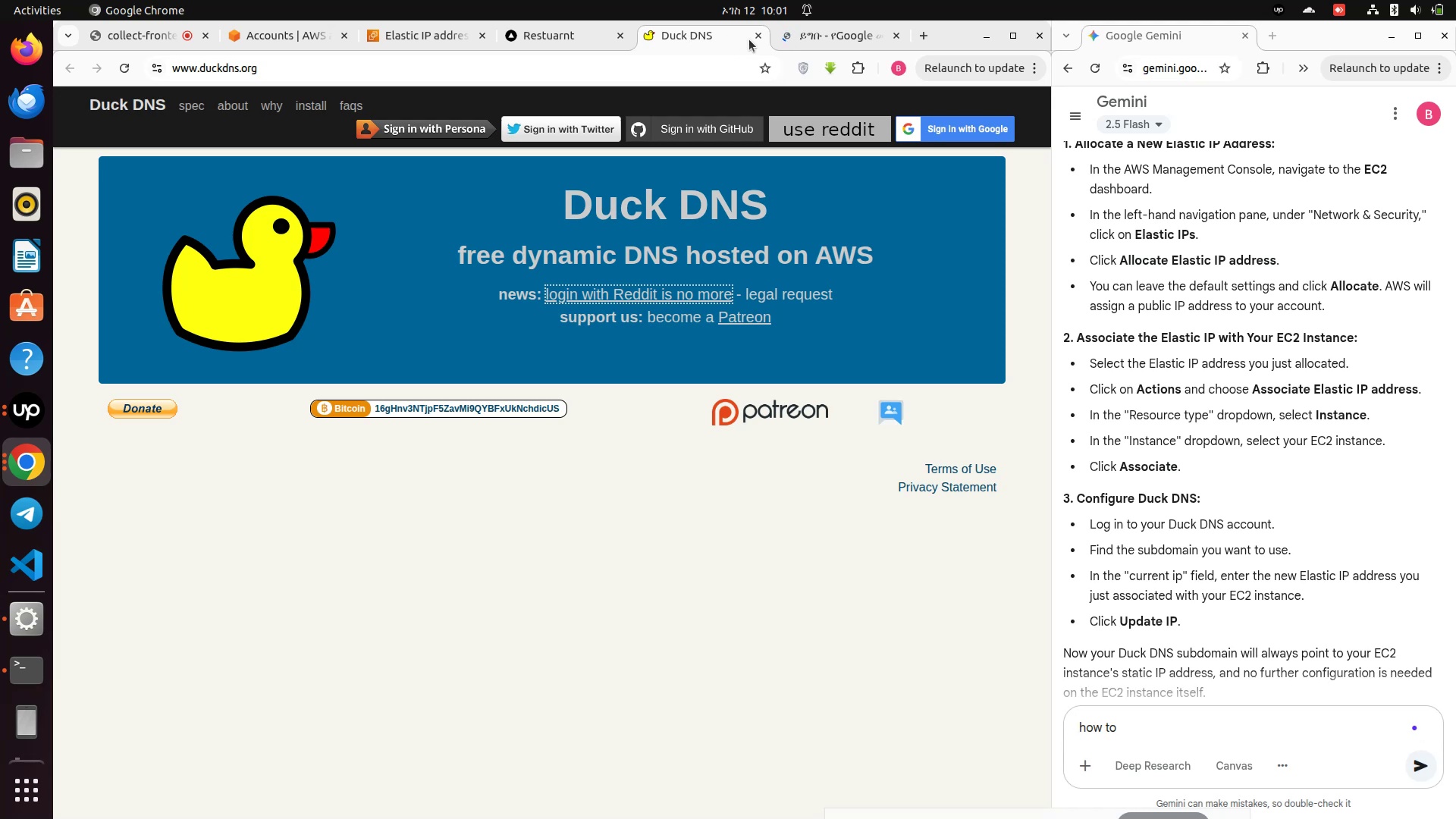 
left_click([754, 38])
 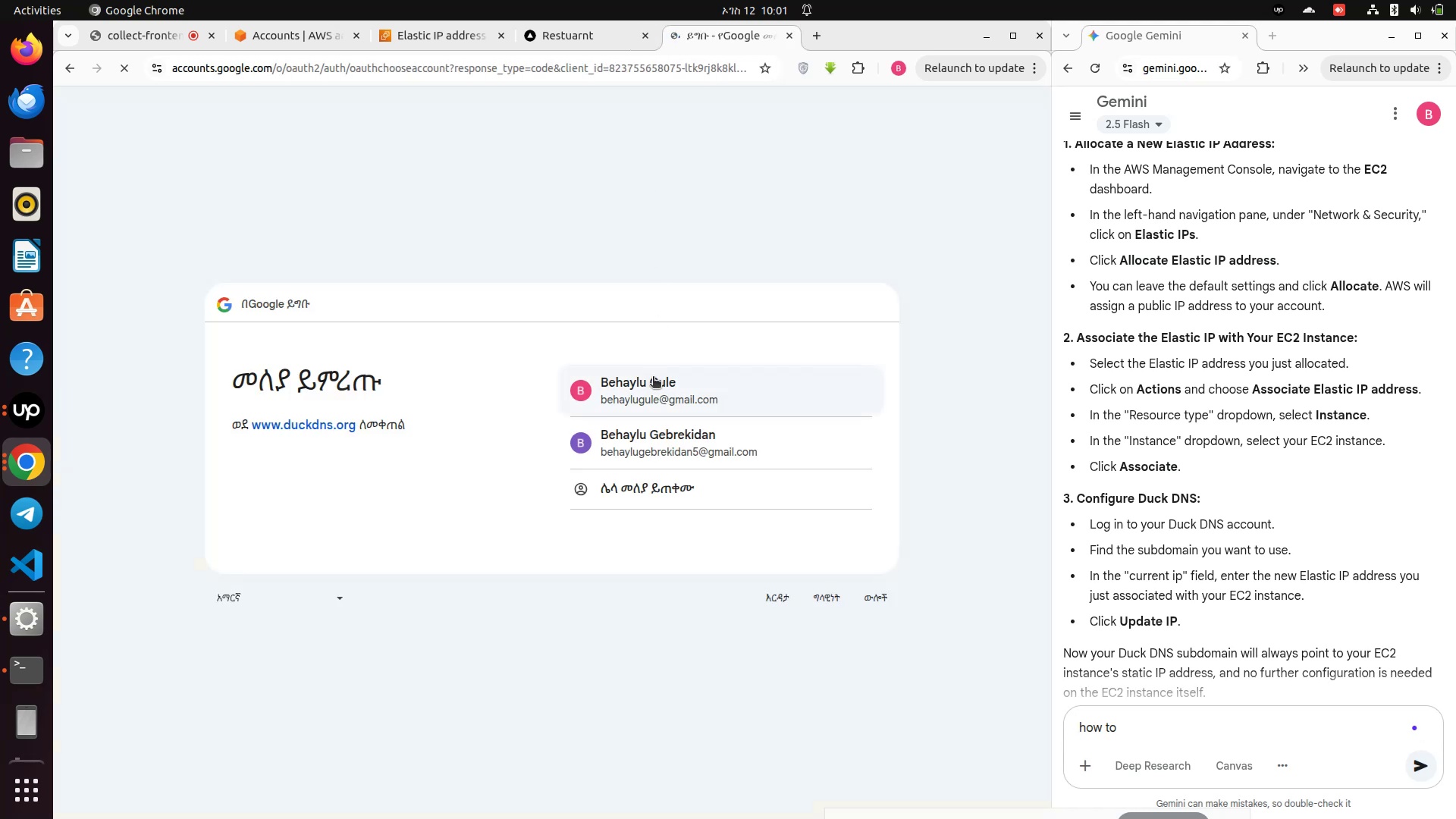 
left_click([634, 386])
 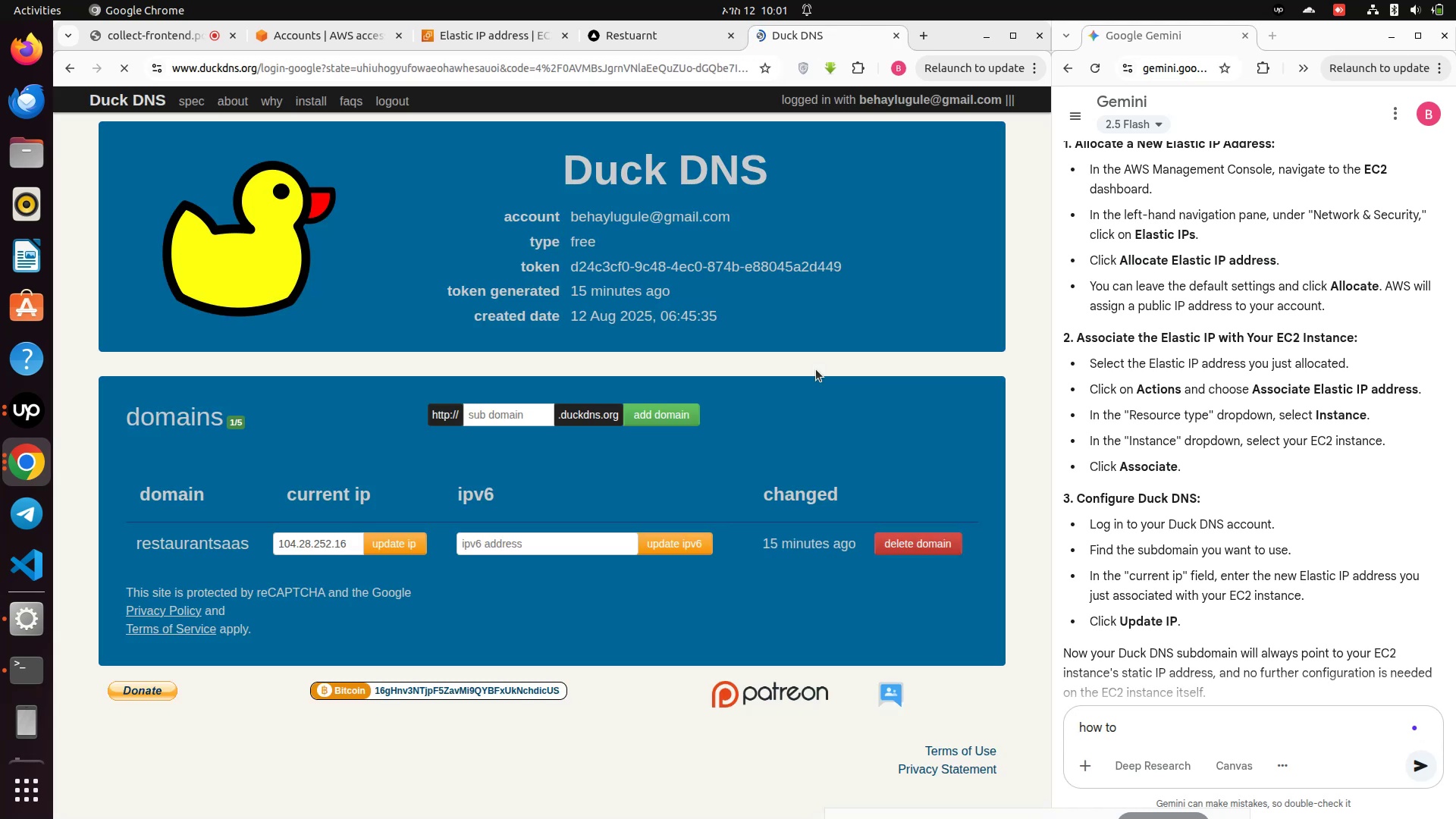 
wait(7.6)
 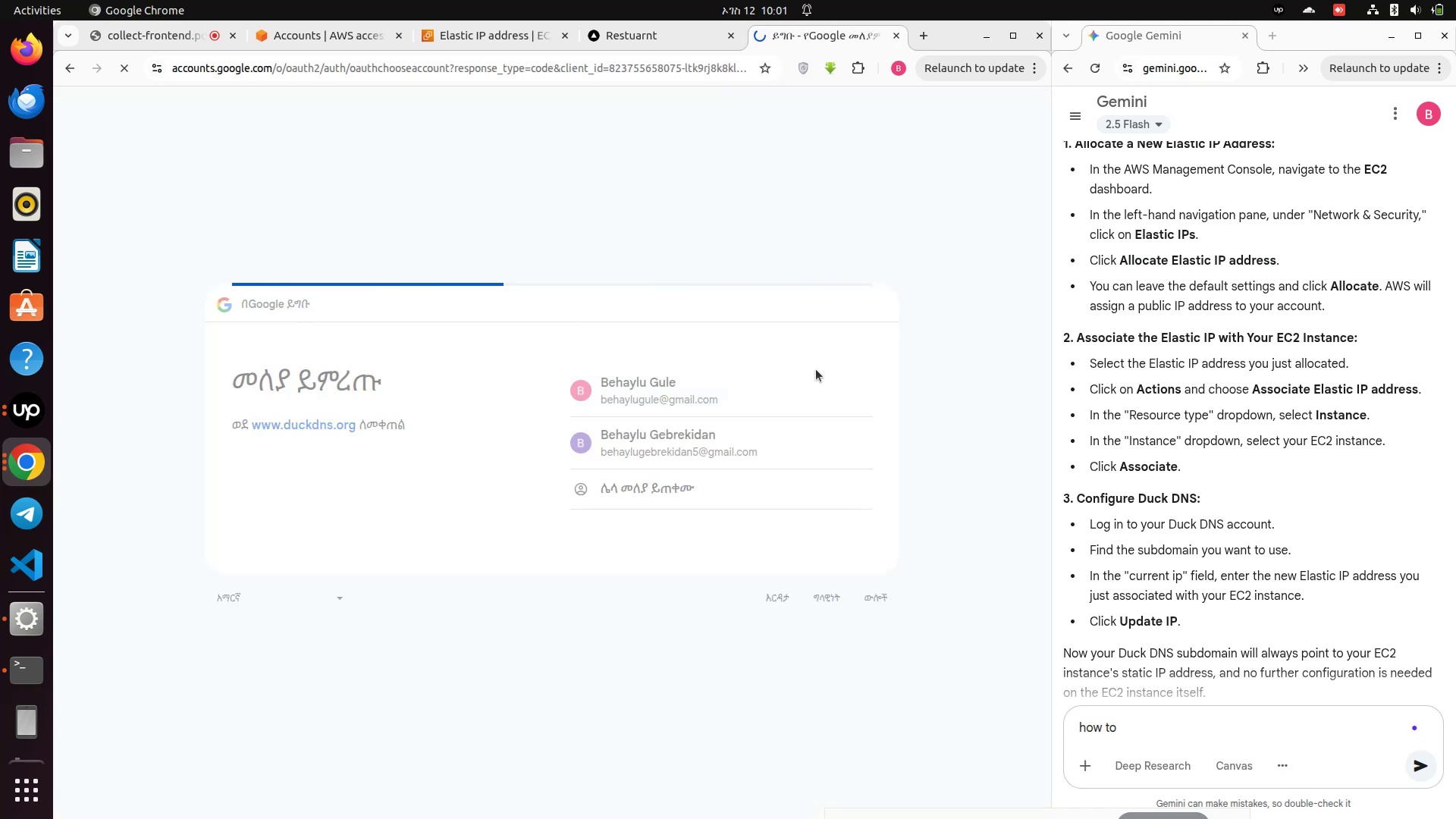 
scroll: coordinate [596, 512], scroll_direction: down, amount: 2.0
 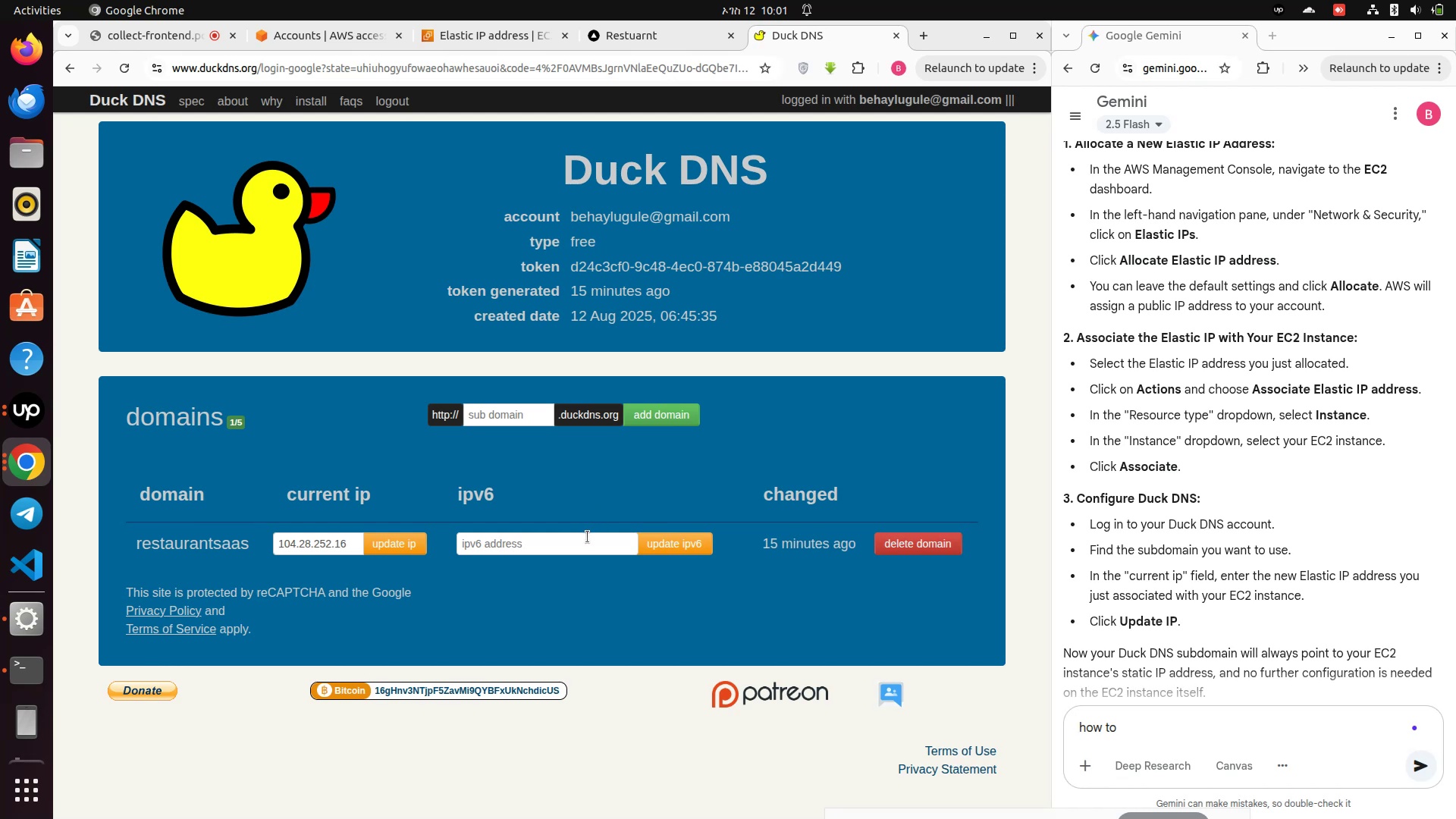 
scroll: coordinate [588, 538], scroll_direction: up, amount: 1.0
 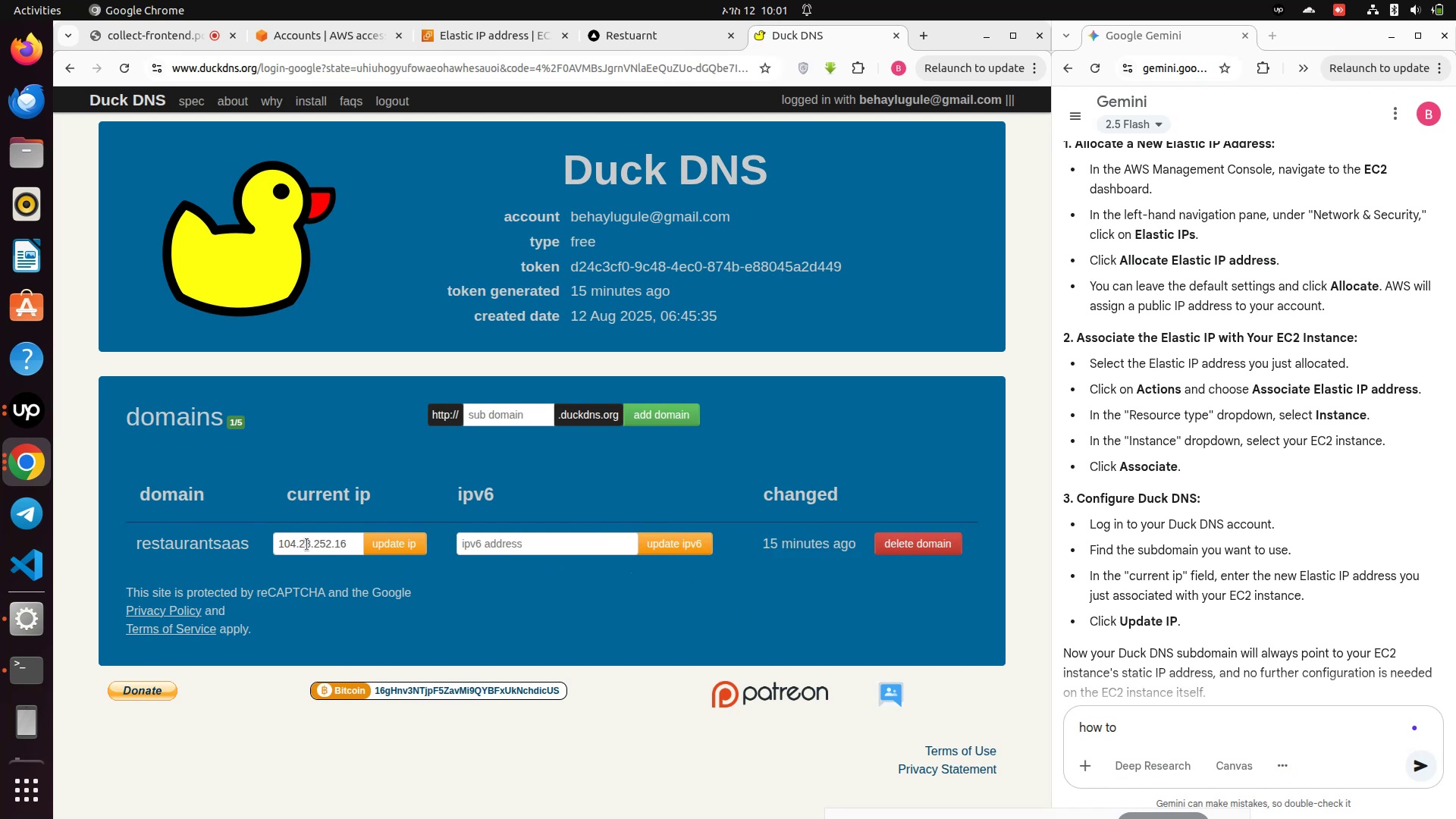 
left_click([348, 546])
 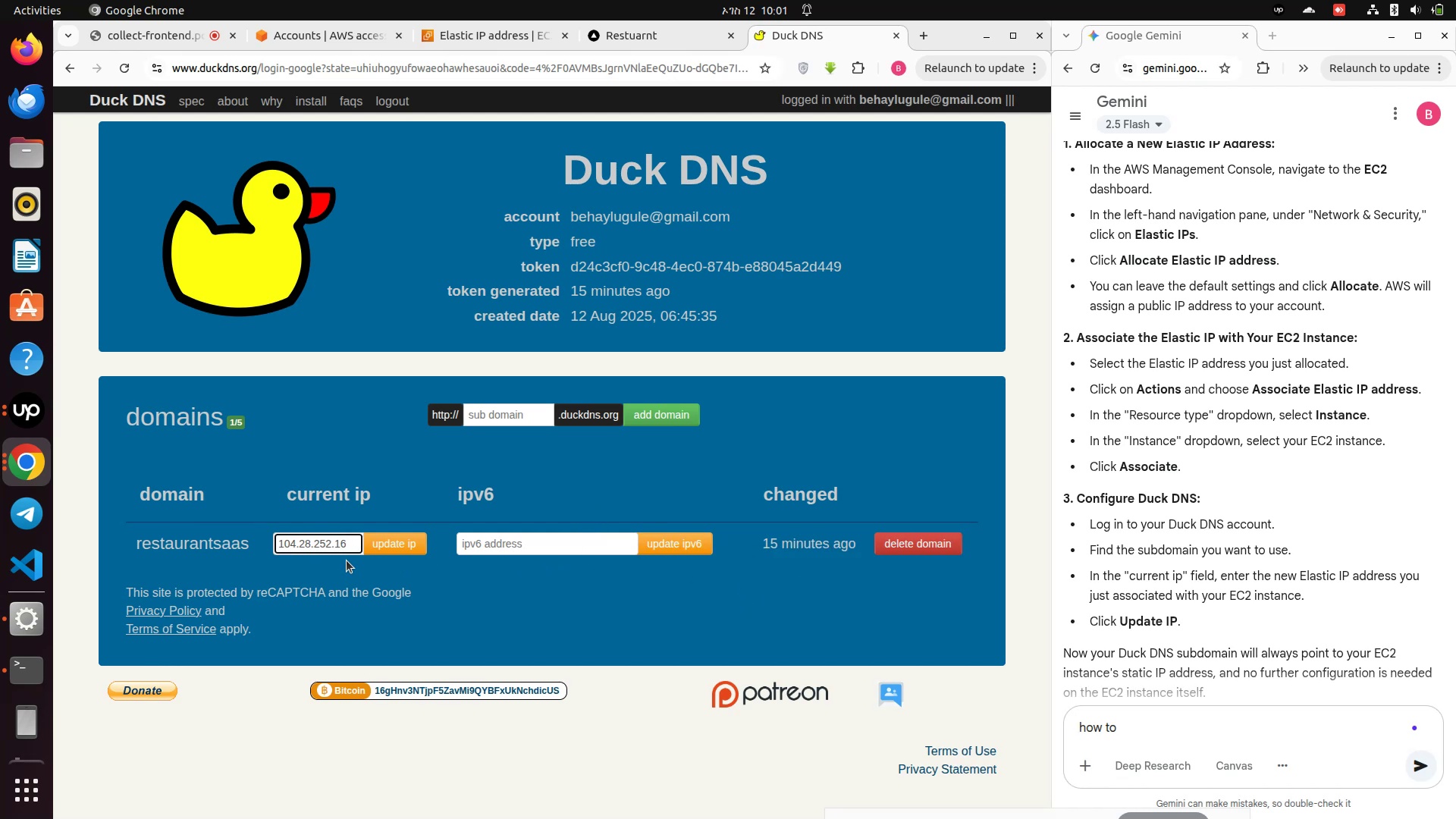 
hold_key(key=Backspace, duration=1.09)
 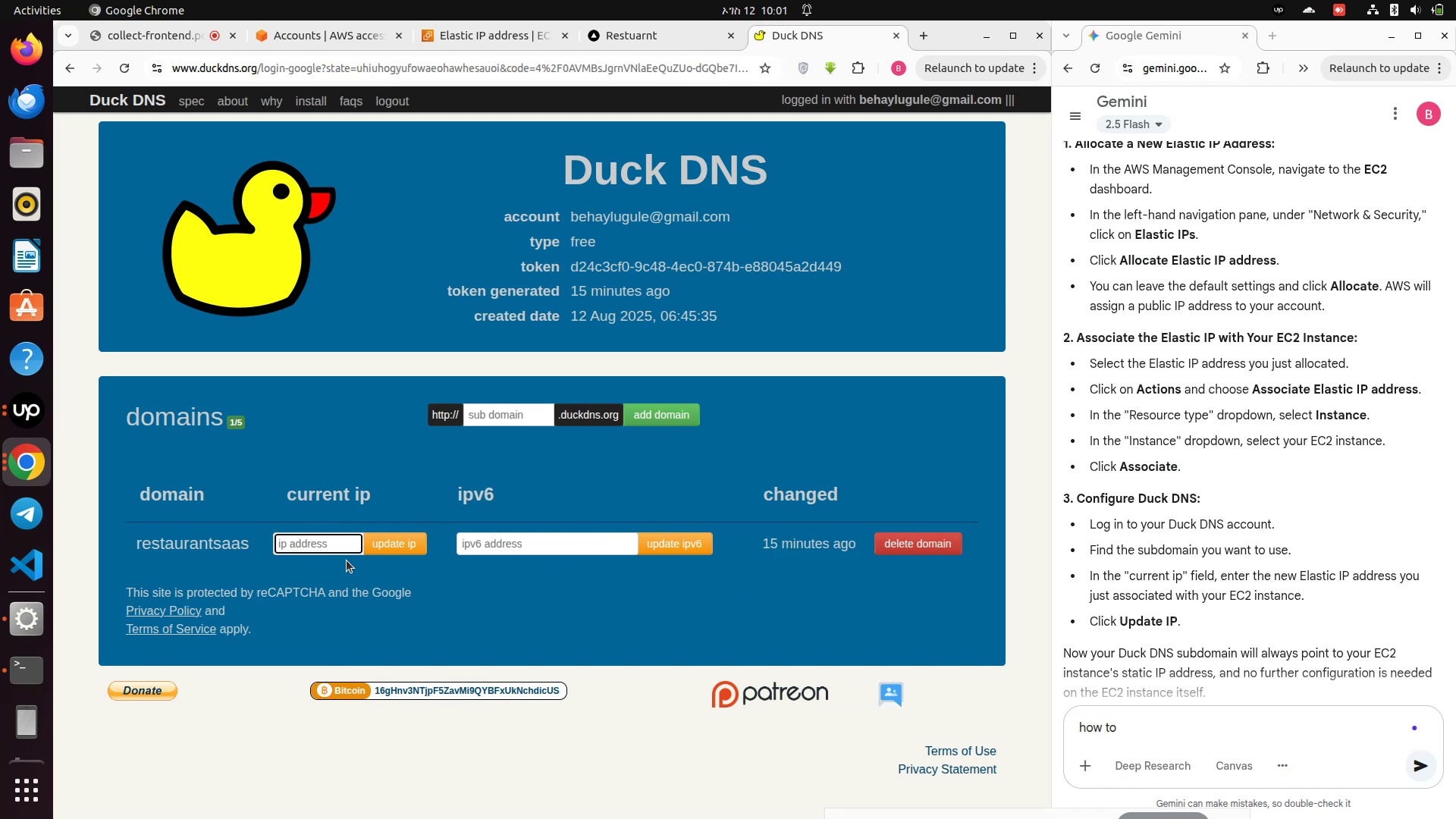 
key(Control+V)
 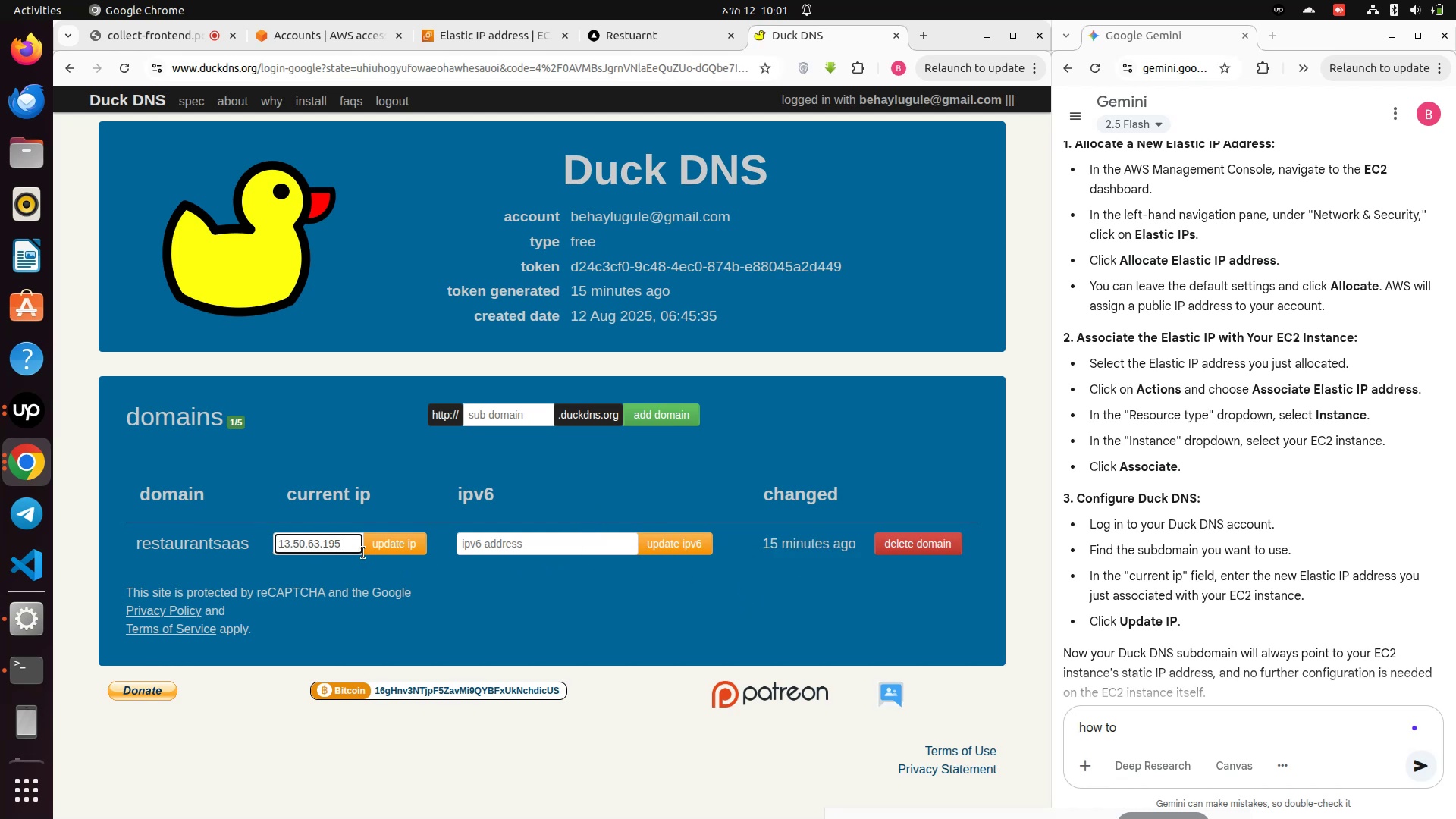 
left_click([382, 541])
 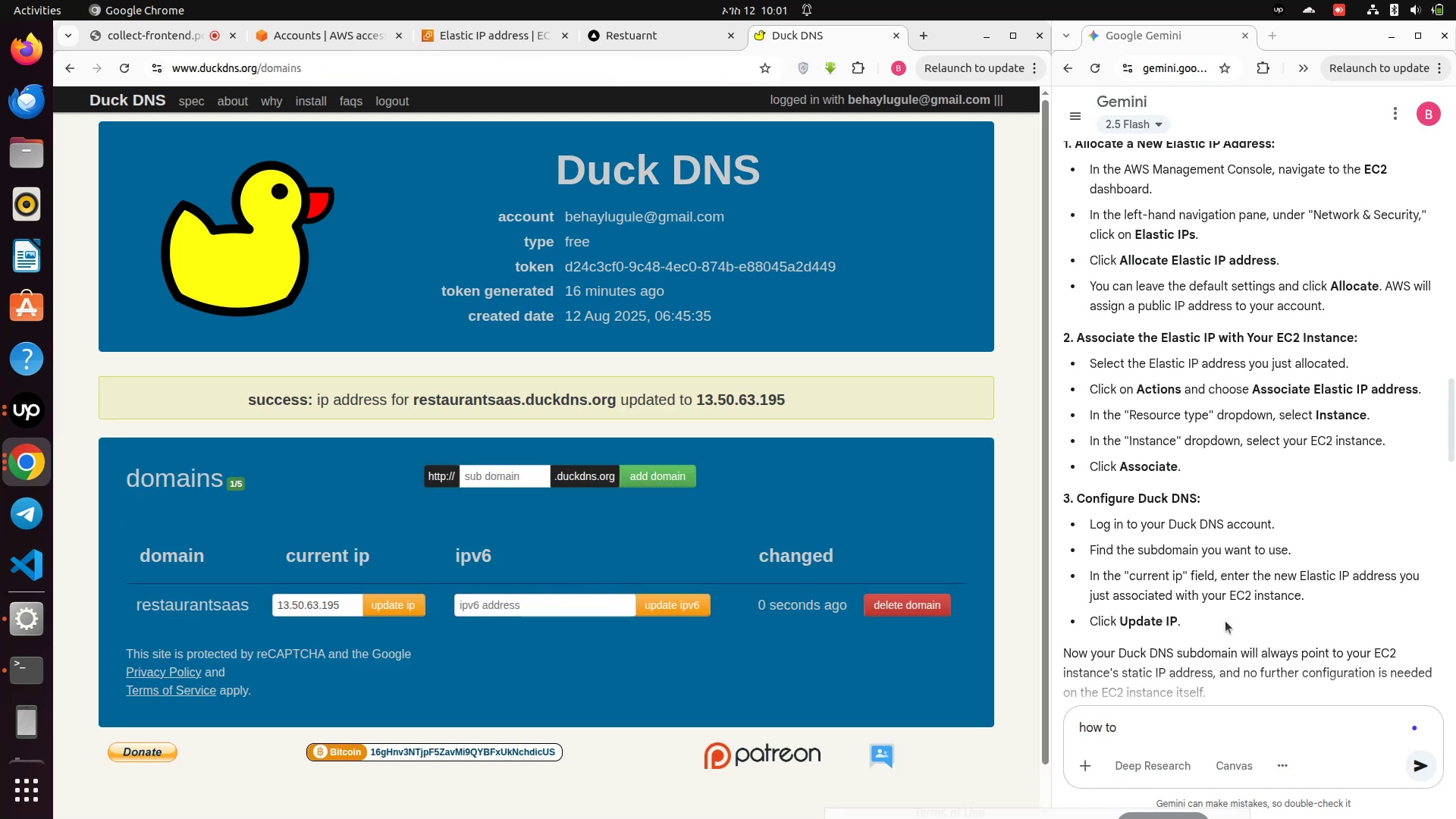 
scroll: coordinate [1233, 621], scroll_direction: down, amount: 2.0
 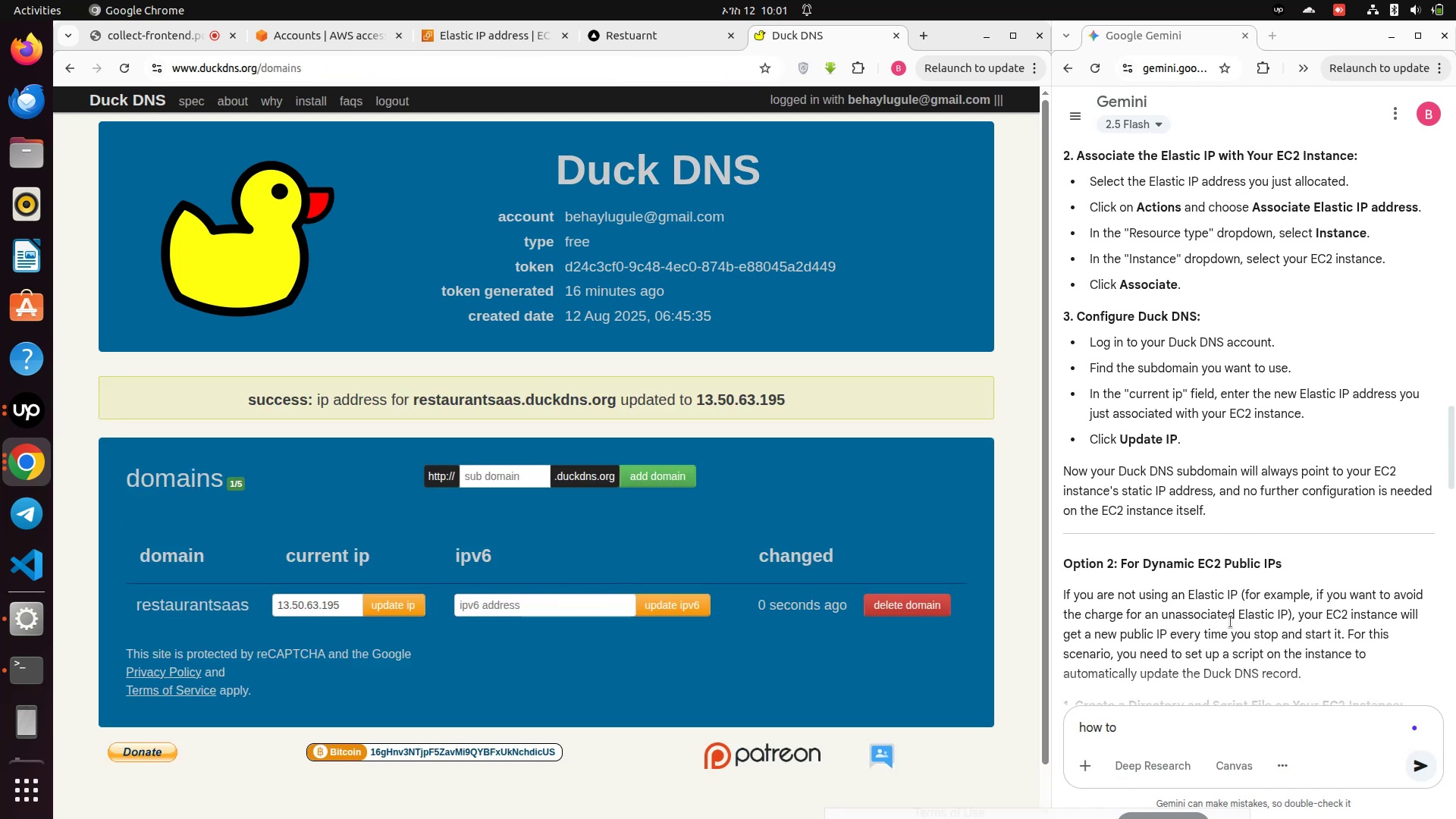 
wait(8.62)
 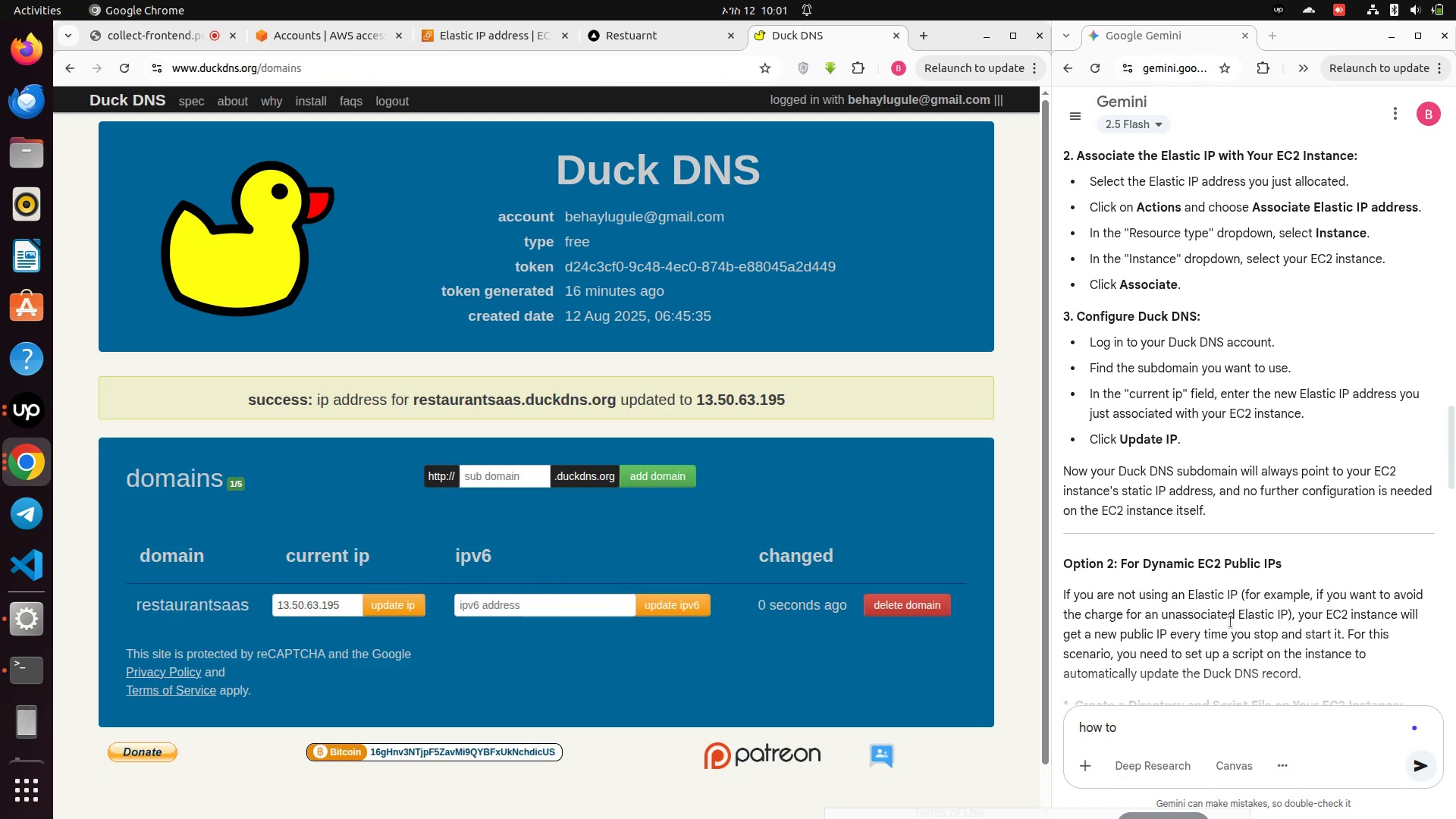 
scroll: coordinate [1231, 622], scroll_direction: down, amount: 5.0
 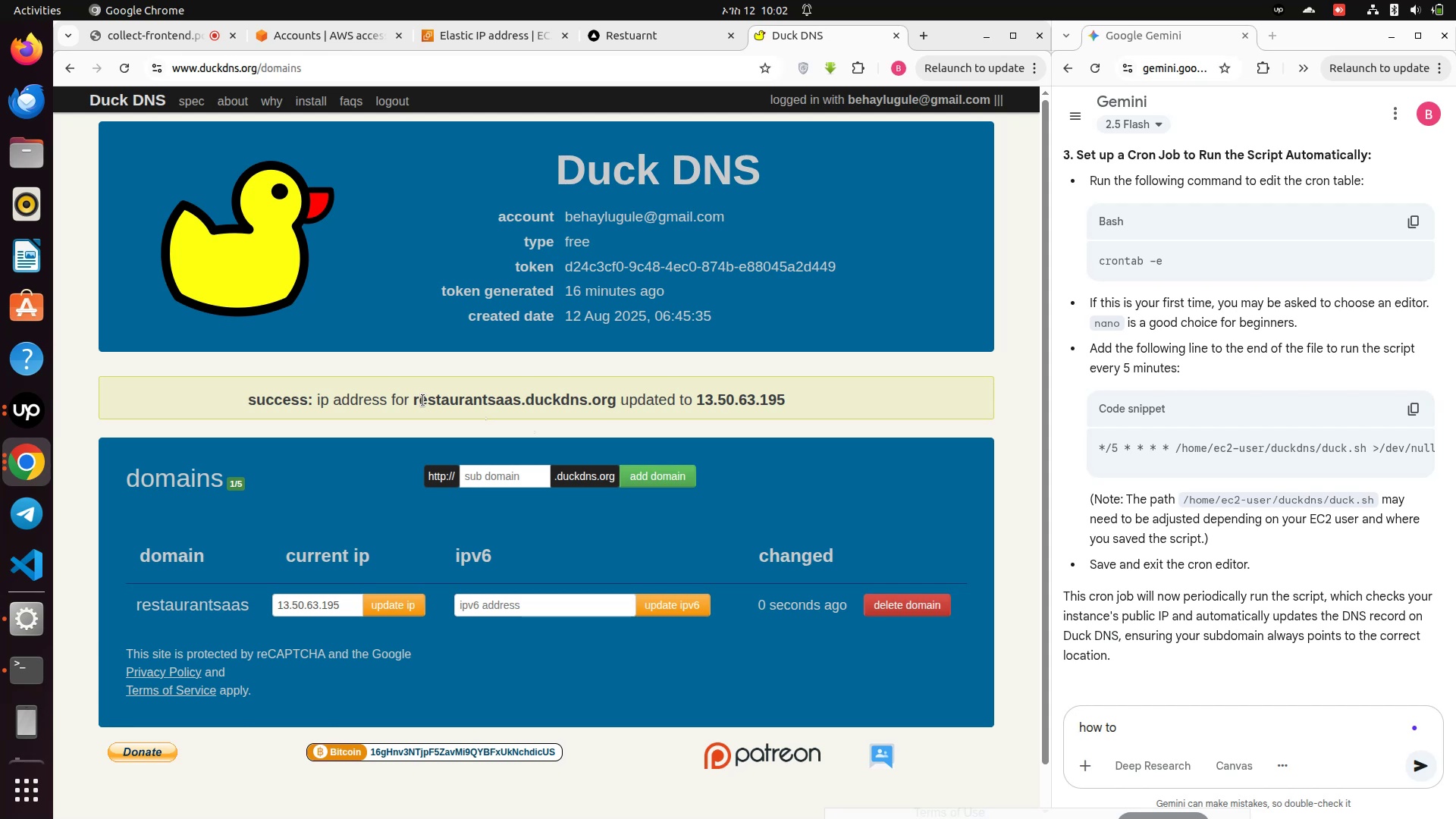 
left_click_drag(start_coordinate=[414, 400], to_coordinate=[614, 403])
 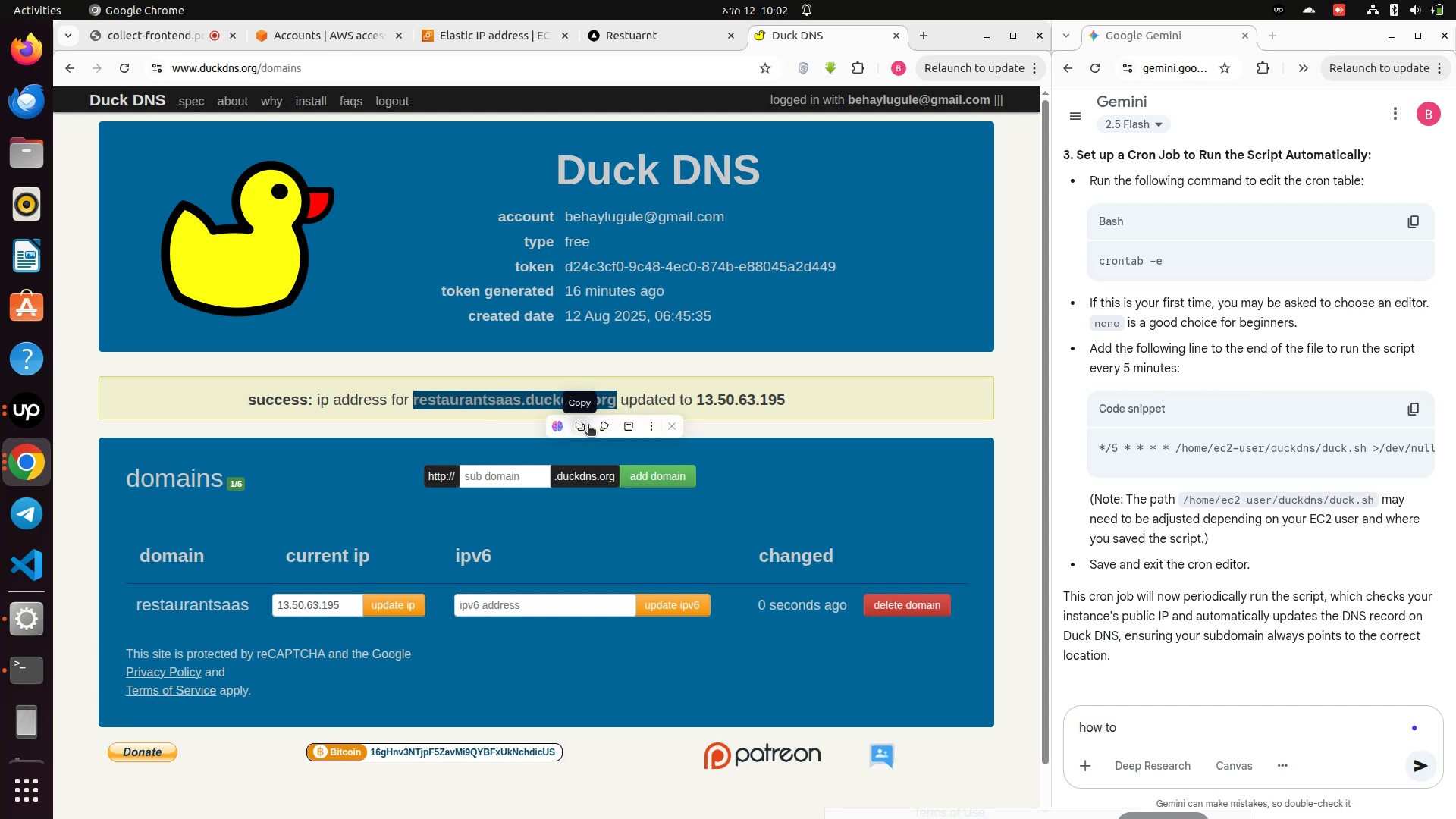 
left_click([588, 426])
 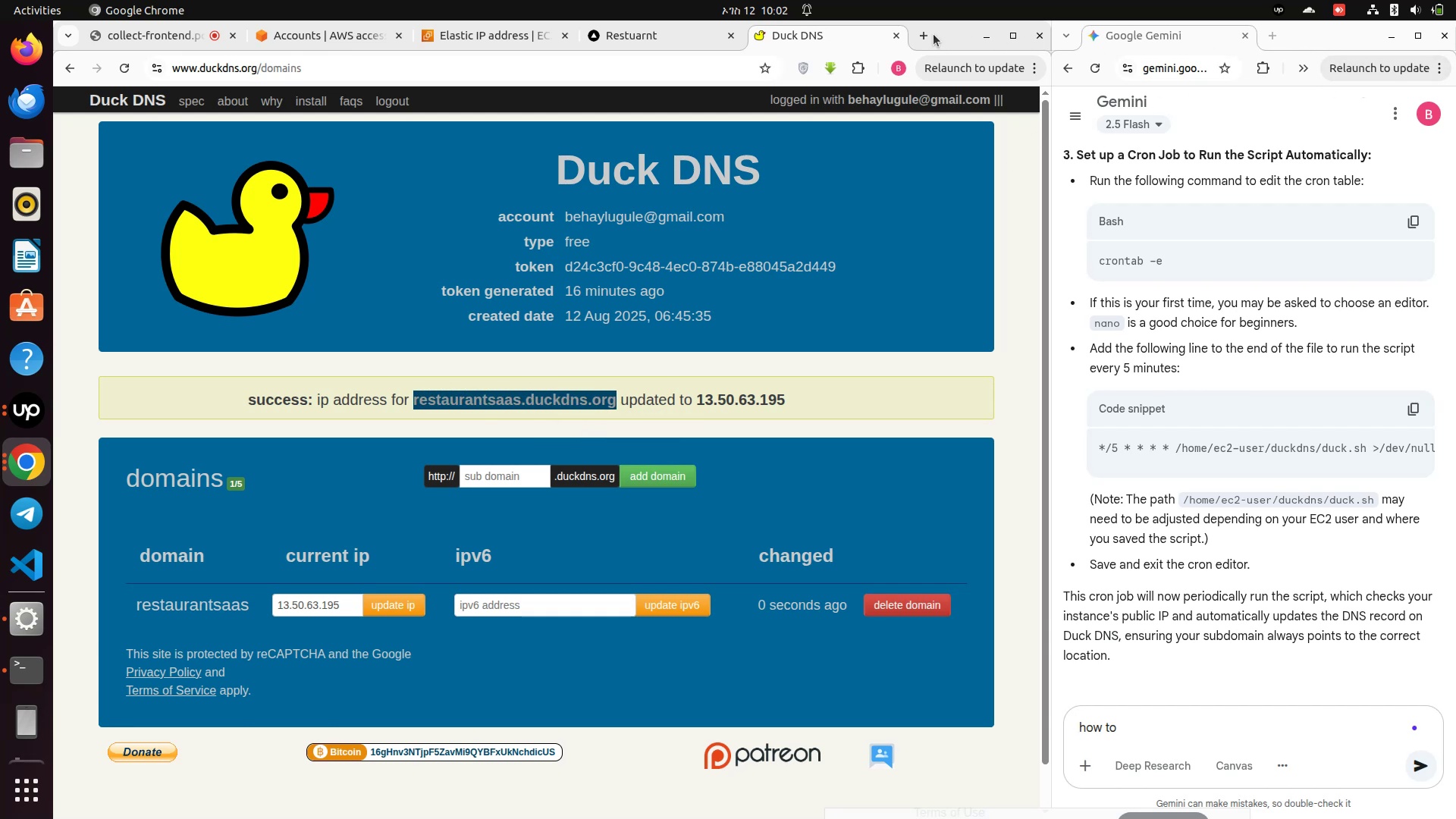 
left_click([927, 32])
 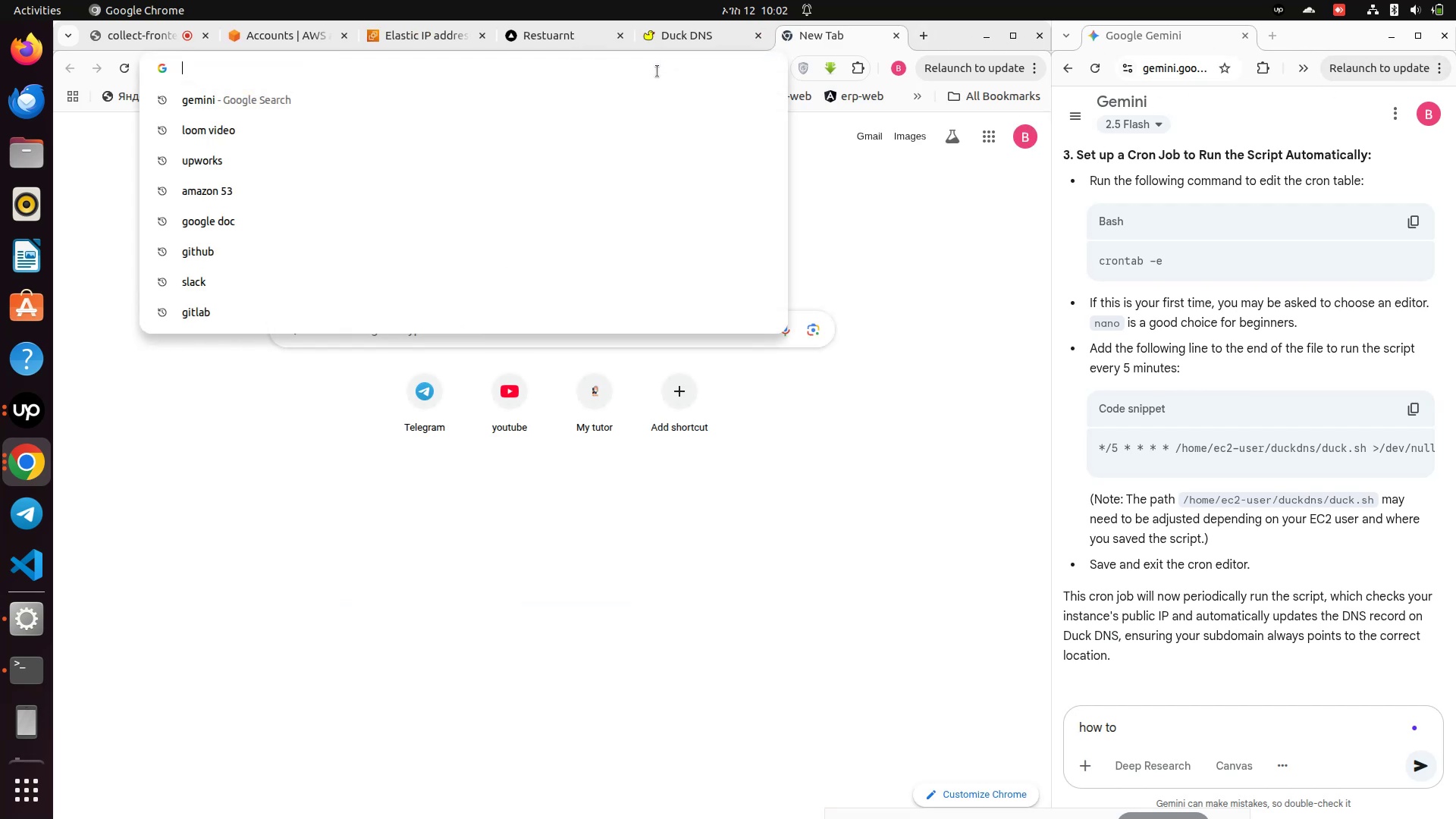 
key(Control+V)
 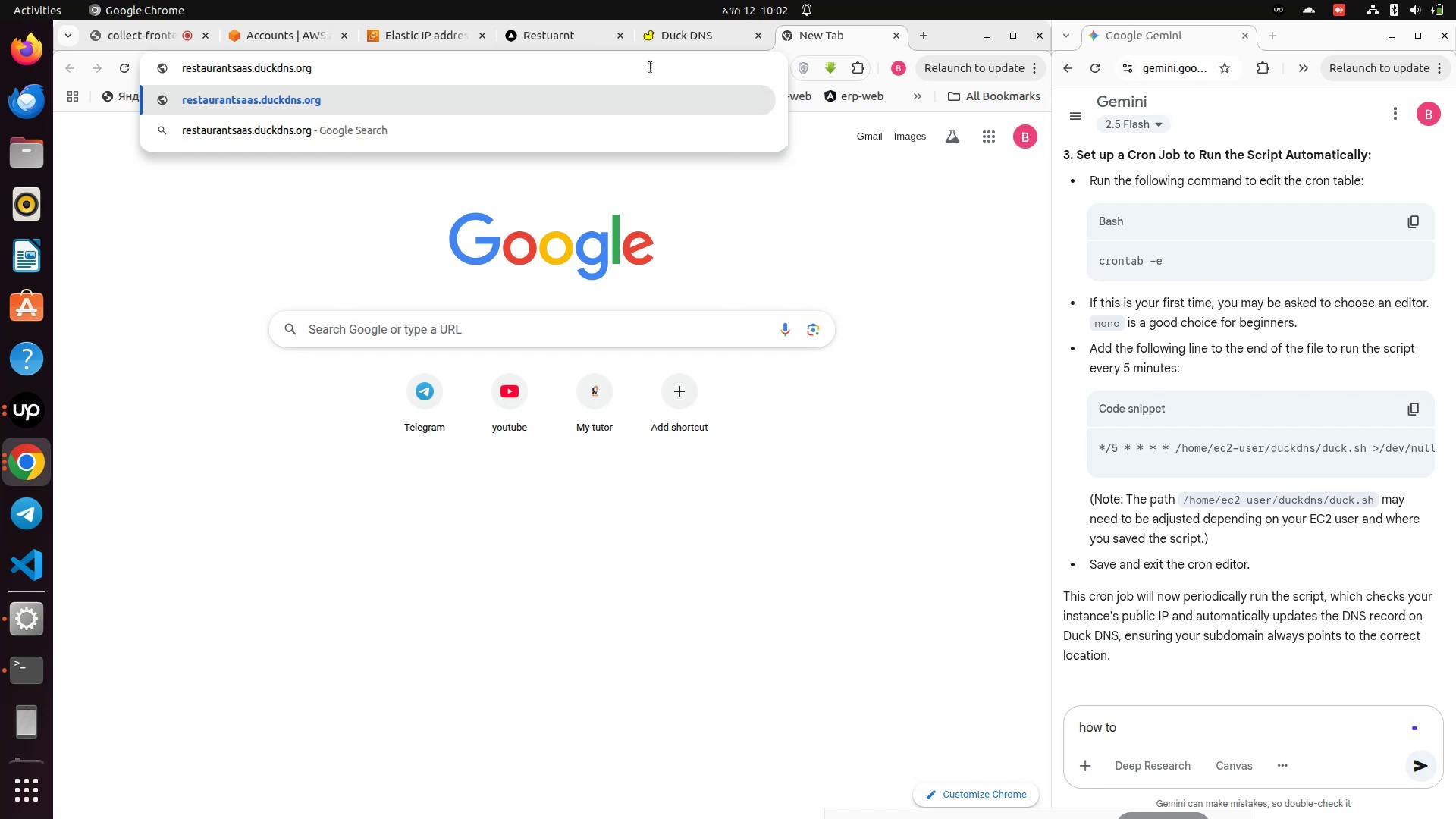 
key(Enter)
 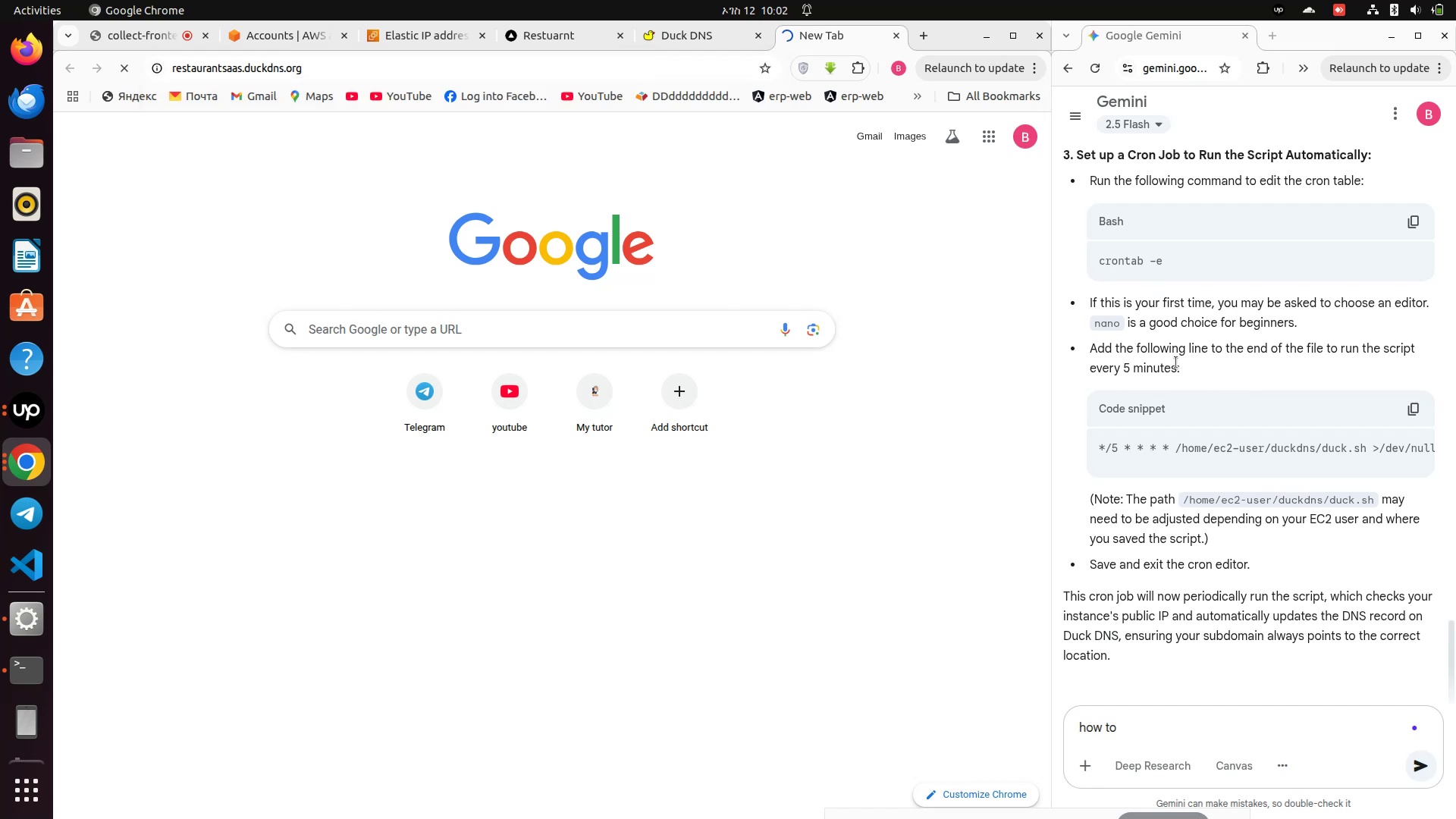 
mouse_move([818, 490])
 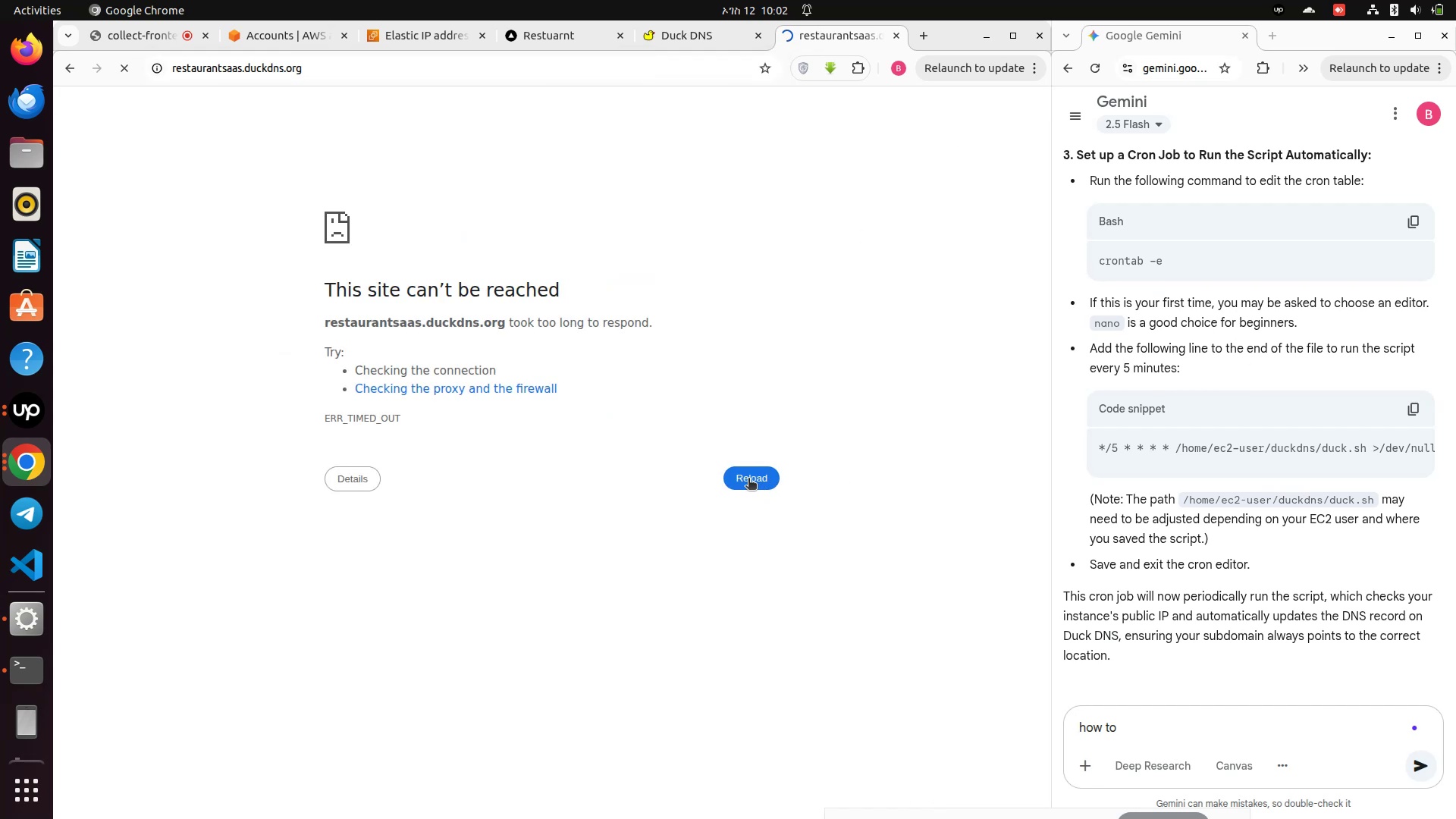 
left_click([746, 479])
 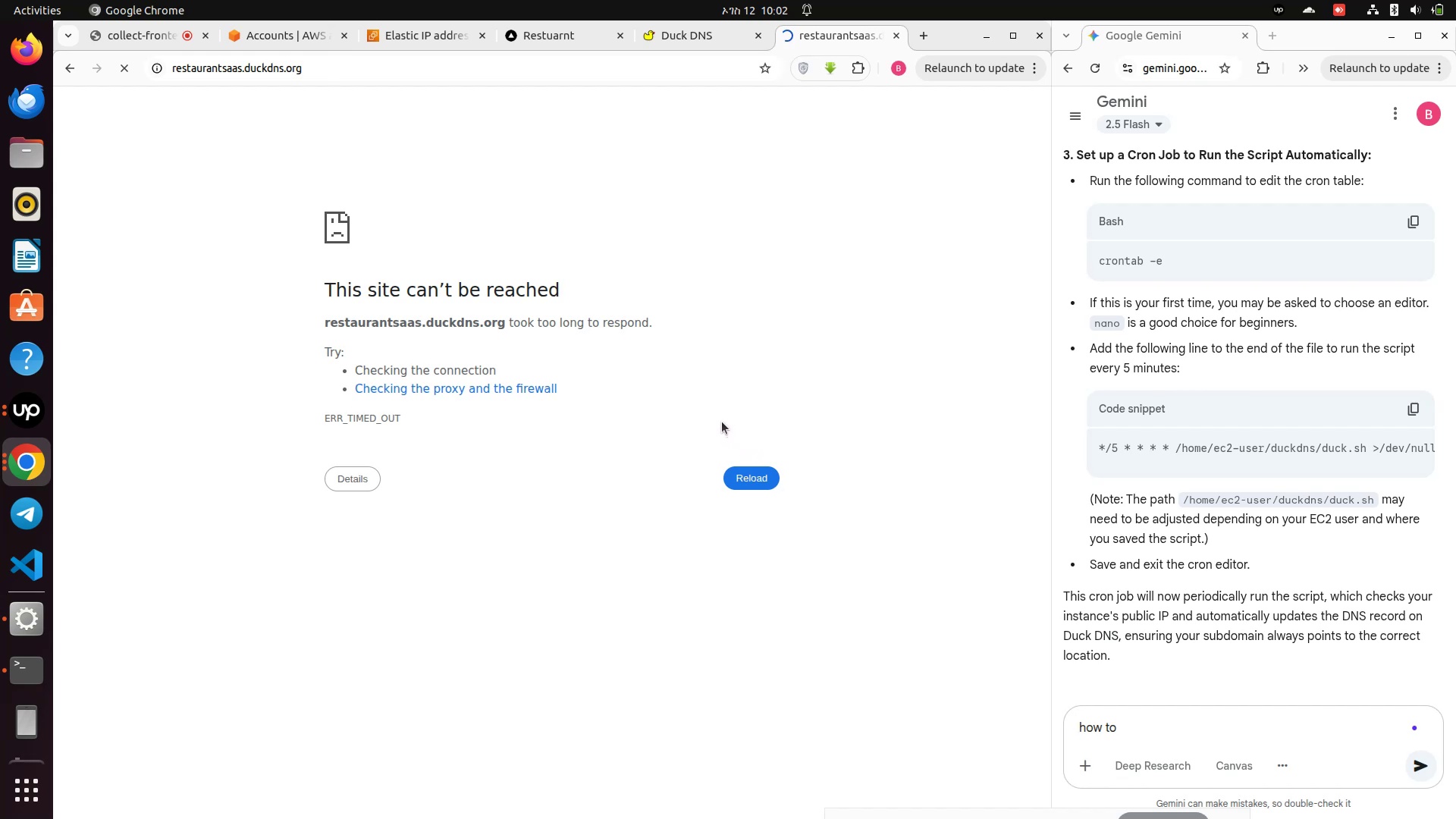 
wait(7.96)
 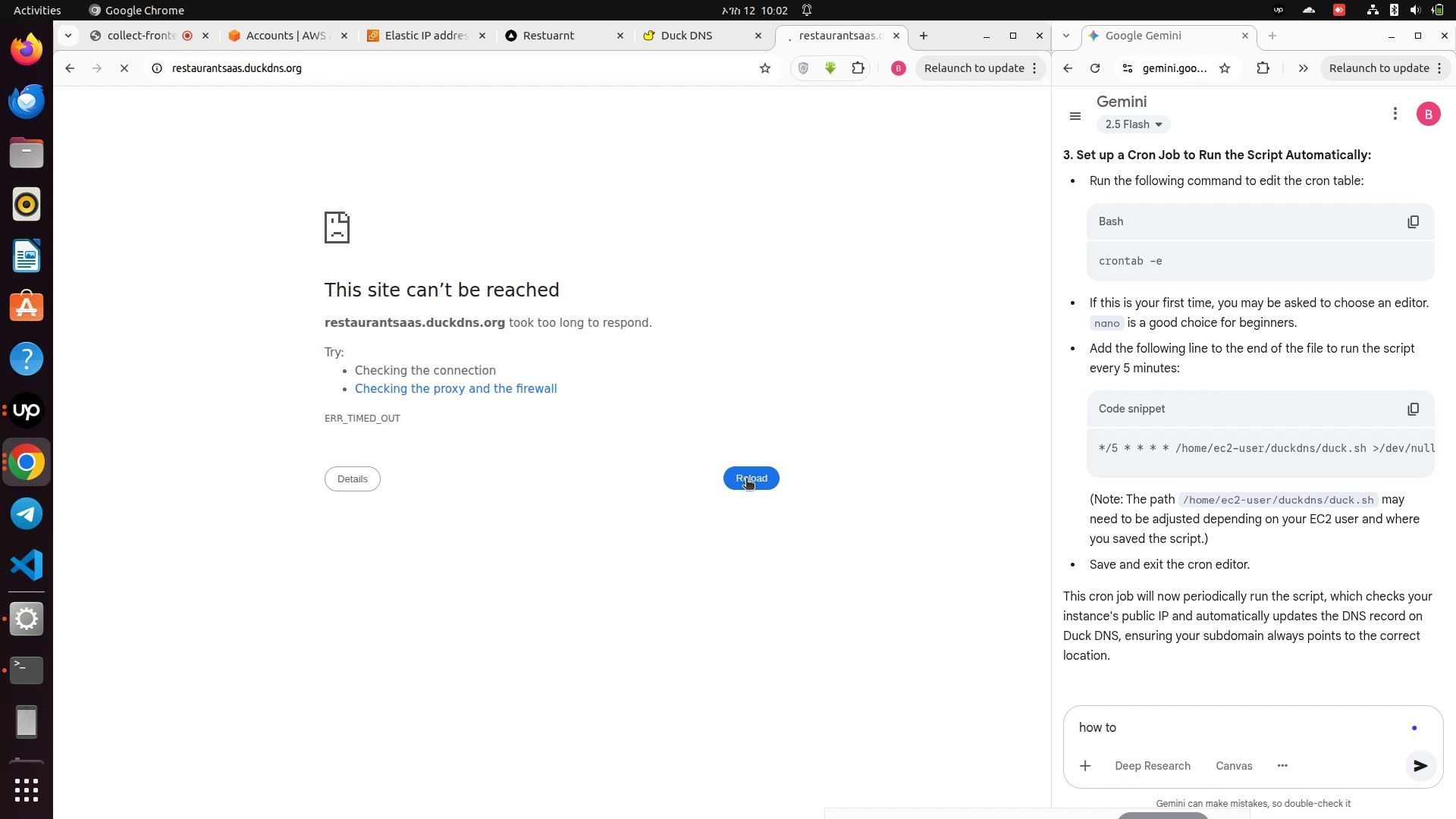 
mouse_move([663, 52])
 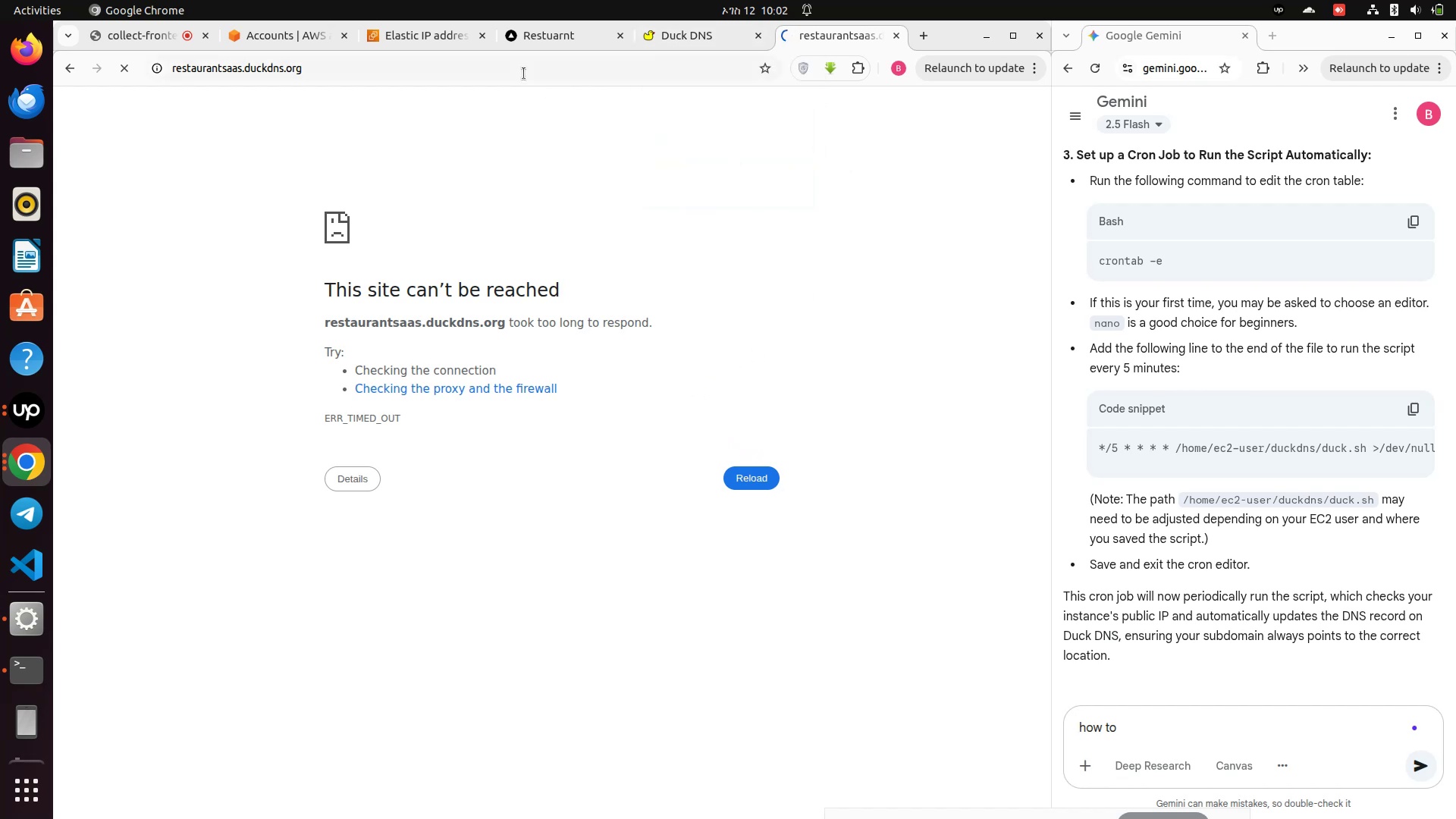 
left_click([524, 73])
 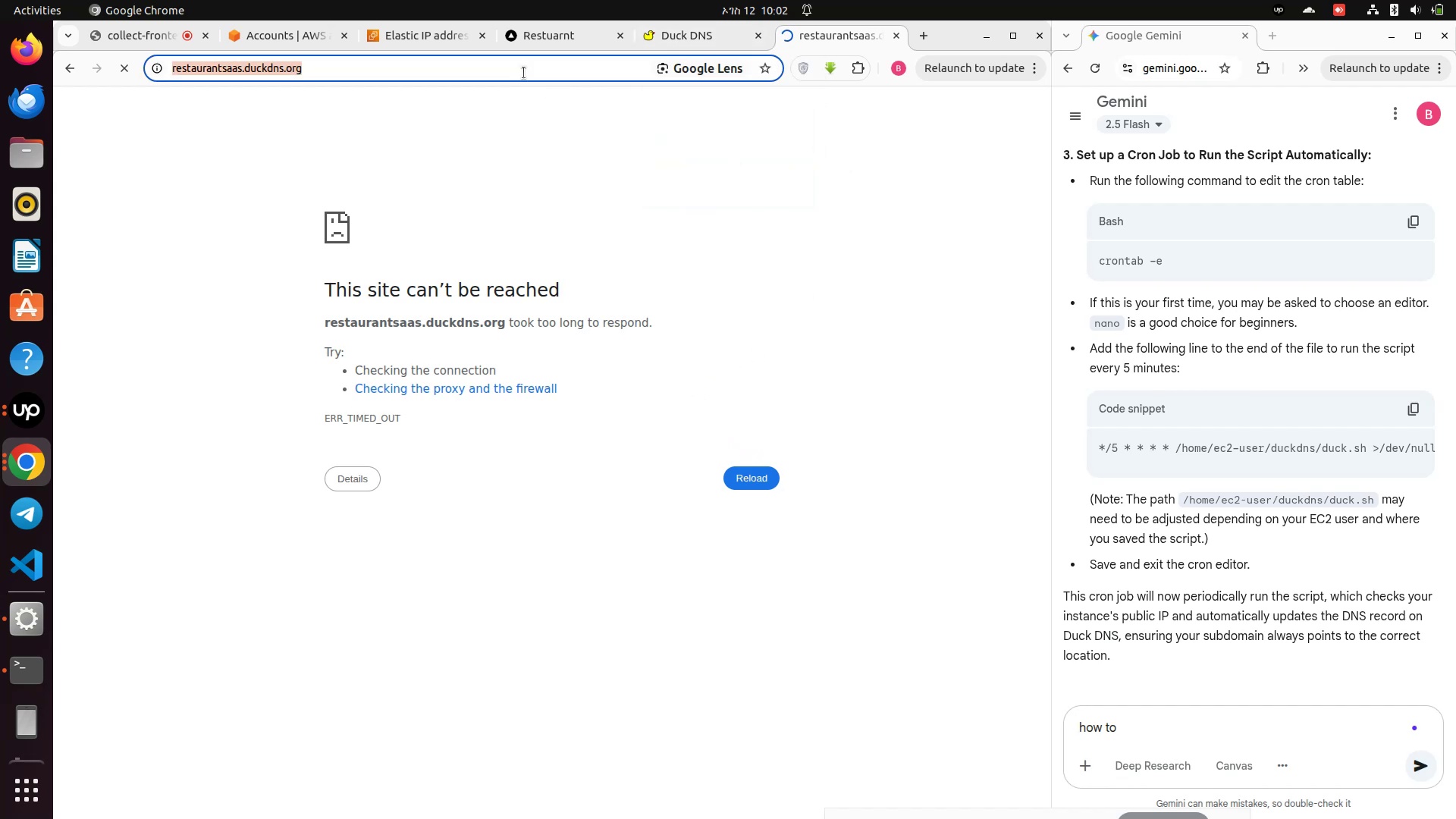 
left_click([524, 73])
 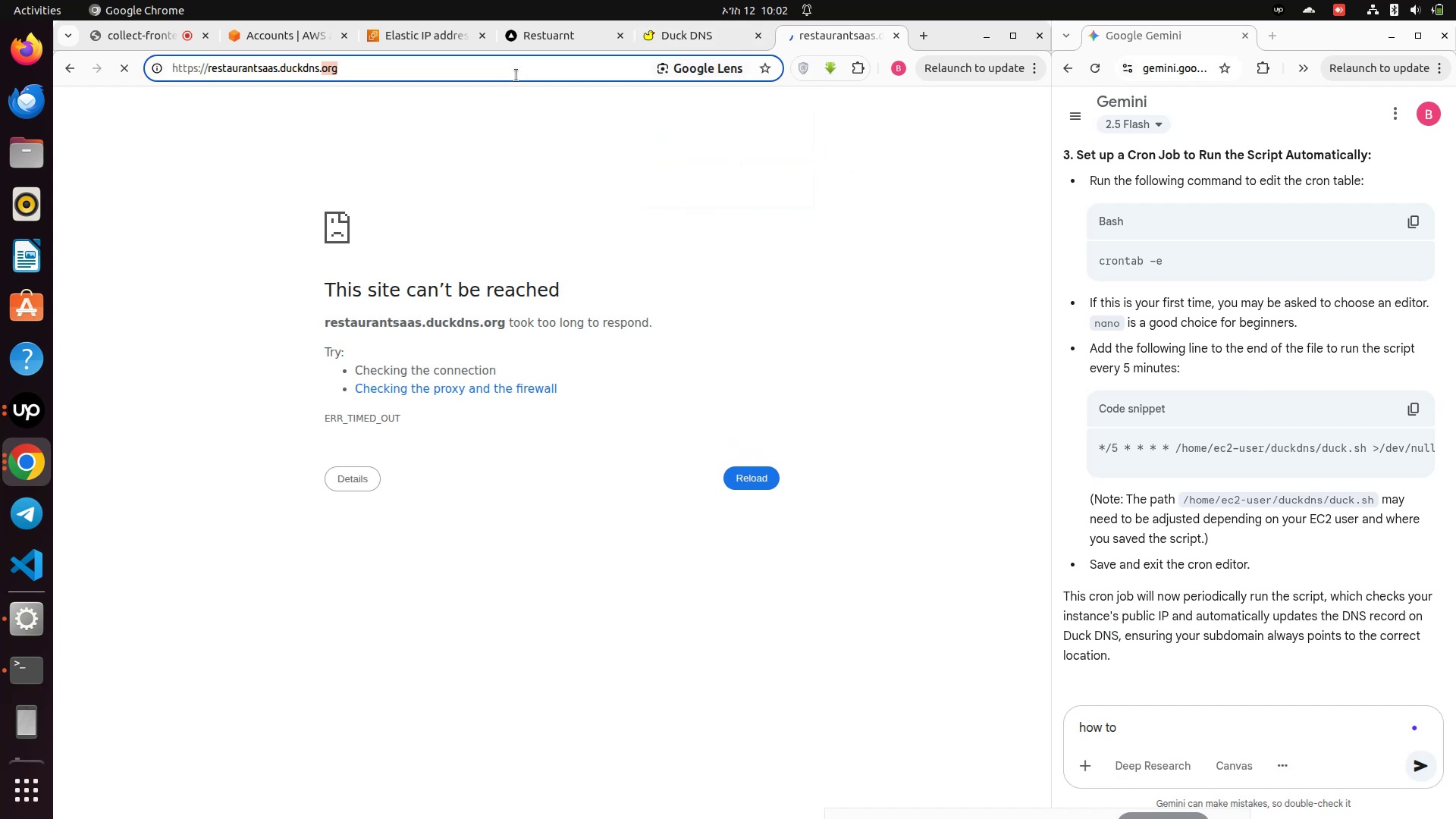 
left_click([516, 75])
 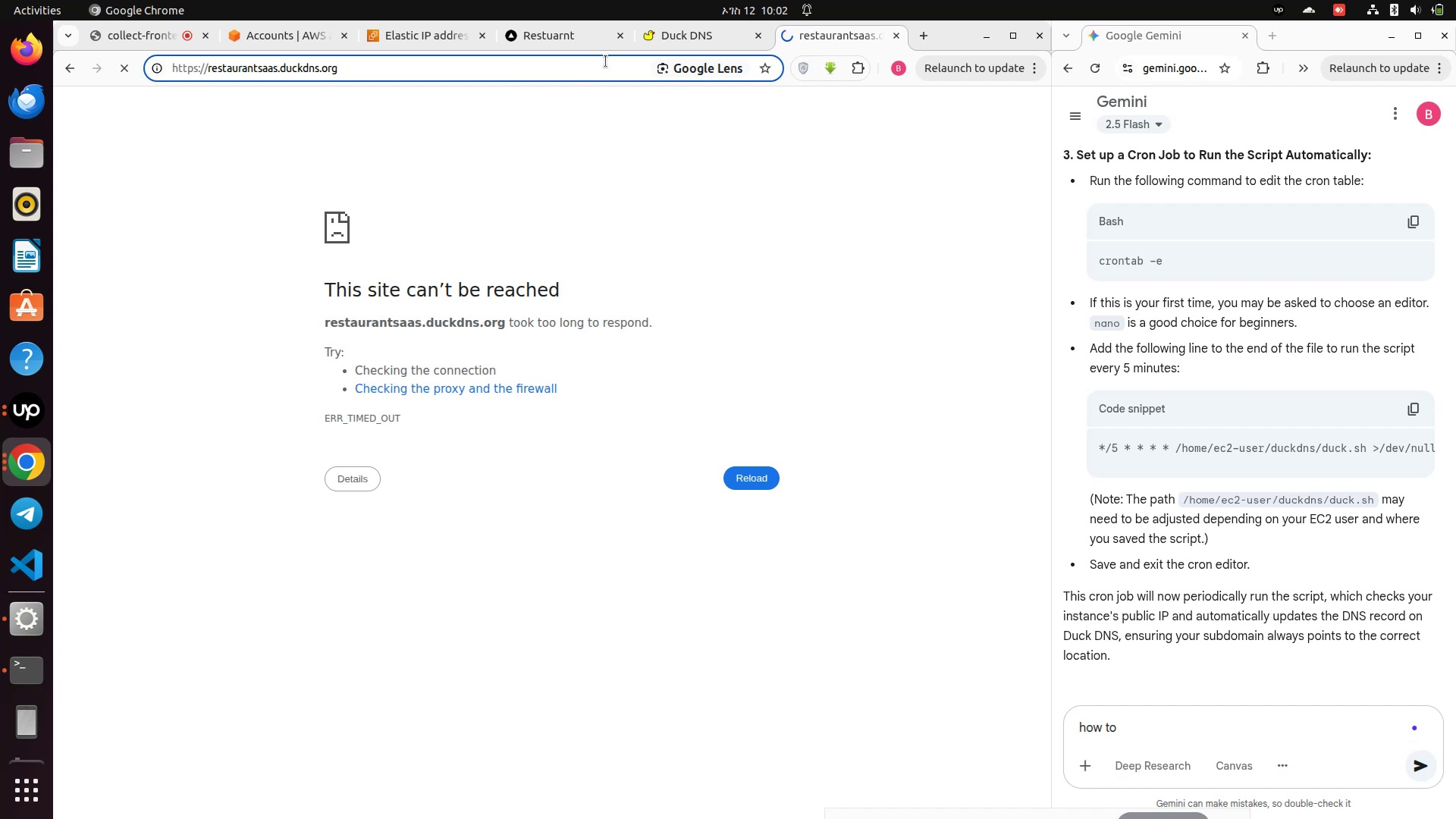 
wait(7.35)
 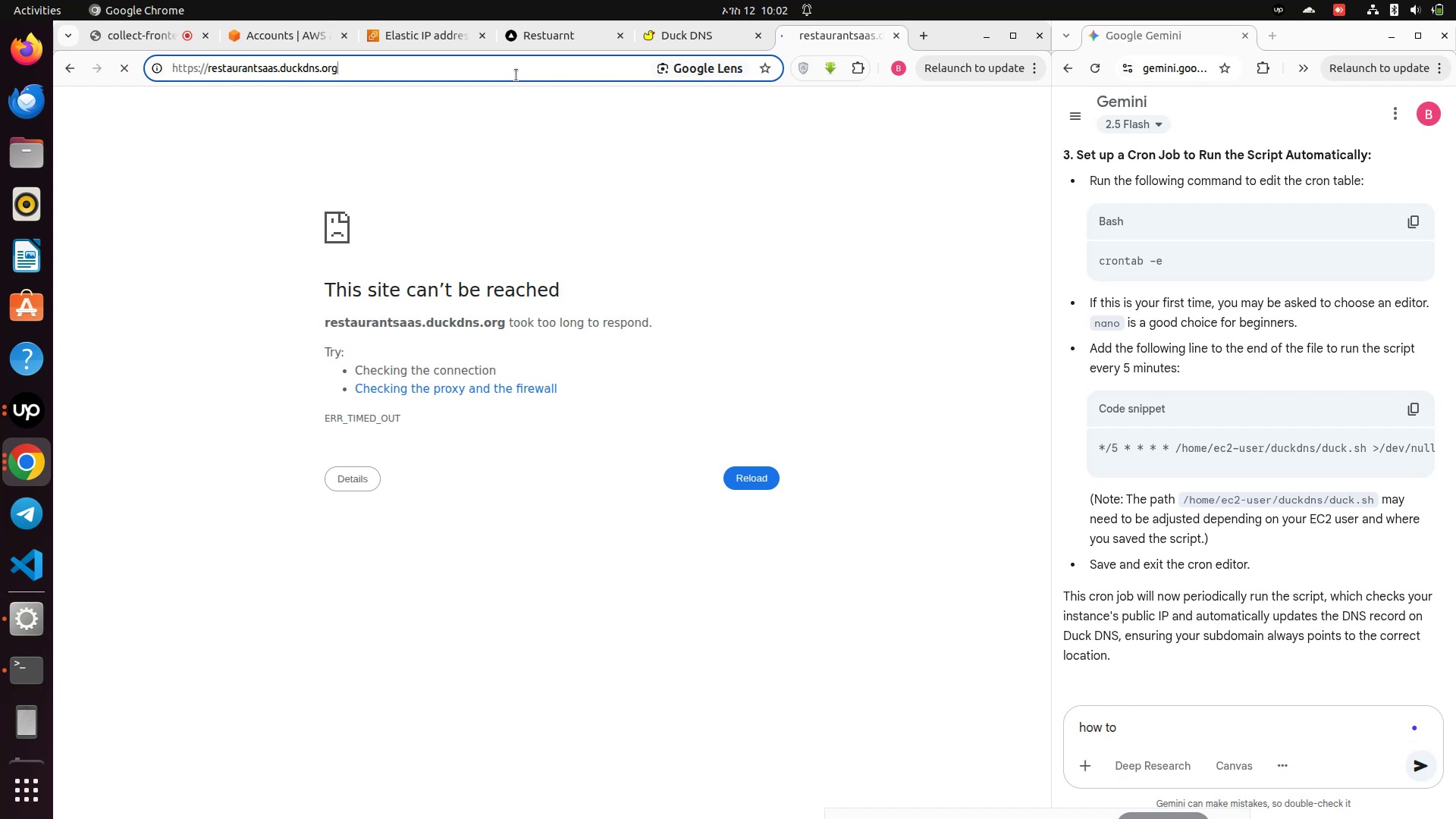 
right_click([795, 198])
 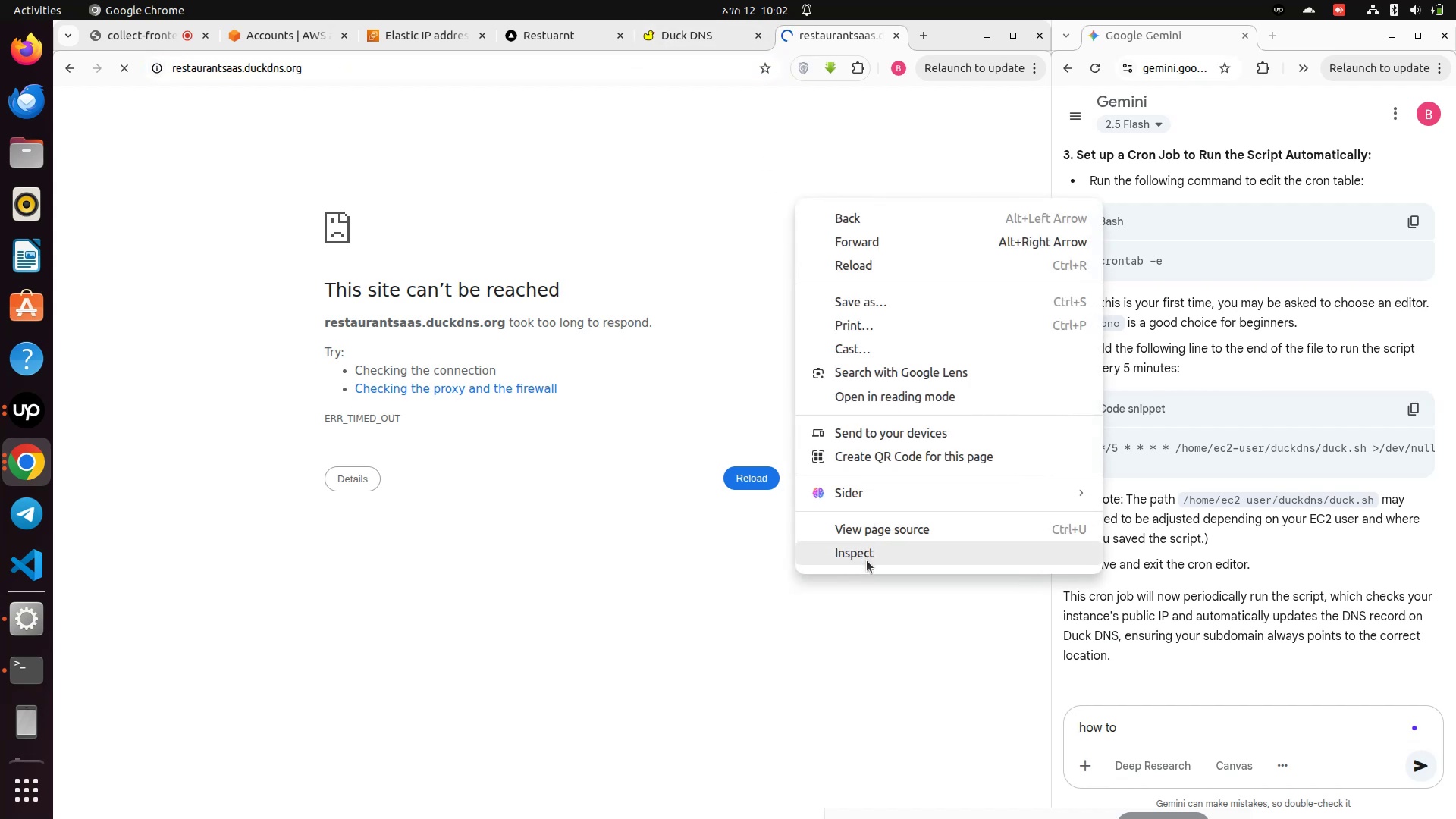 
left_click([867, 560])
 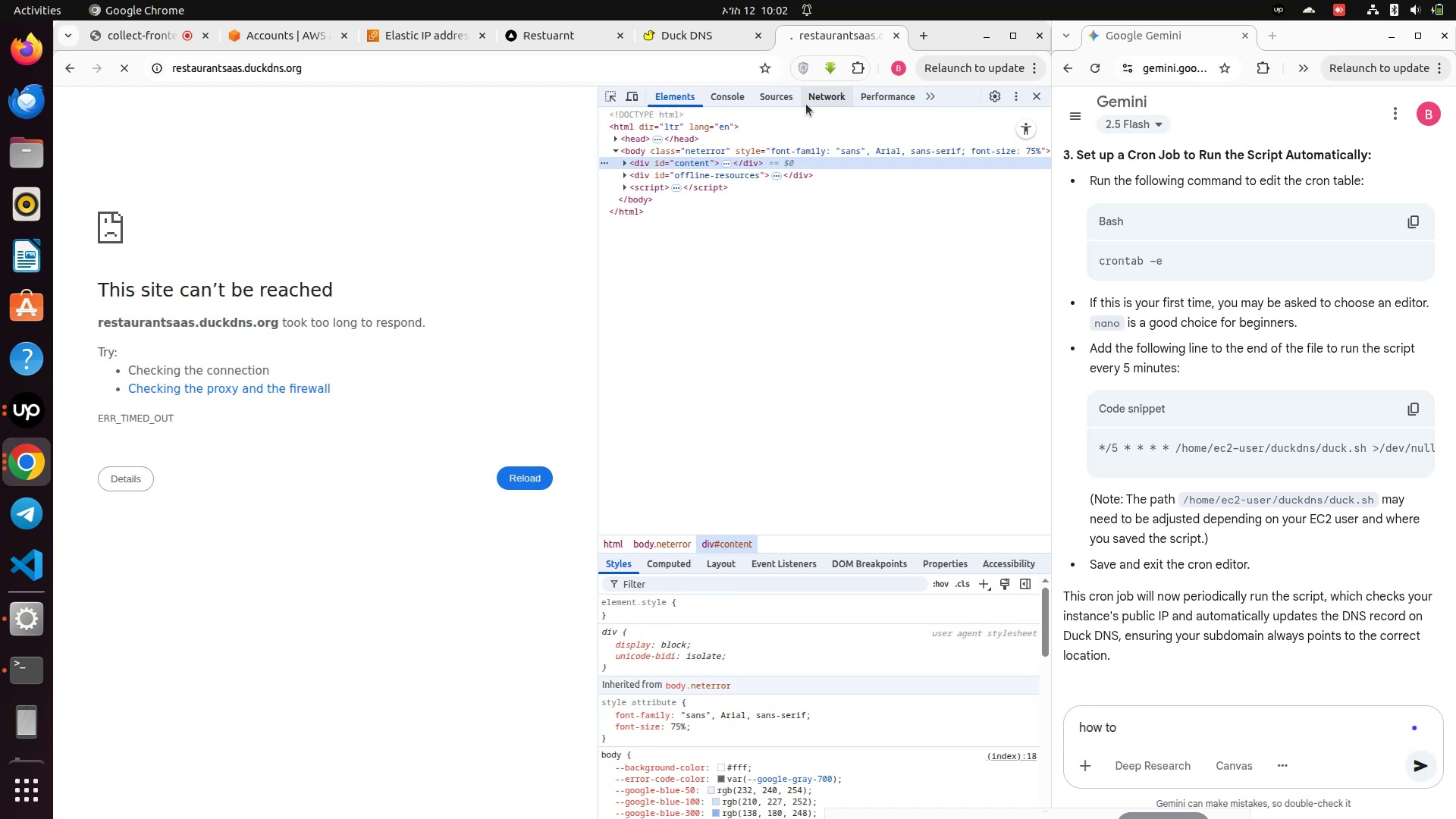 
left_click([824, 89])
 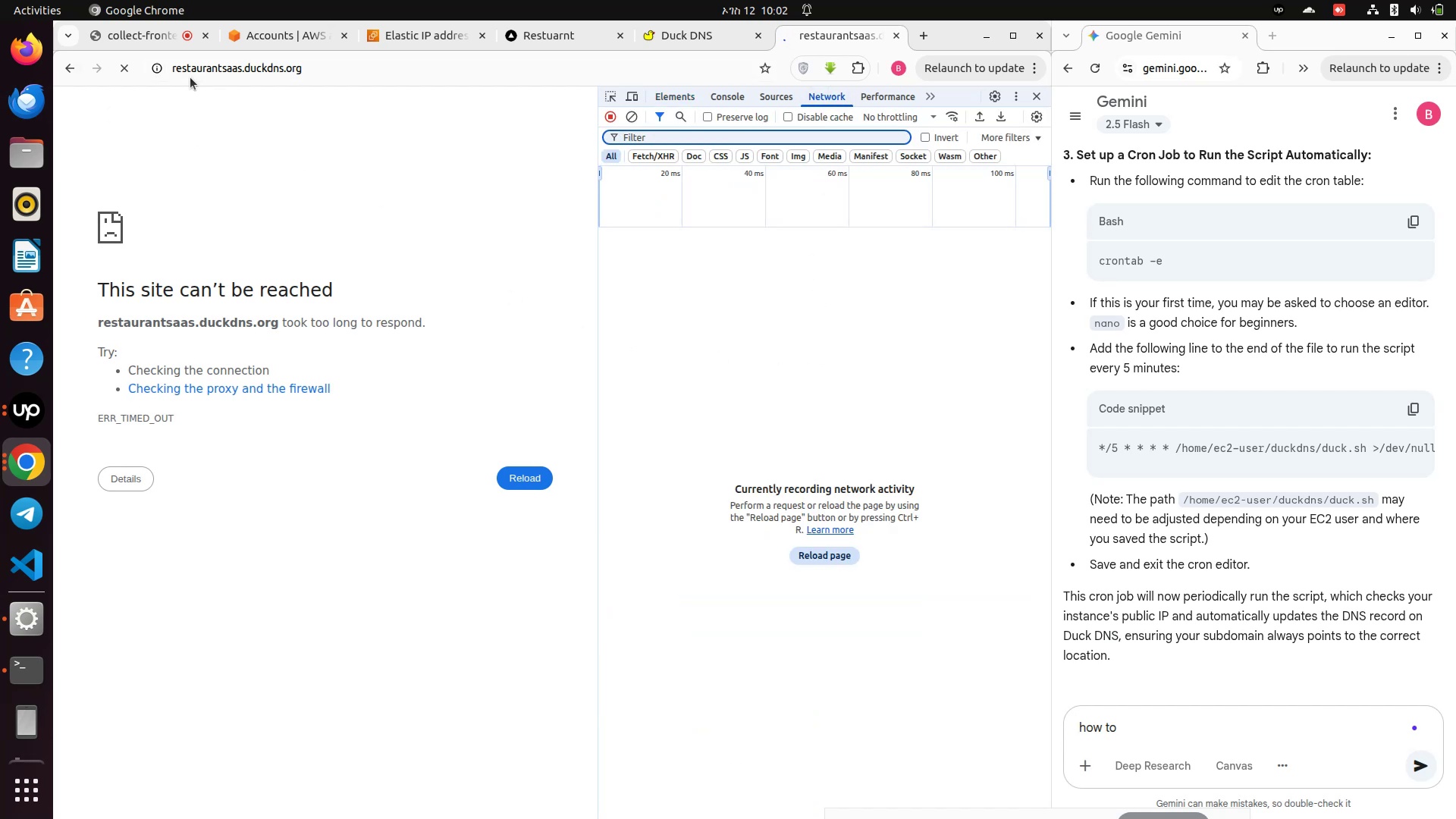 
left_click([118, 72])
 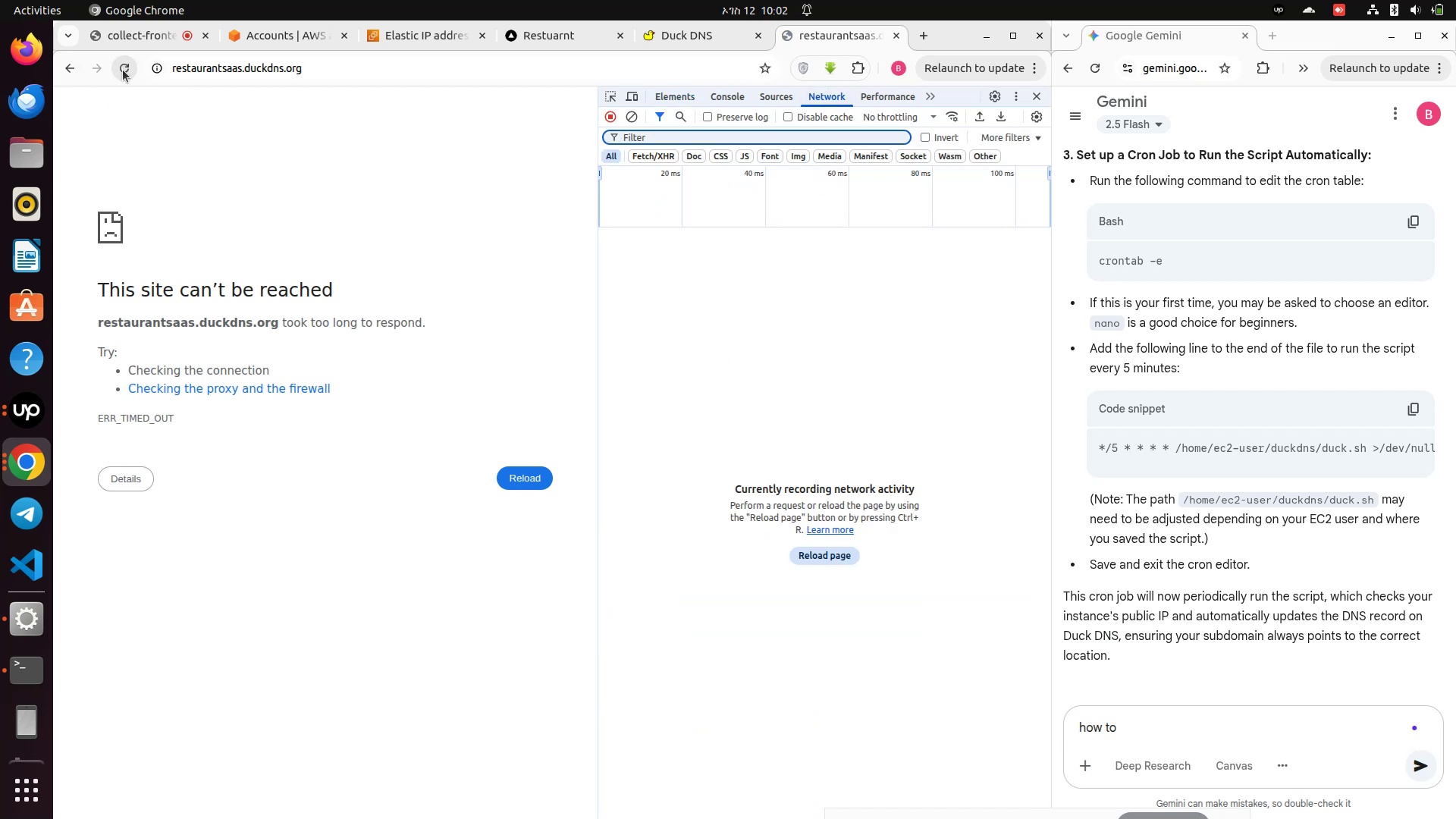 
left_click([123, 70])
 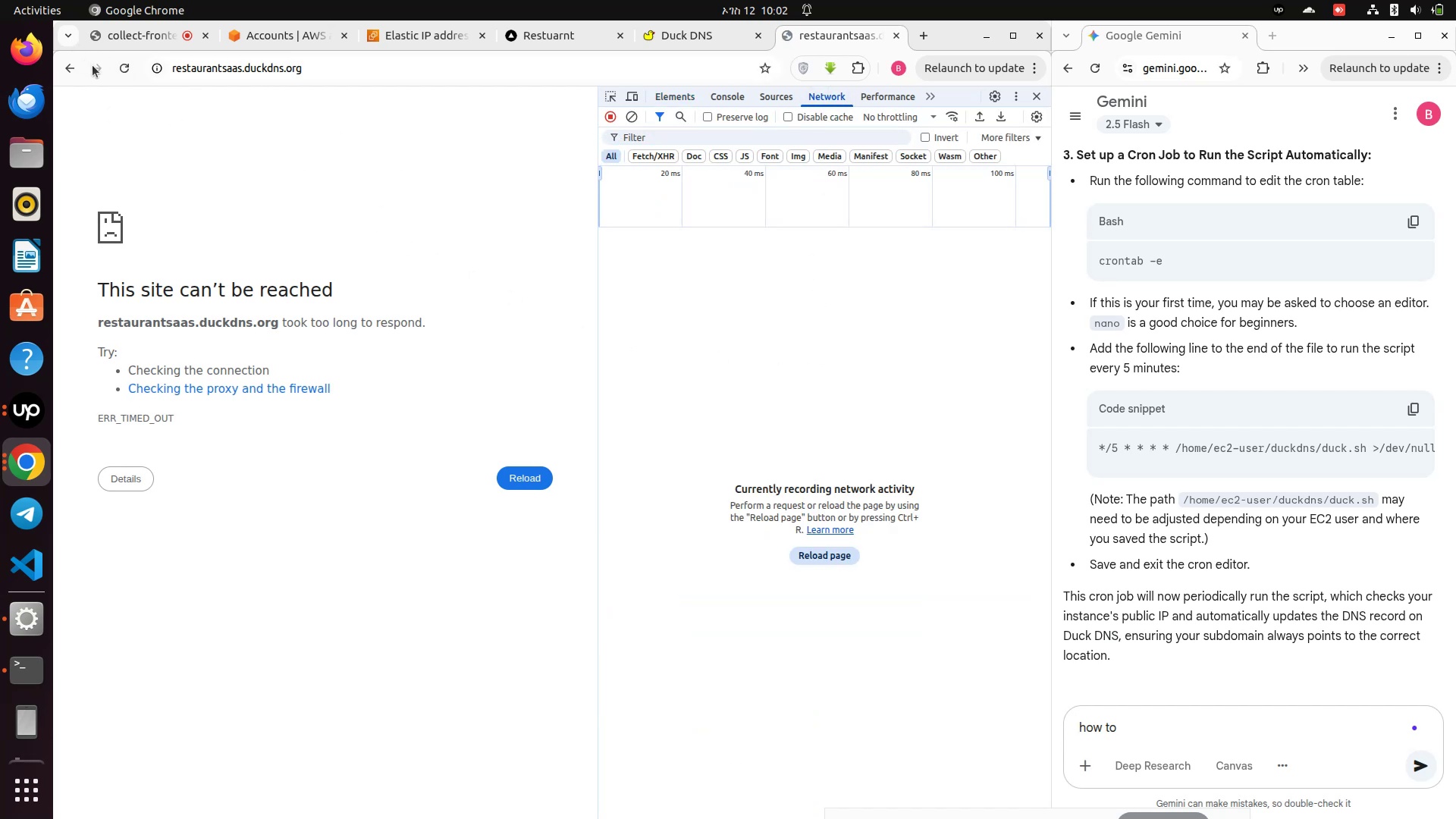 
left_click([380, 79])
 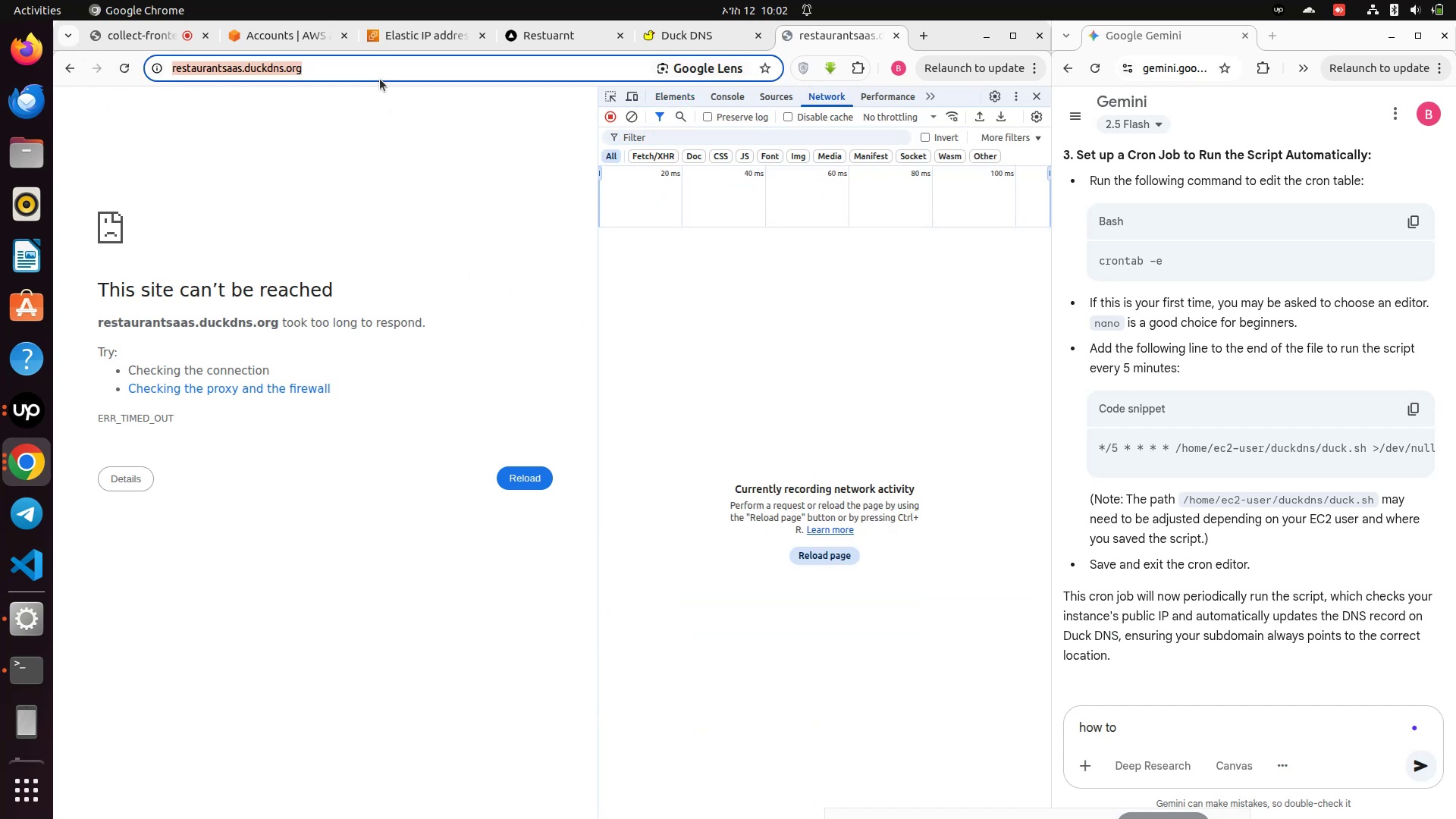 
key(Enter)
 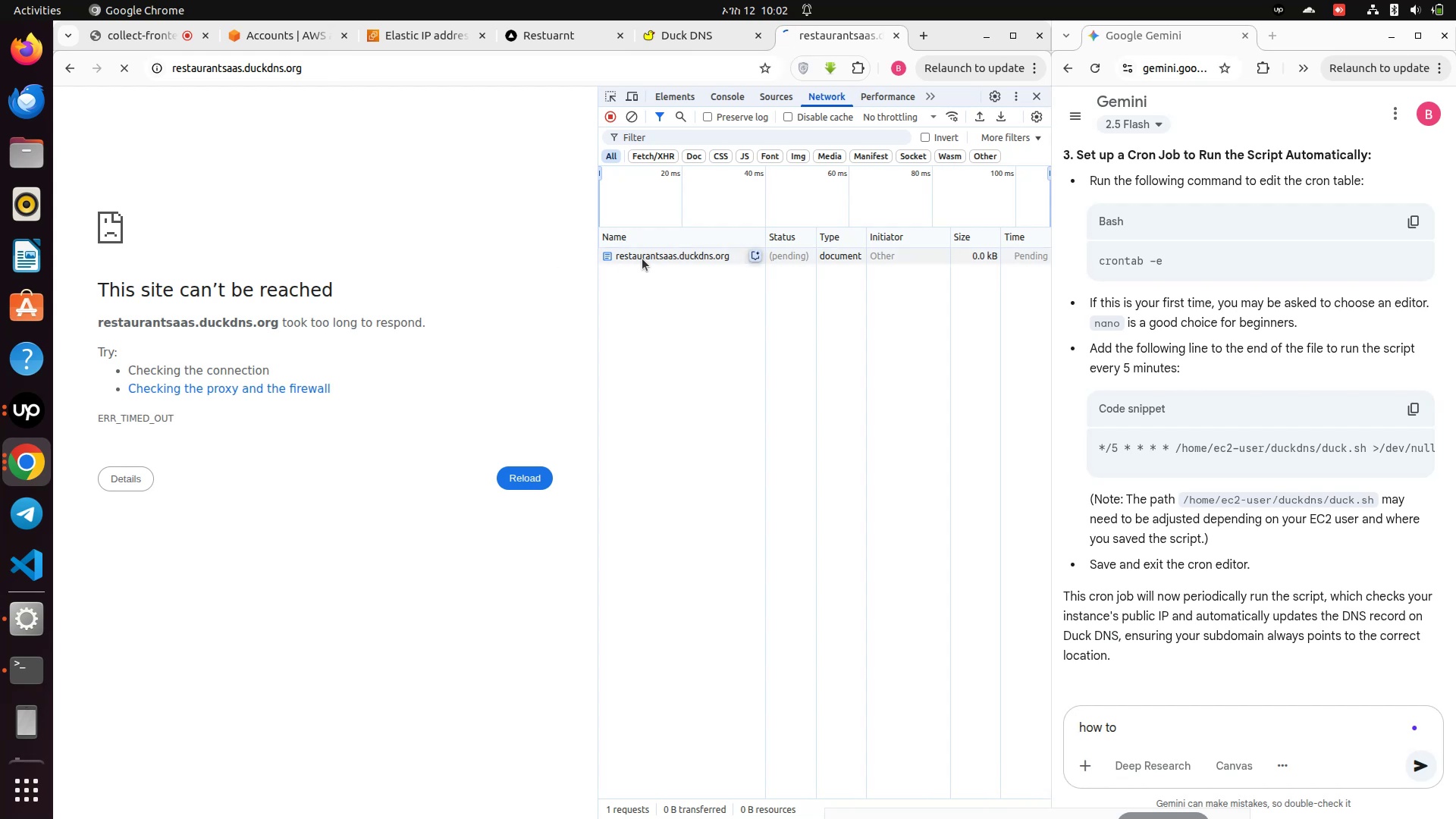 
left_click([644, 259])
 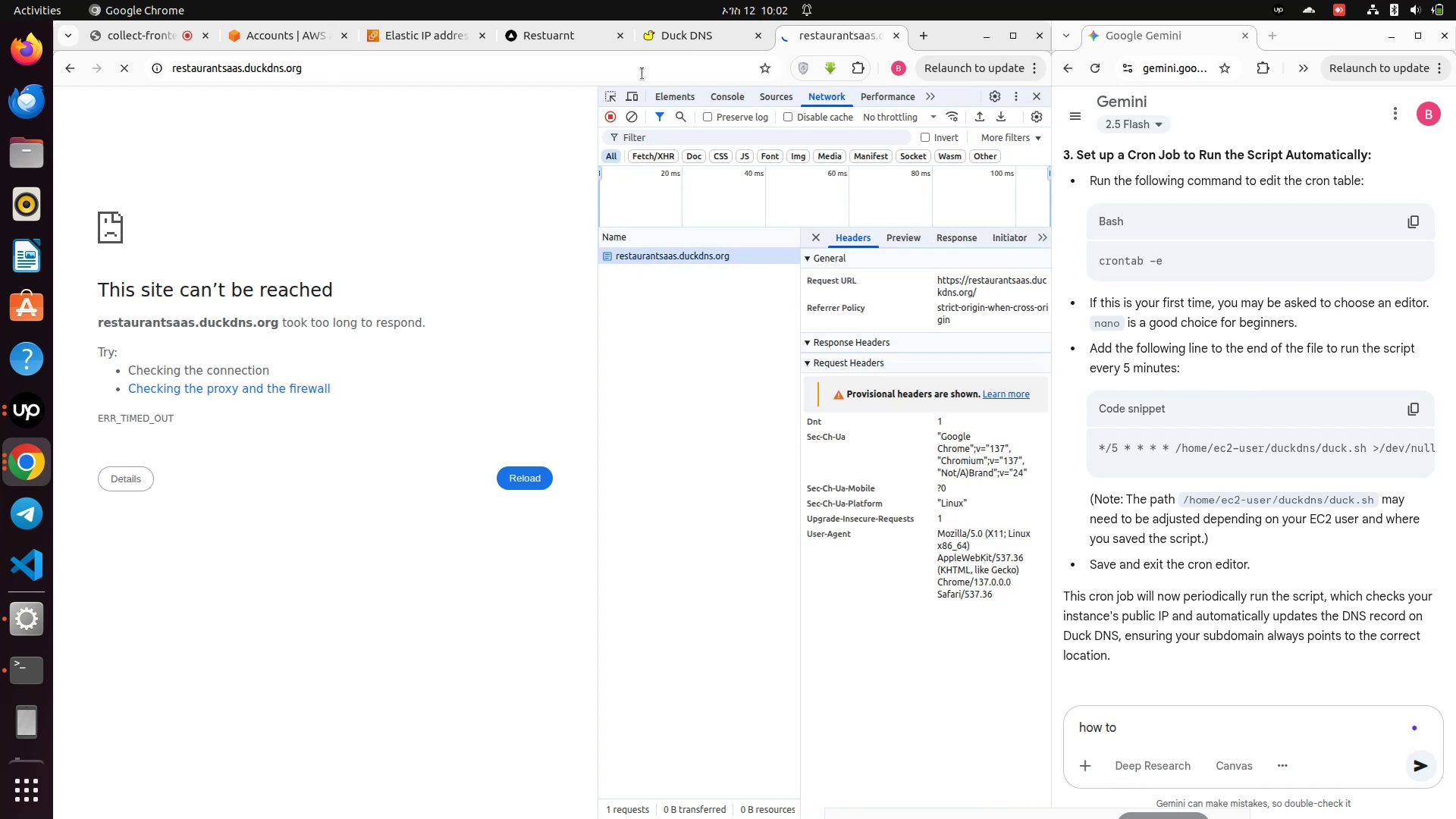 
left_click([669, 31])
 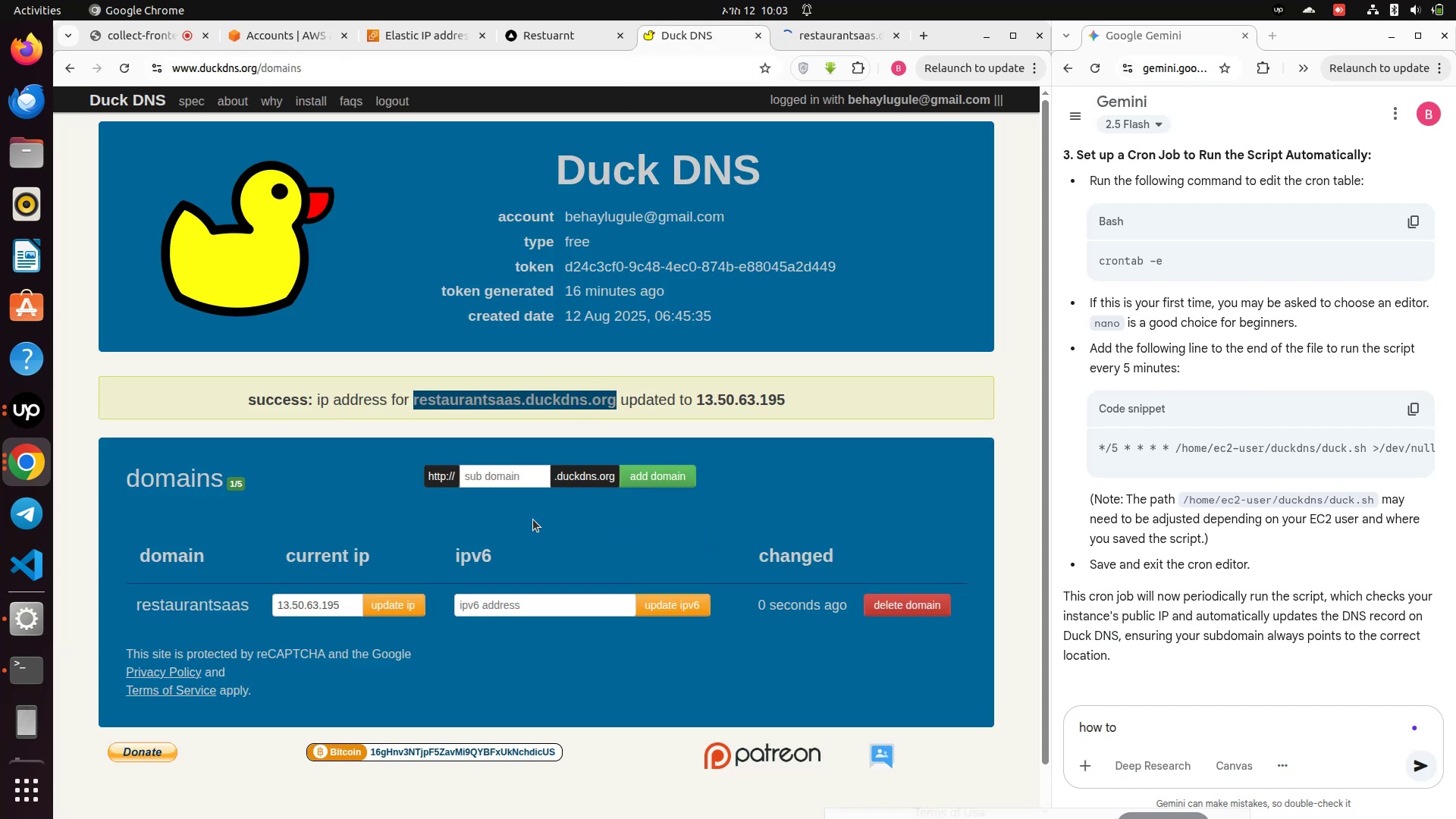 
wait(6.15)
 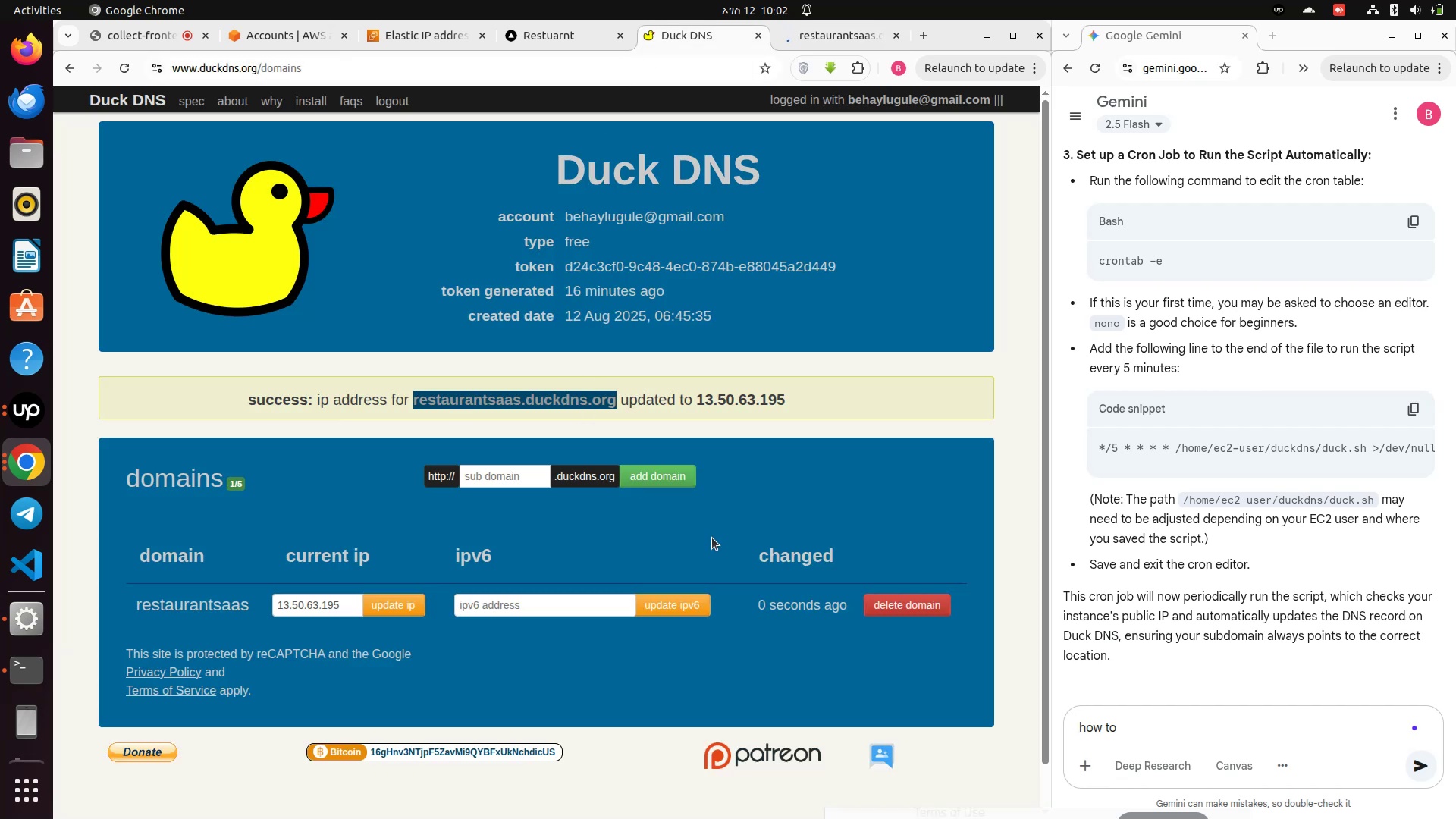 
scroll: coordinate [384, 551], scroll_direction: down, amount: 2.0
 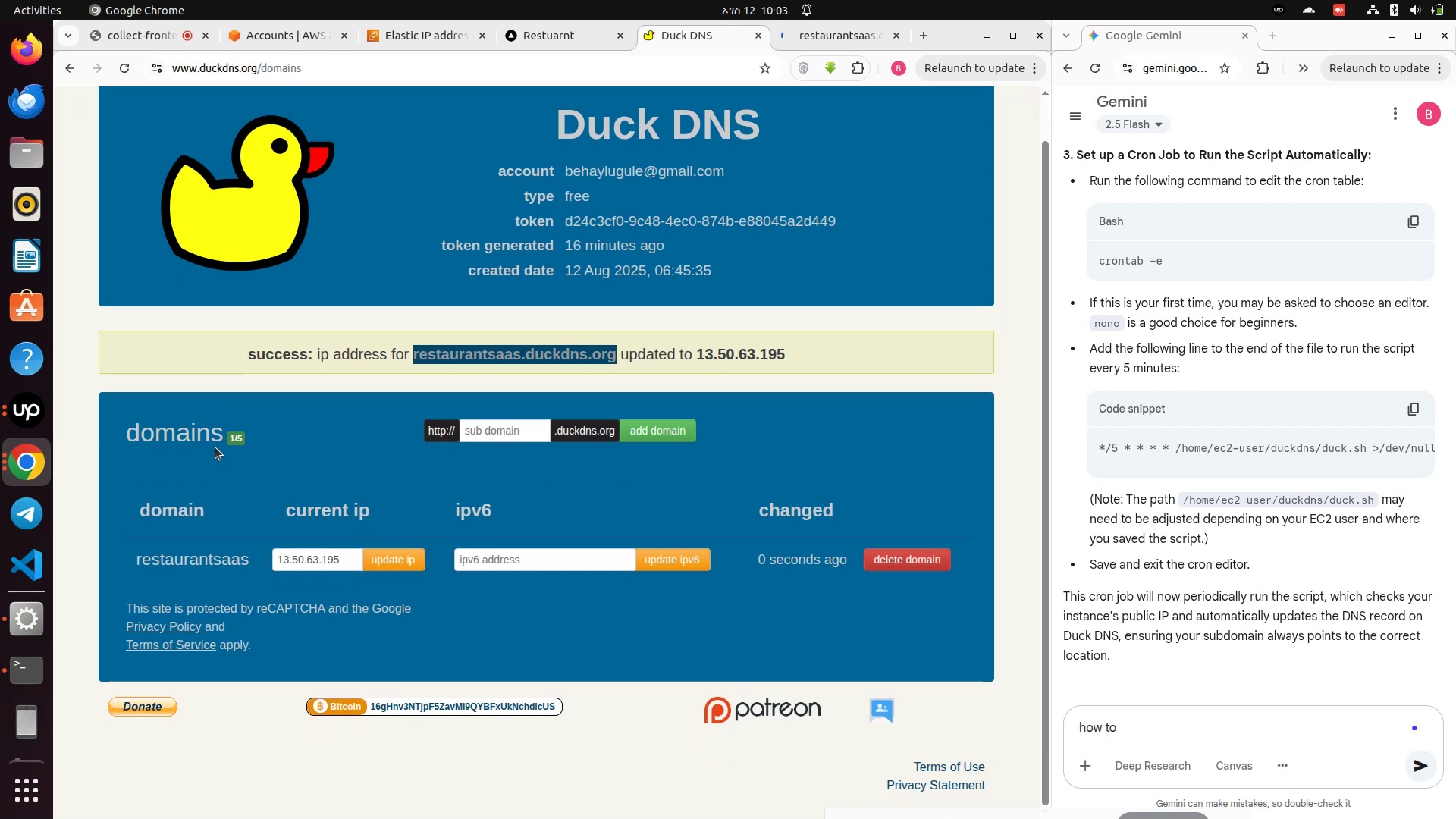 
left_click([184, 514])
 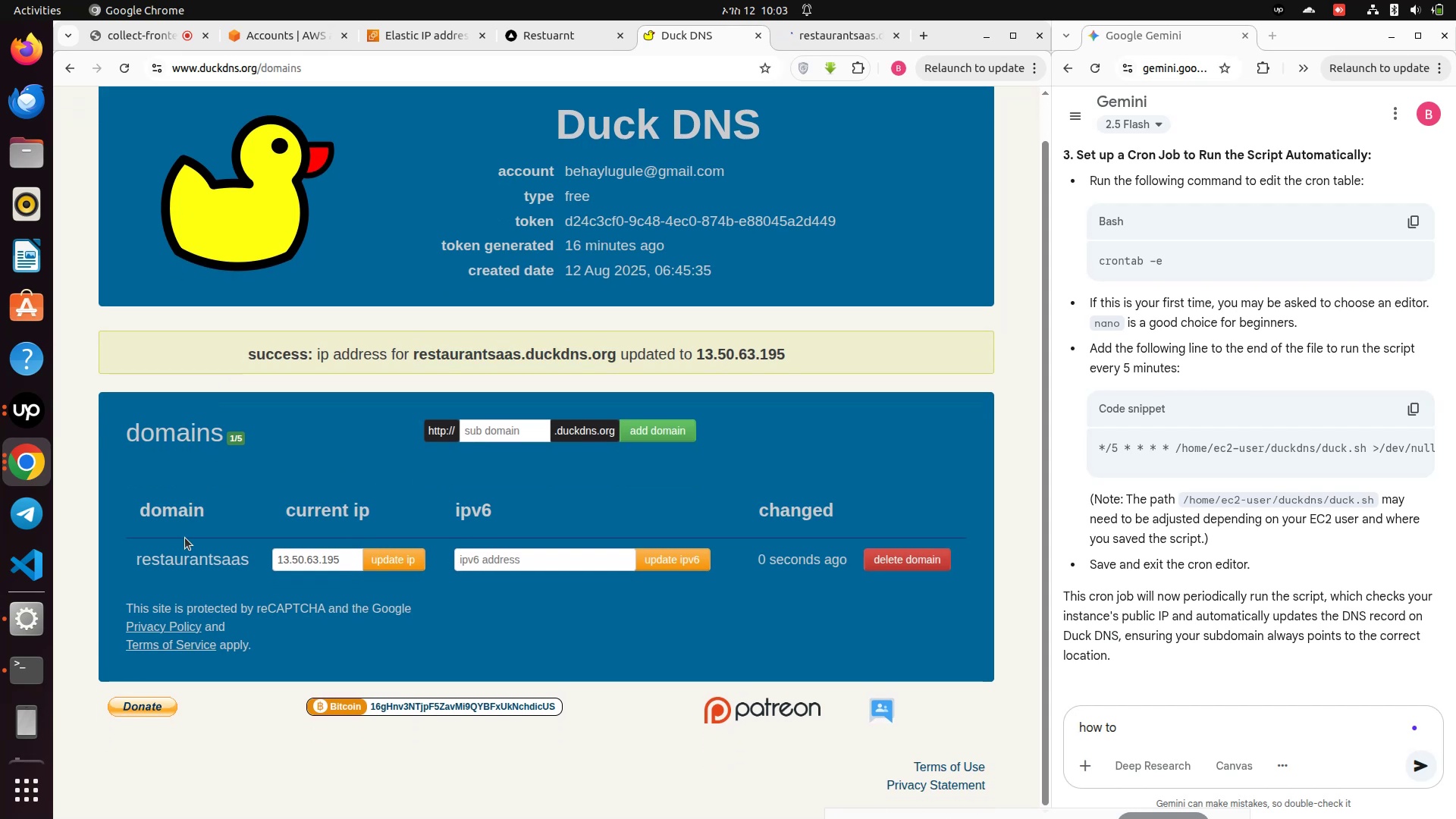 
left_click([185, 538])
 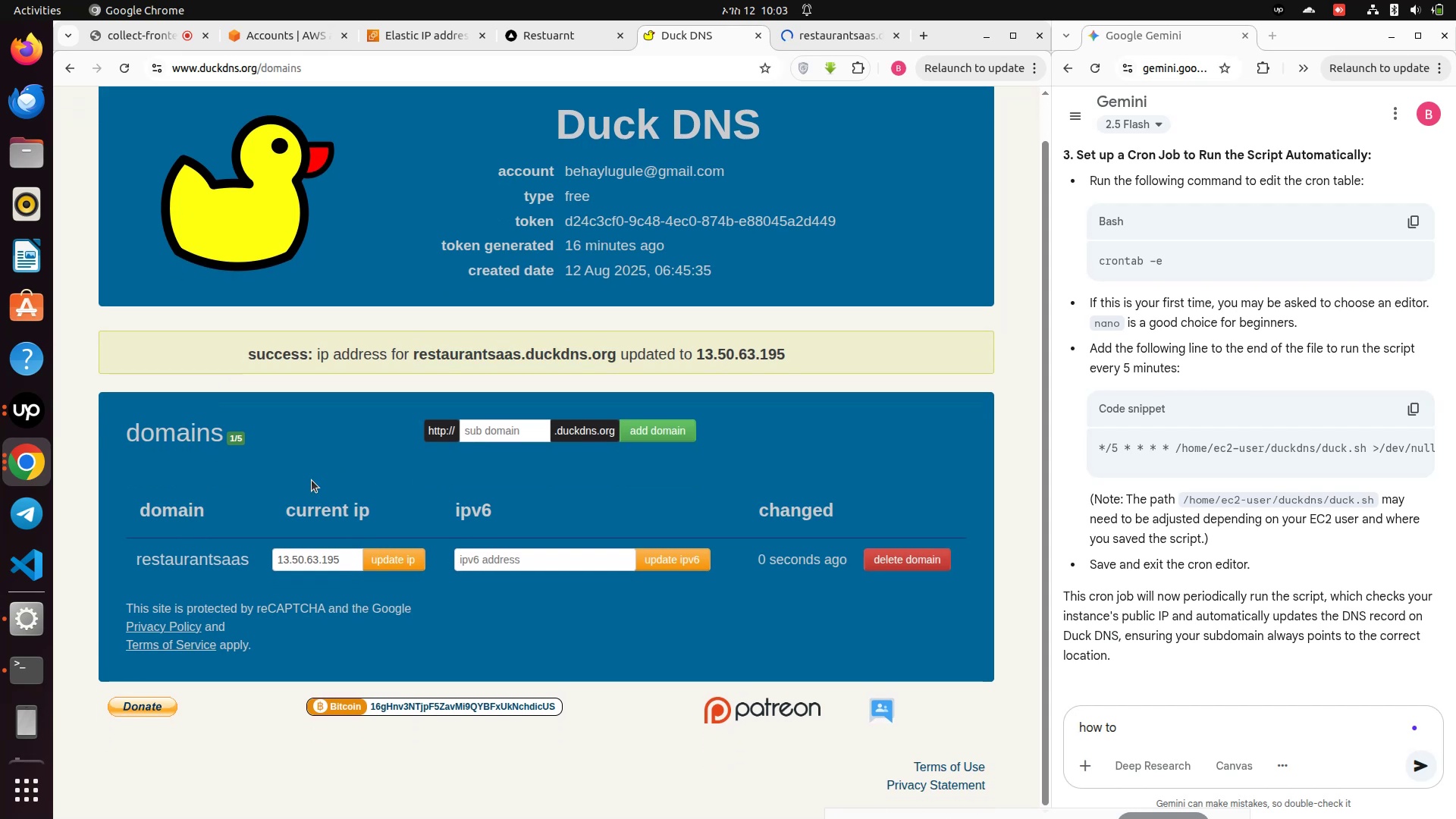 
scroll: coordinate [375, 460], scroll_direction: down, amount: 4.0
 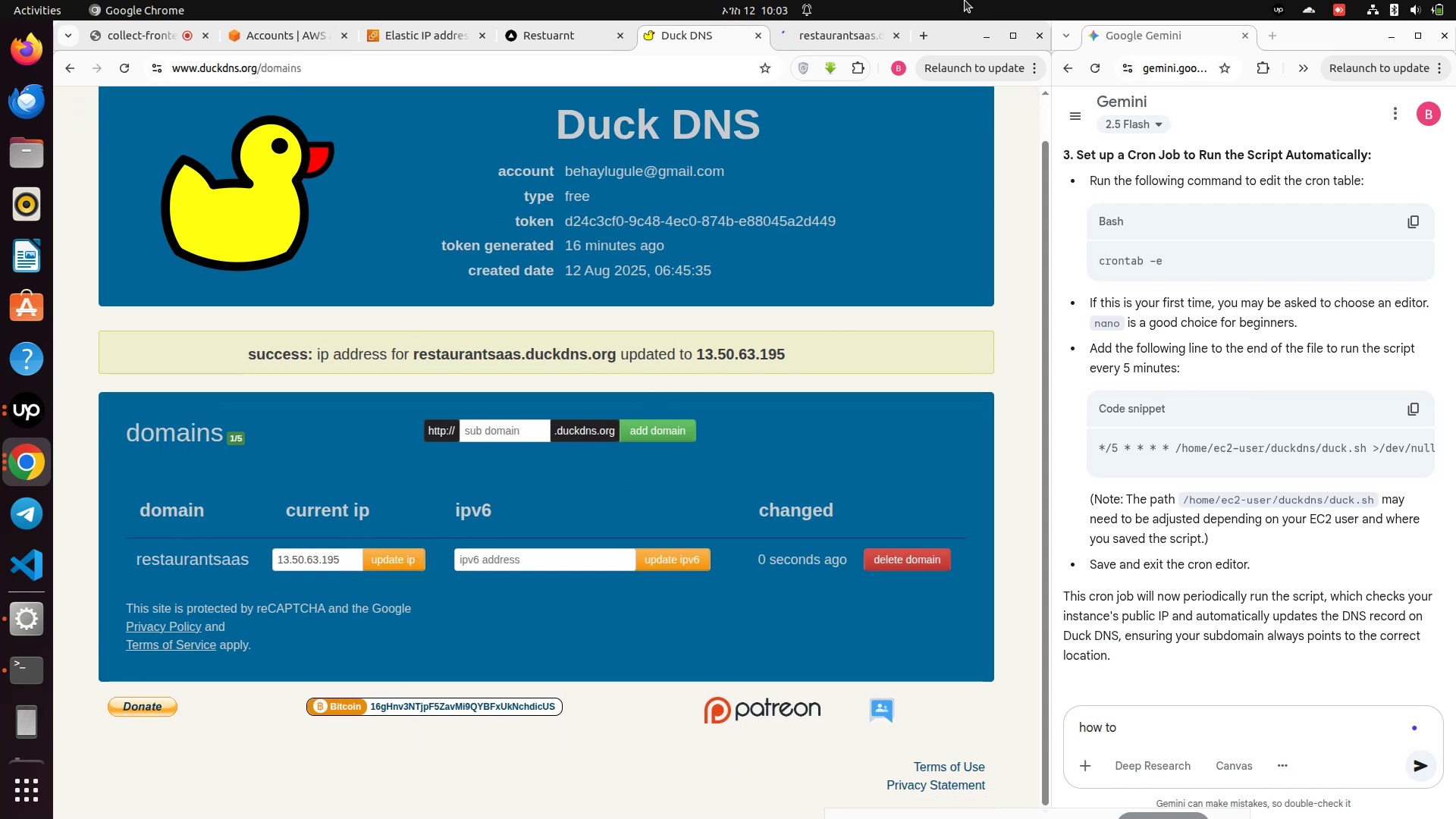 
left_click([817, 28])
 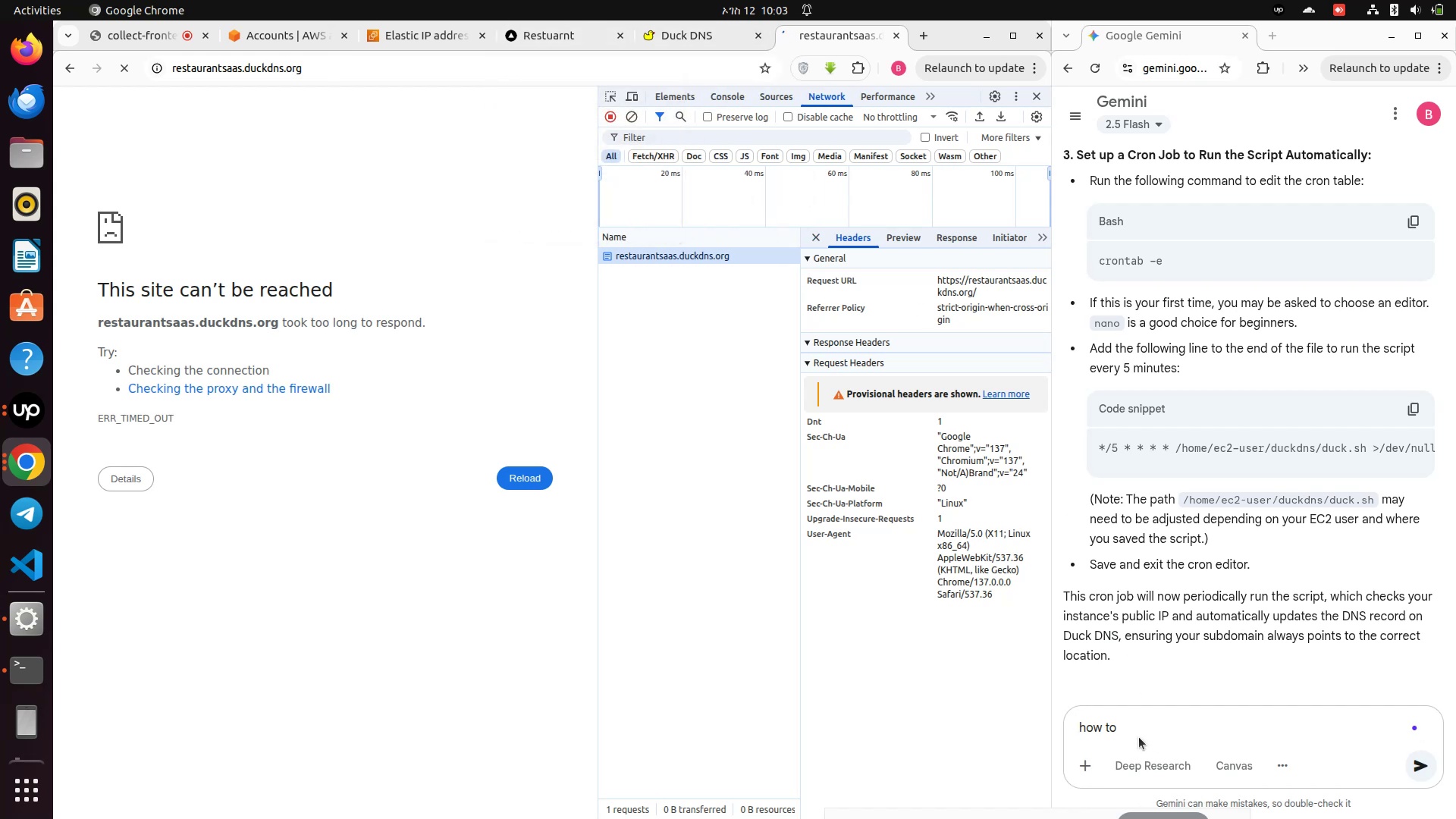 
left_click([1161, 730])
 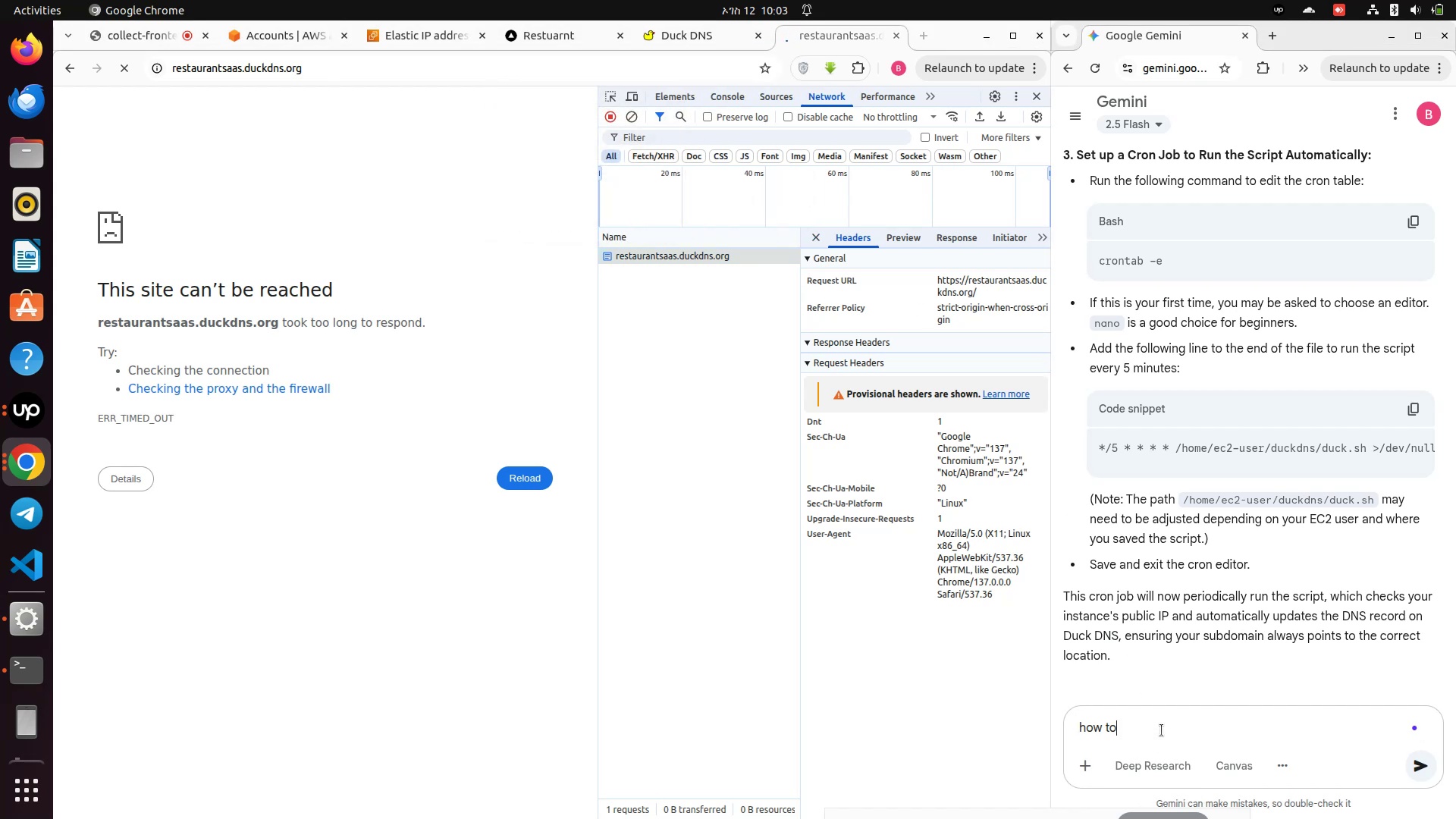 
hold_key(key=Backspace, duration=1.06)
 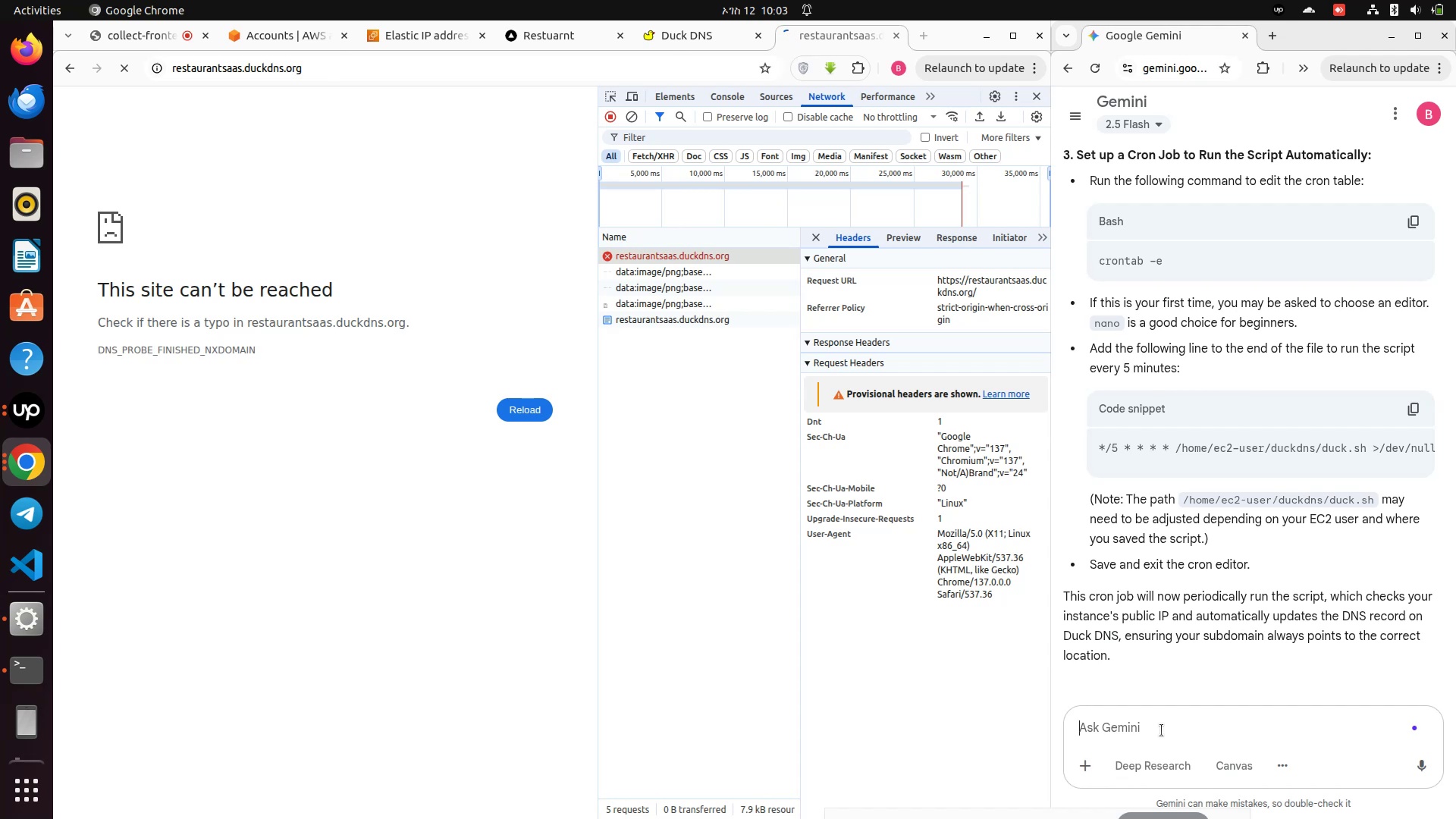 
type(then shoul i)
key(Backspace)
key(Backspace)
type(d i chang the )
 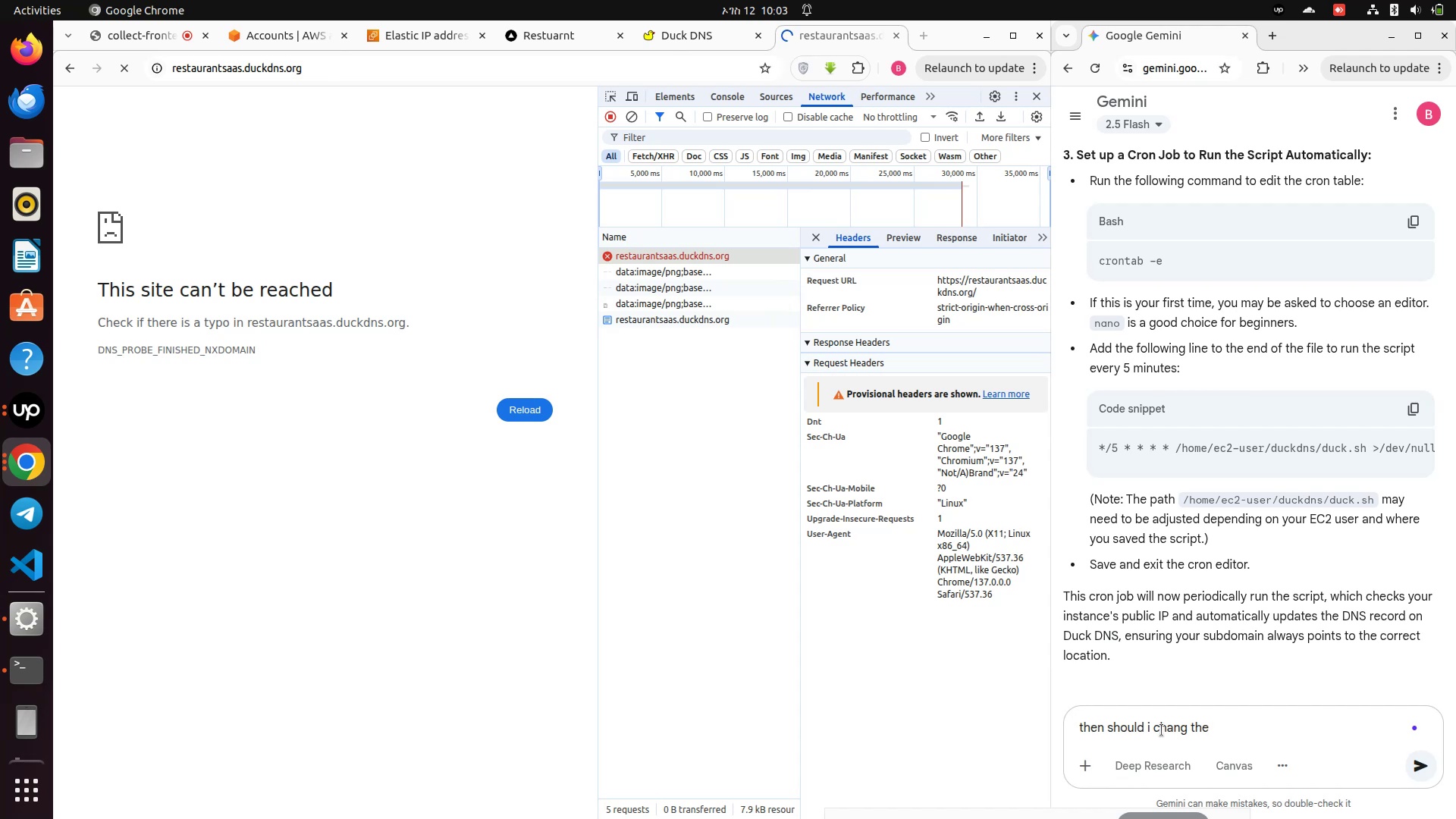 
wait(6.14)
 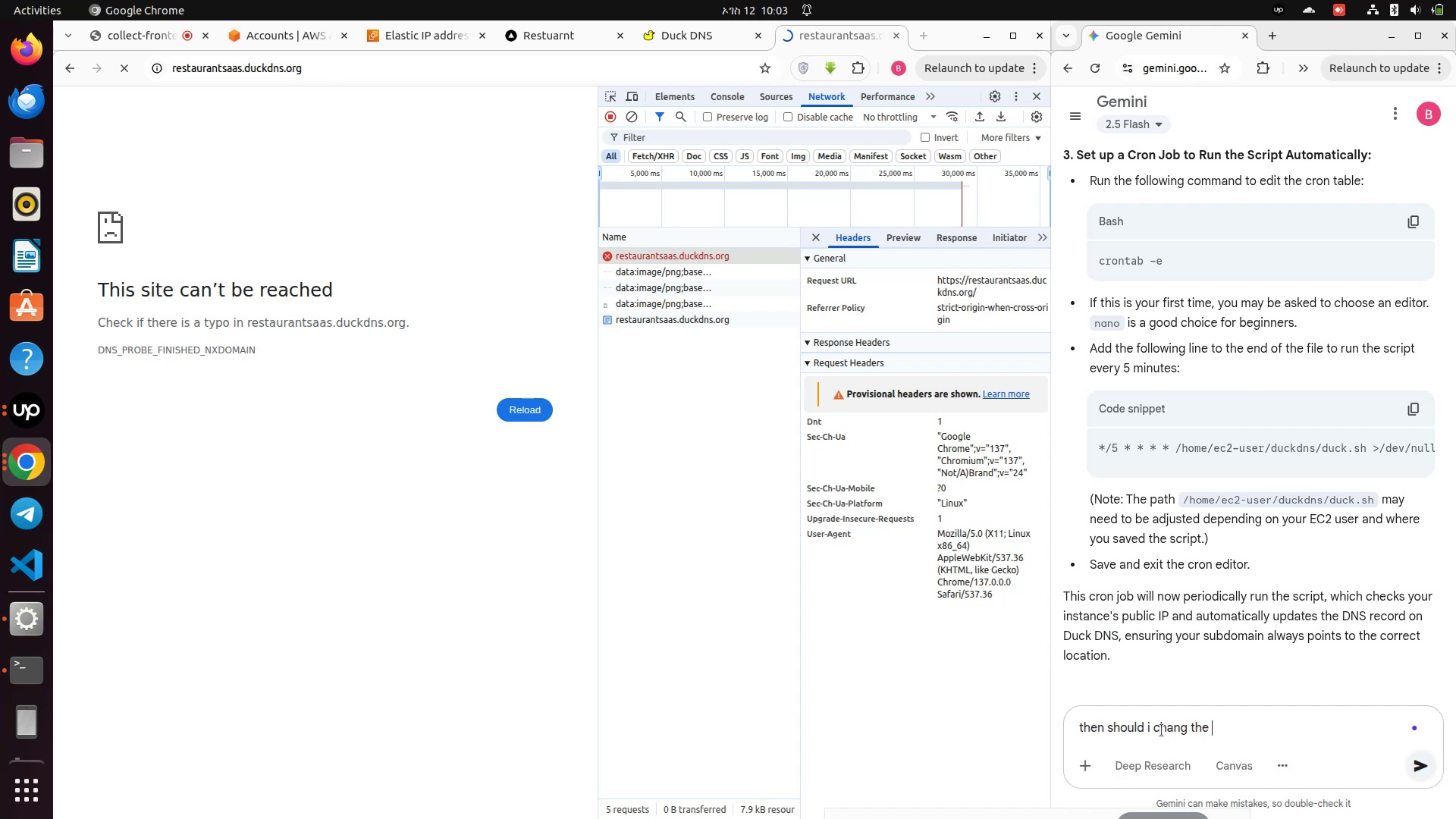 
type(ingnx)
key(Backspace)
key(Backspace)
key(Backspace)
key(Backspace)
key(Backspace)
type(nginx configration )
 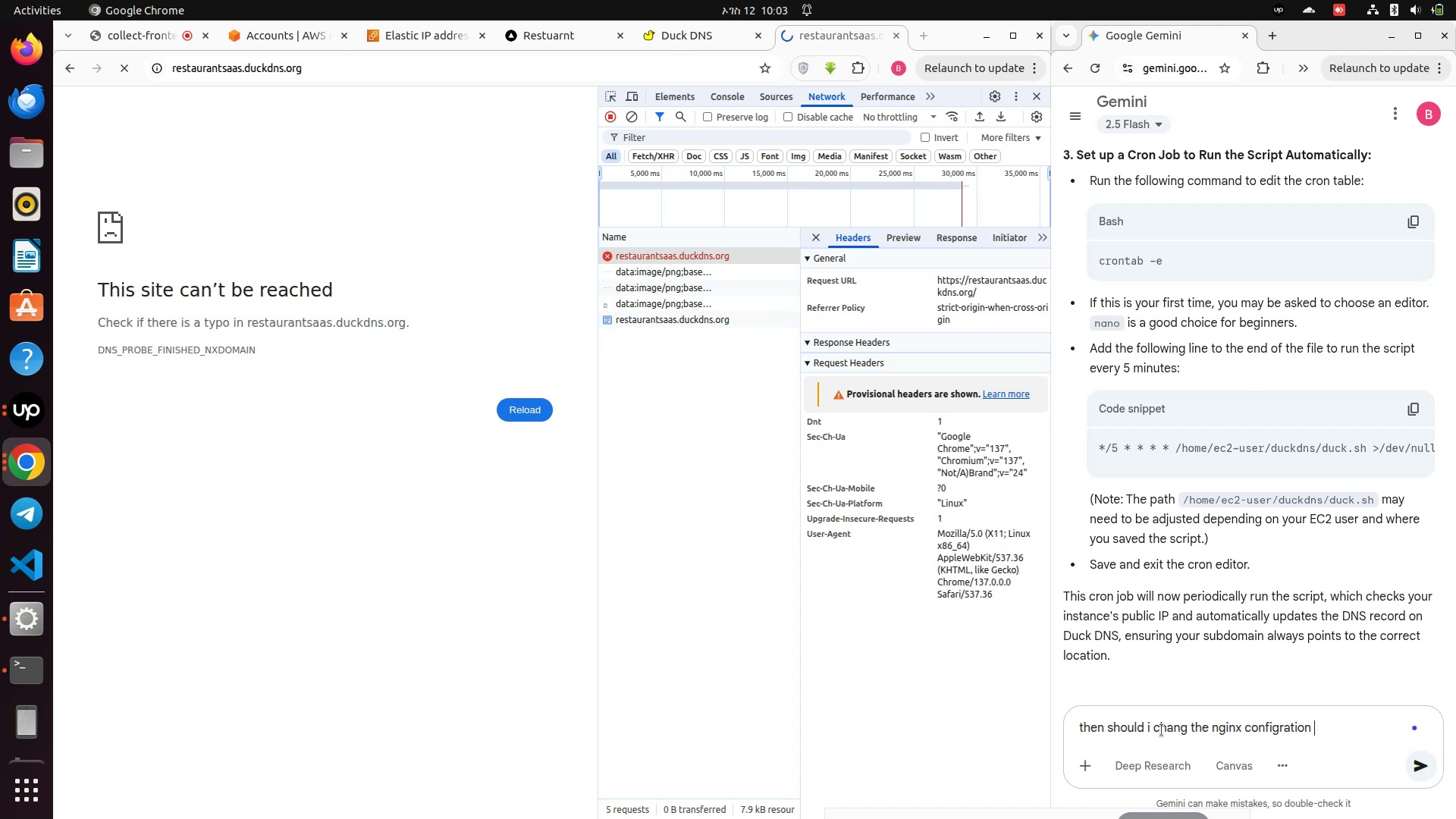 
key(Enter)
 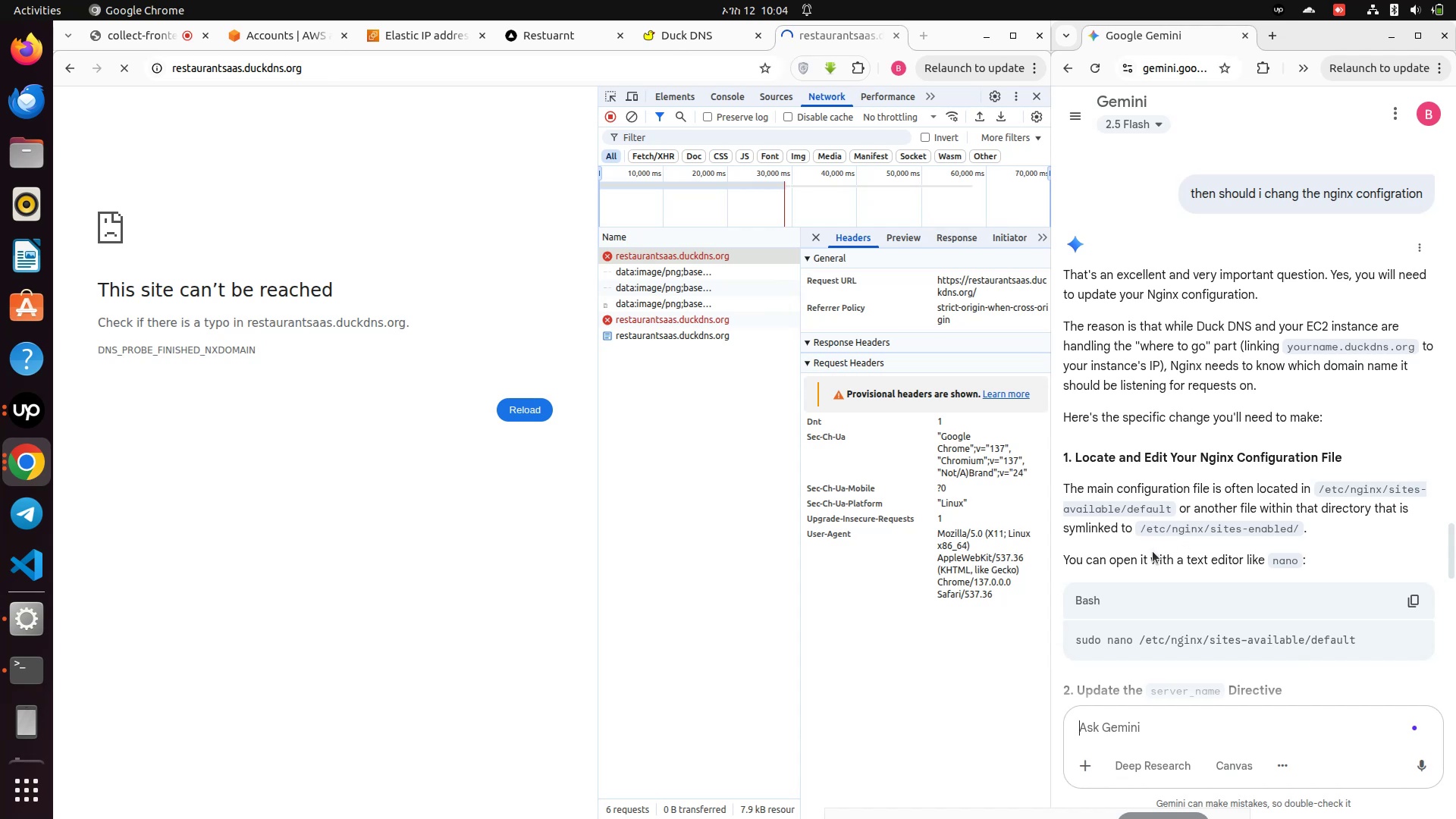 
wait(25.08)
 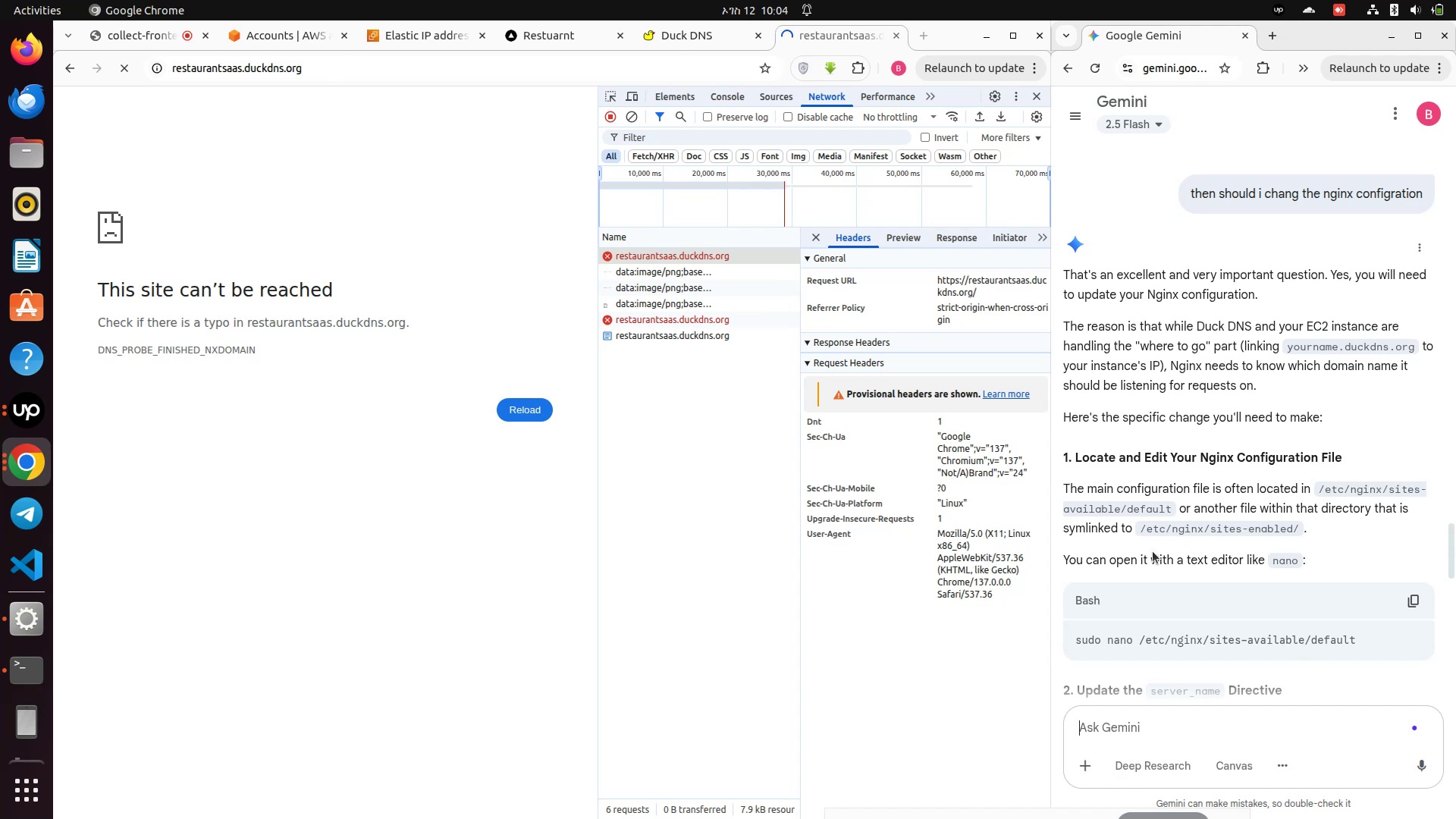 
scroll: coordinate [1144, 551], scroll_direction: down, amount: 11.0
 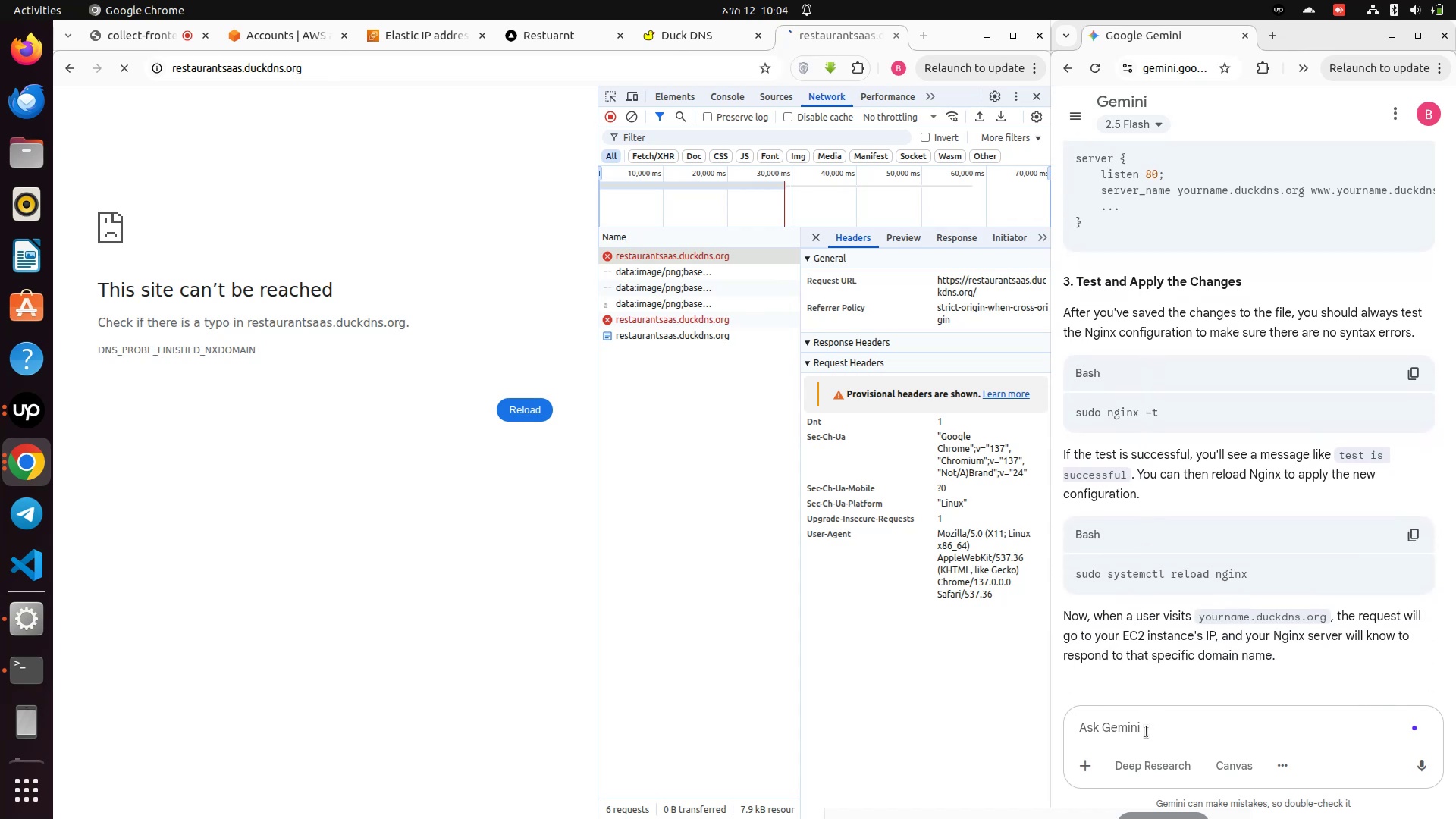 
type(if i use the first one )
 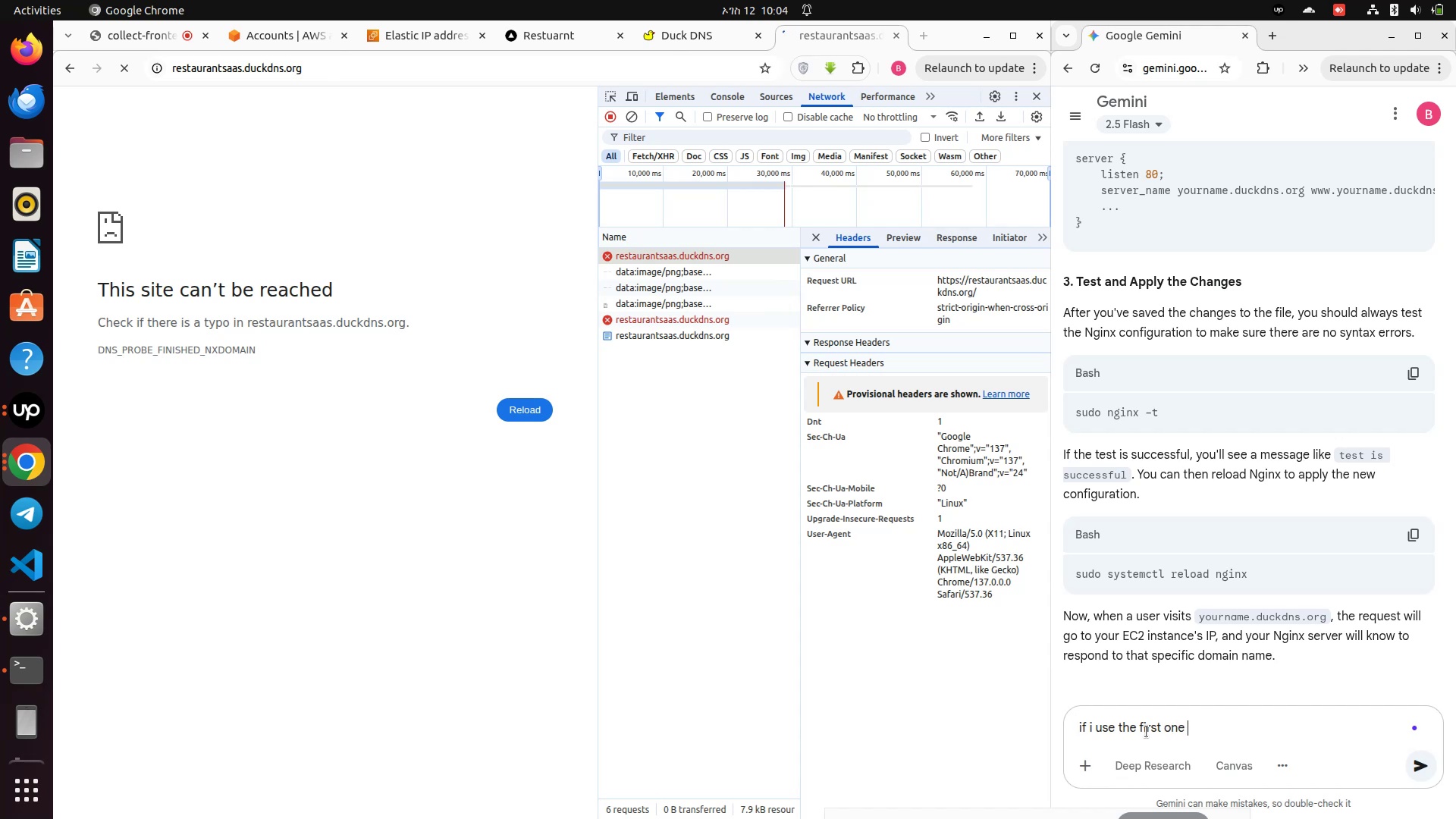 
key(Enter)
 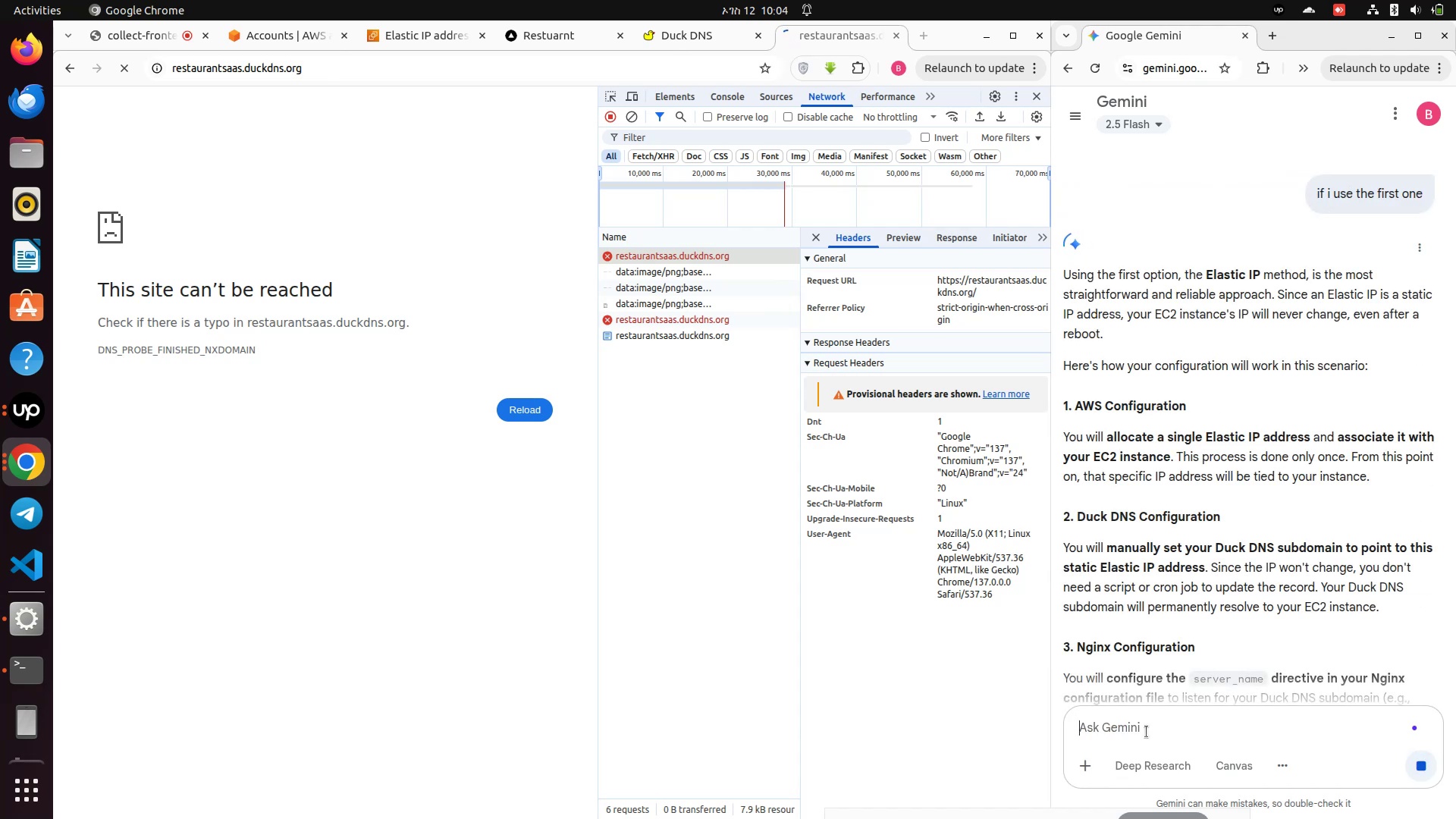 
wait(9.3)
 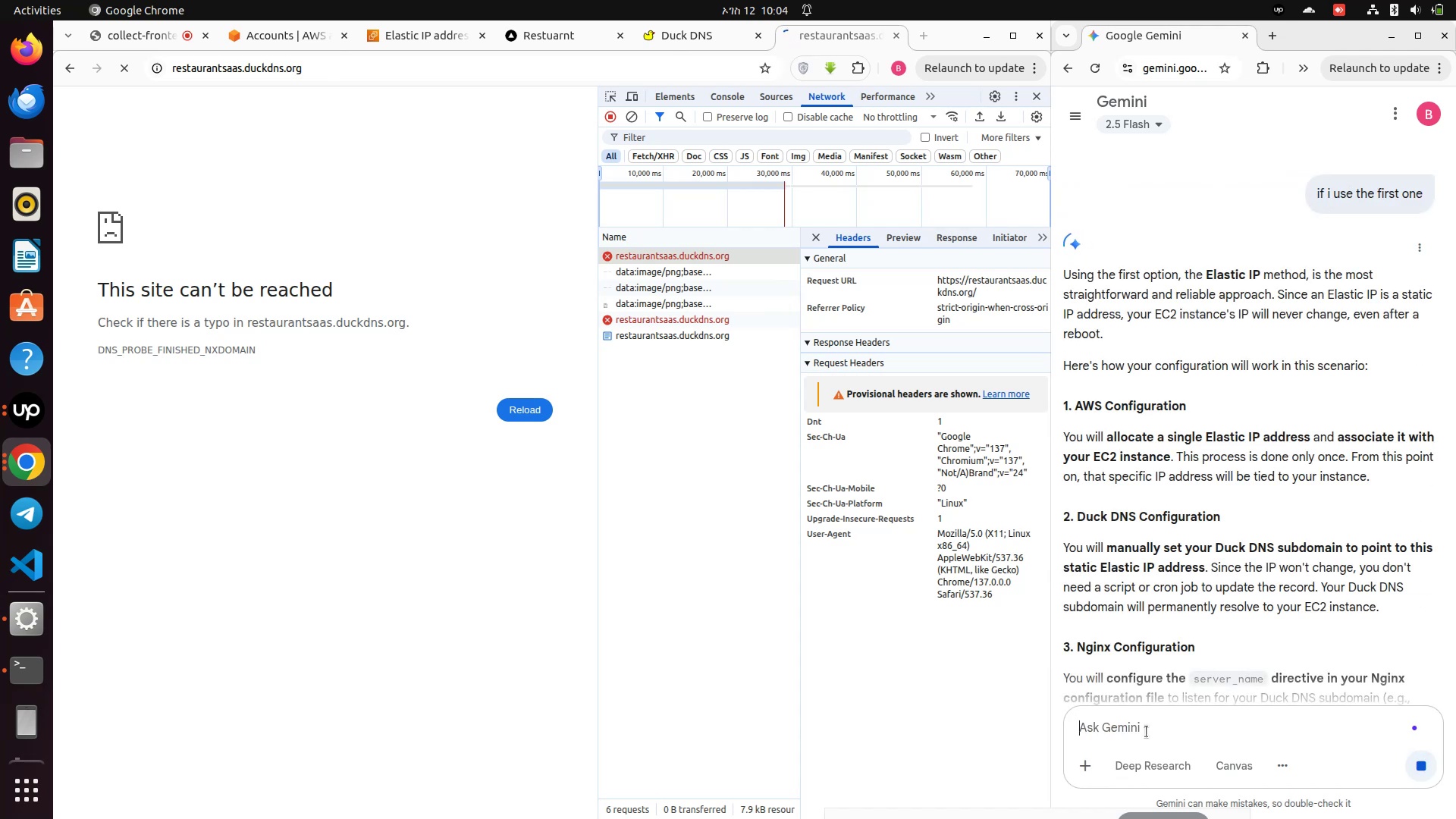 
left_click([540, 33])
 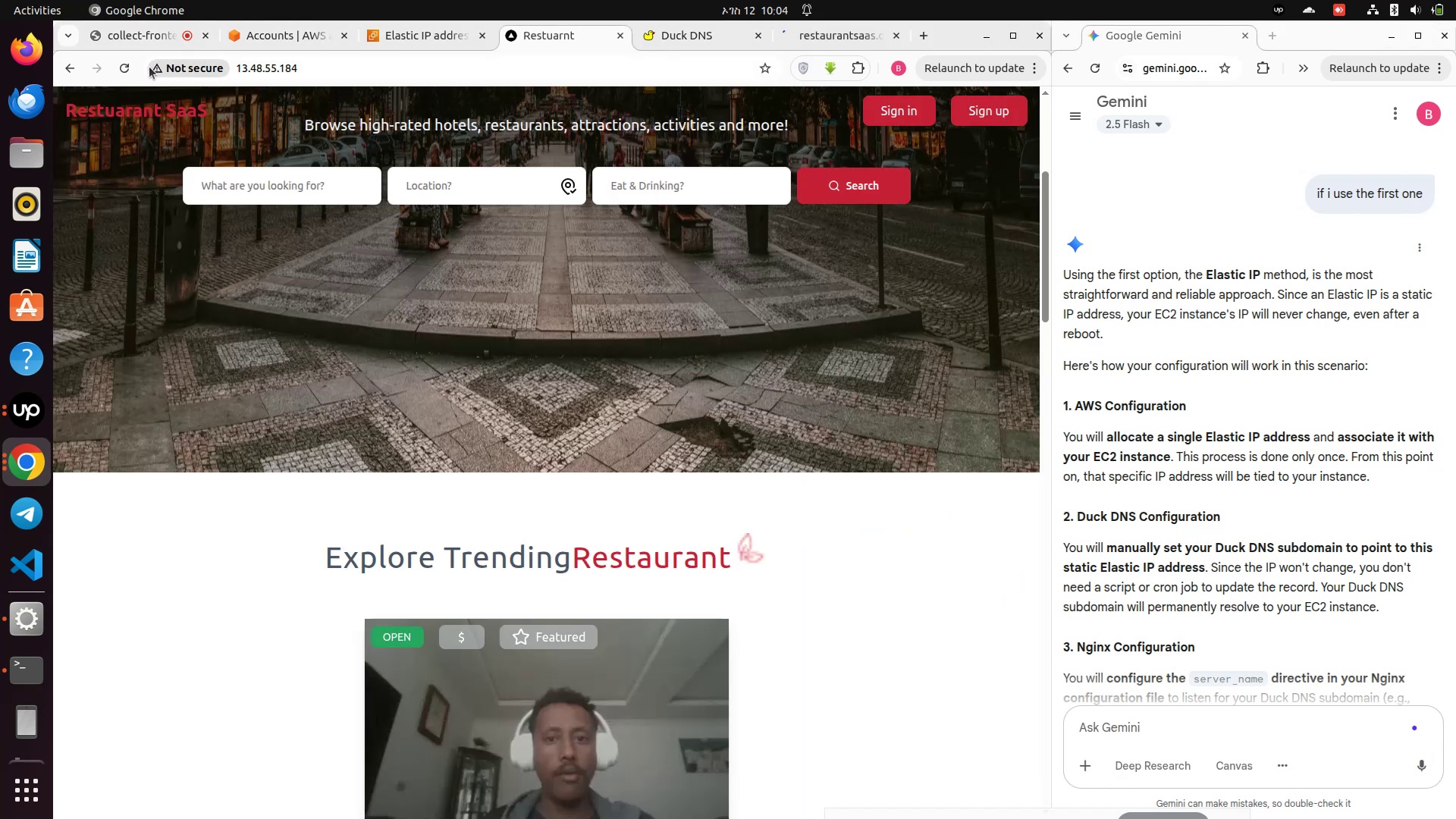 
left_click([127, 70])
 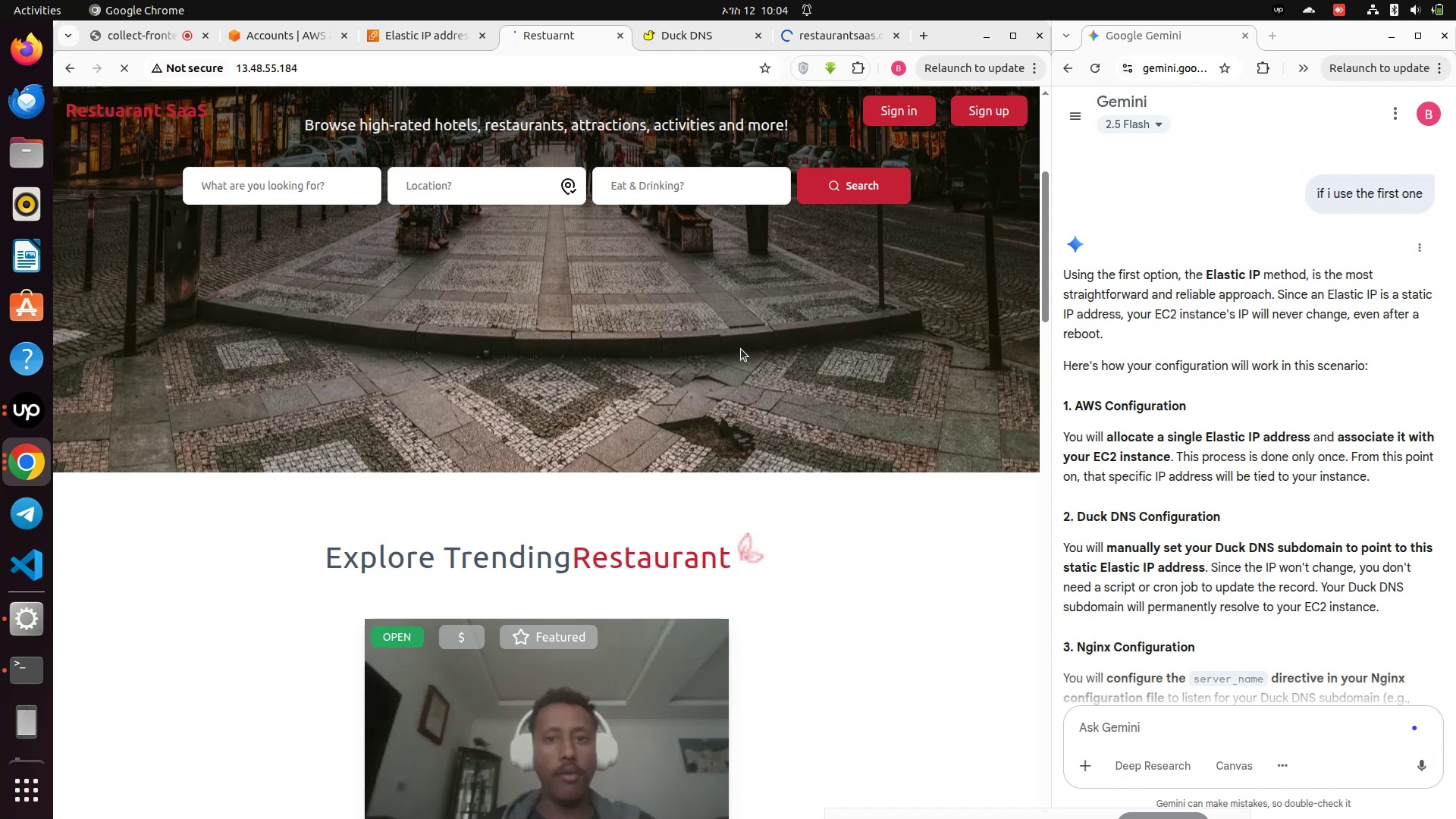 
wait(14.38)
 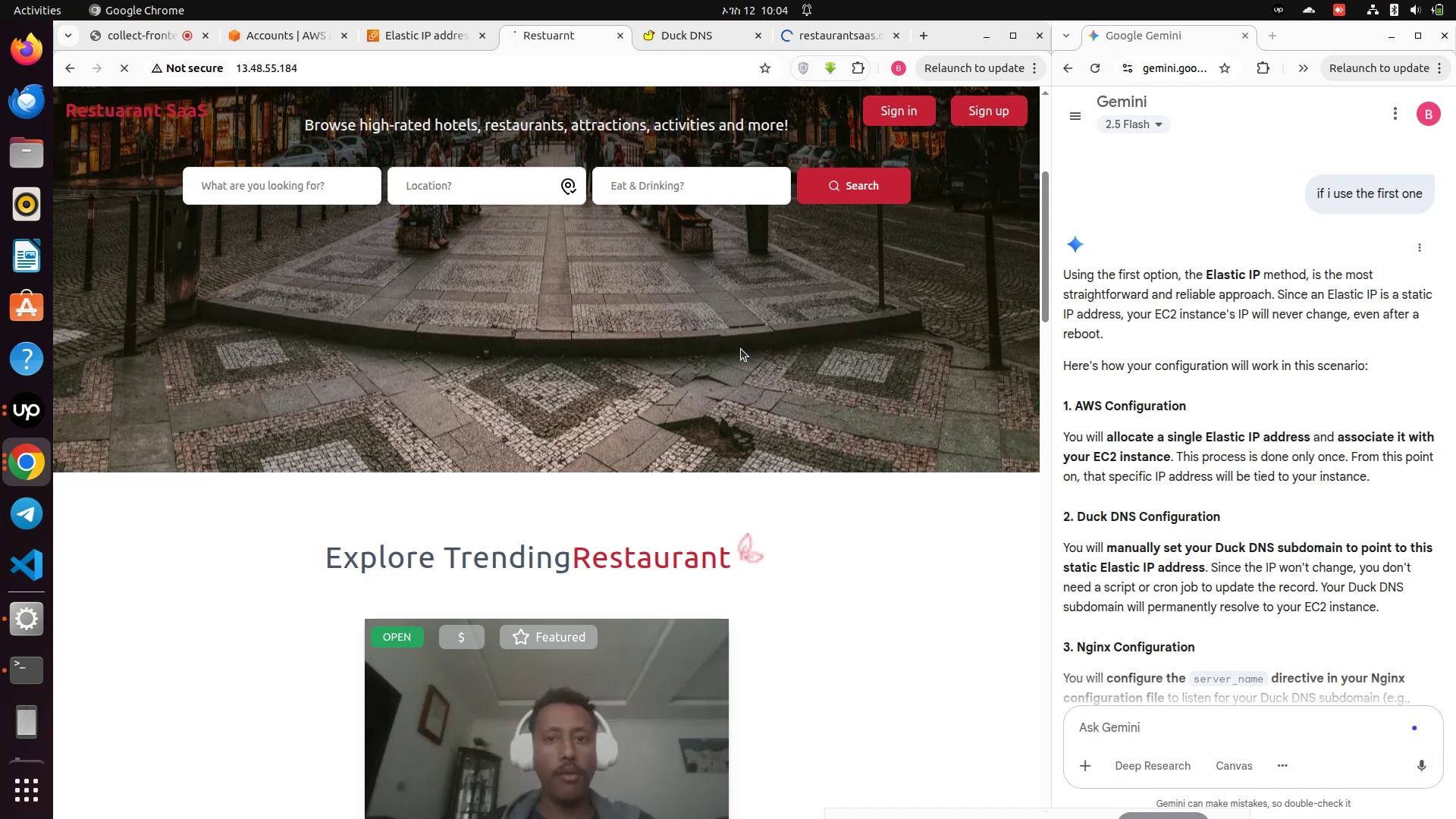 
mouse_move([56, 574])
 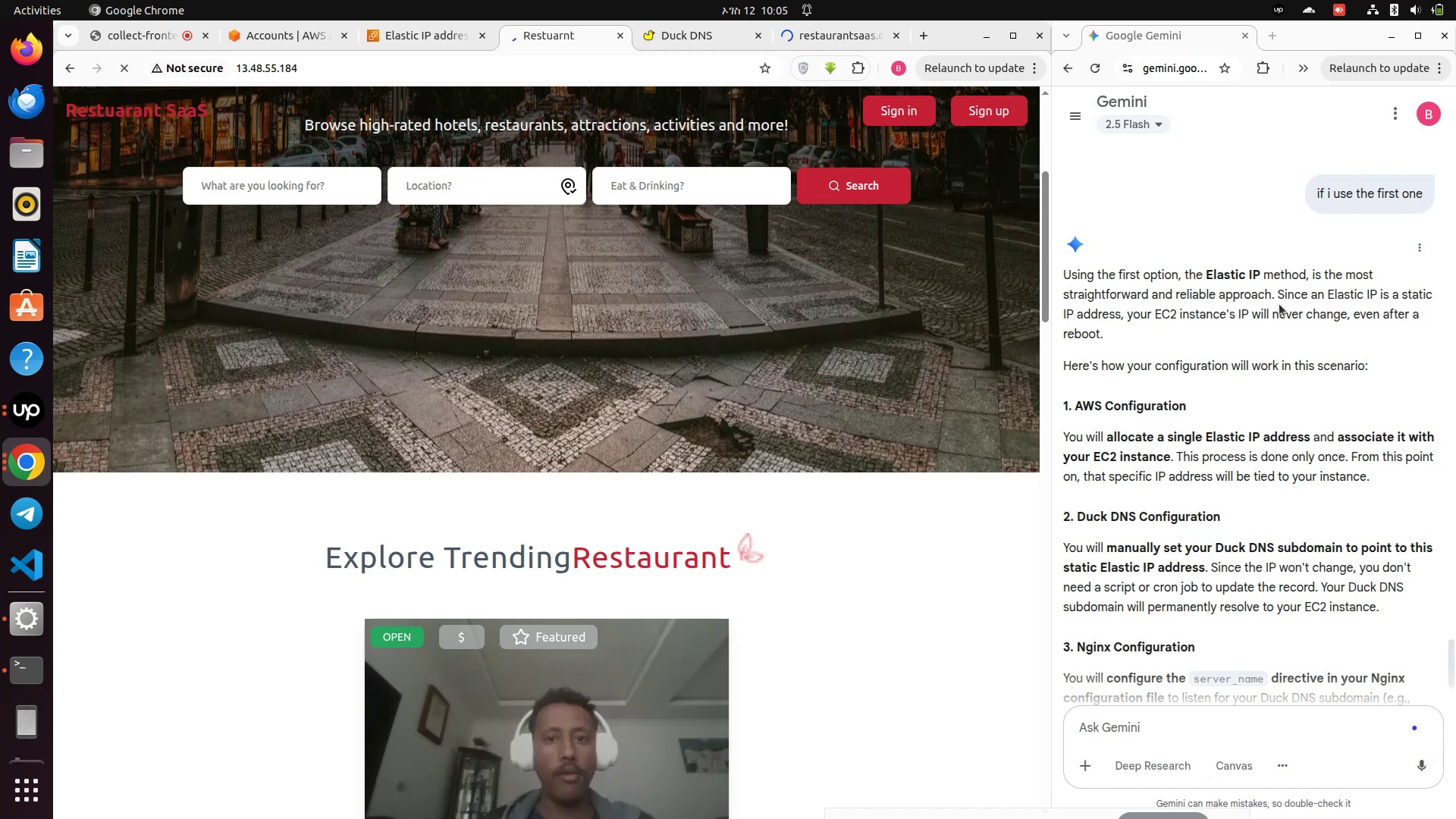 
wait(10.58)
 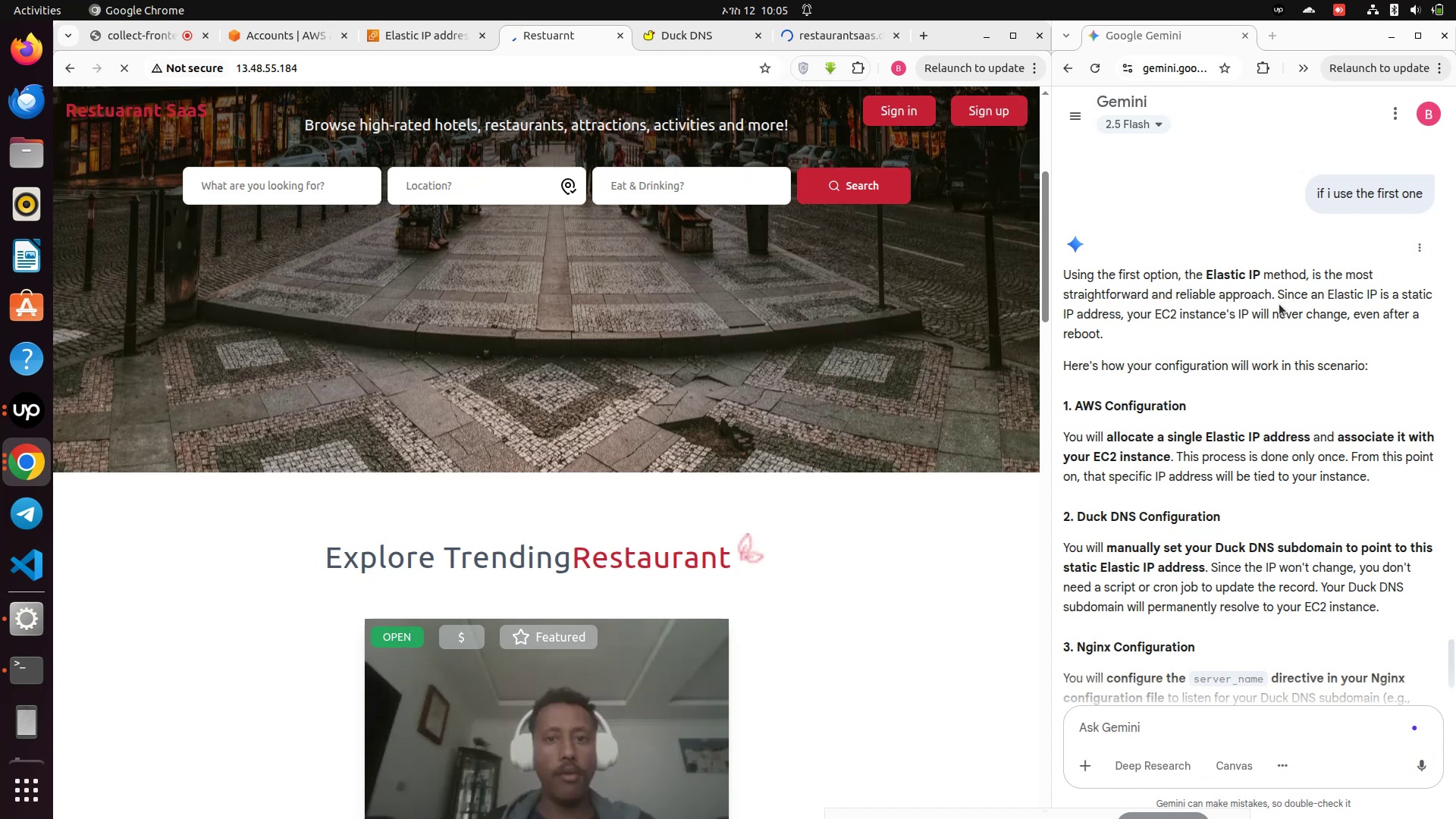 
scroll: coordinate [1128, 328], scroll_direction: down, amount: 1.0
 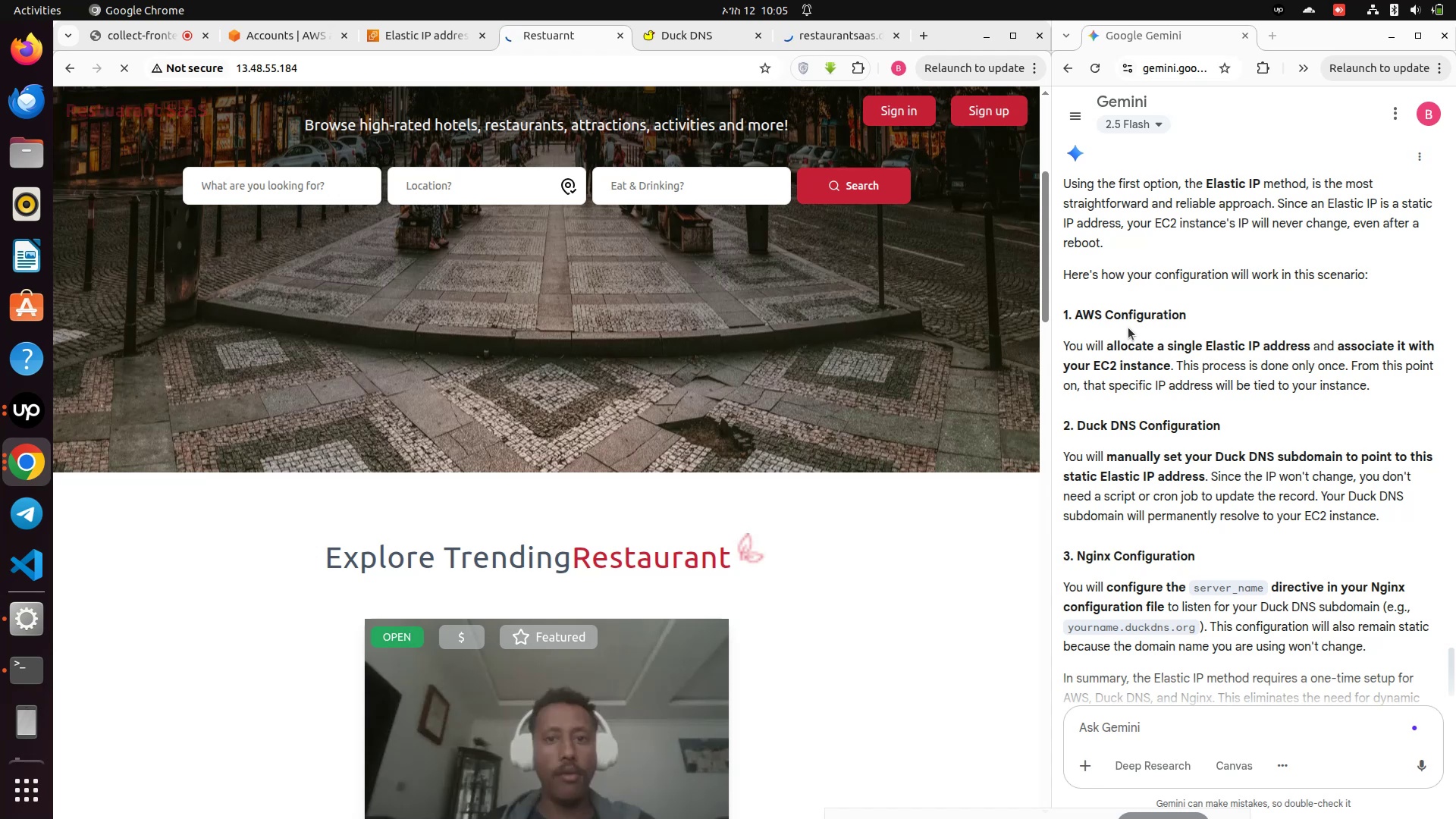 
wait(10.5)
 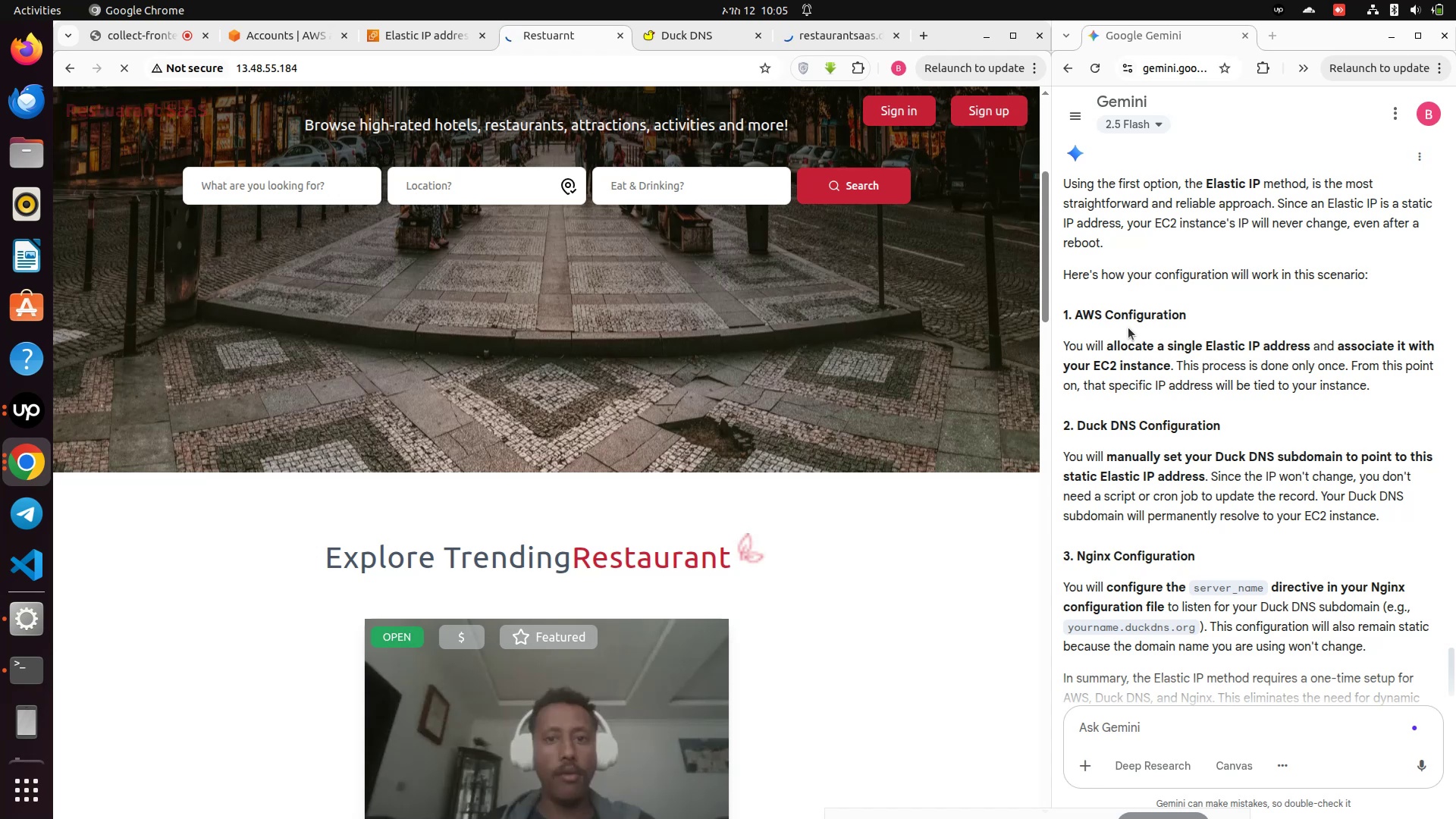 
left_click([395, 43])
 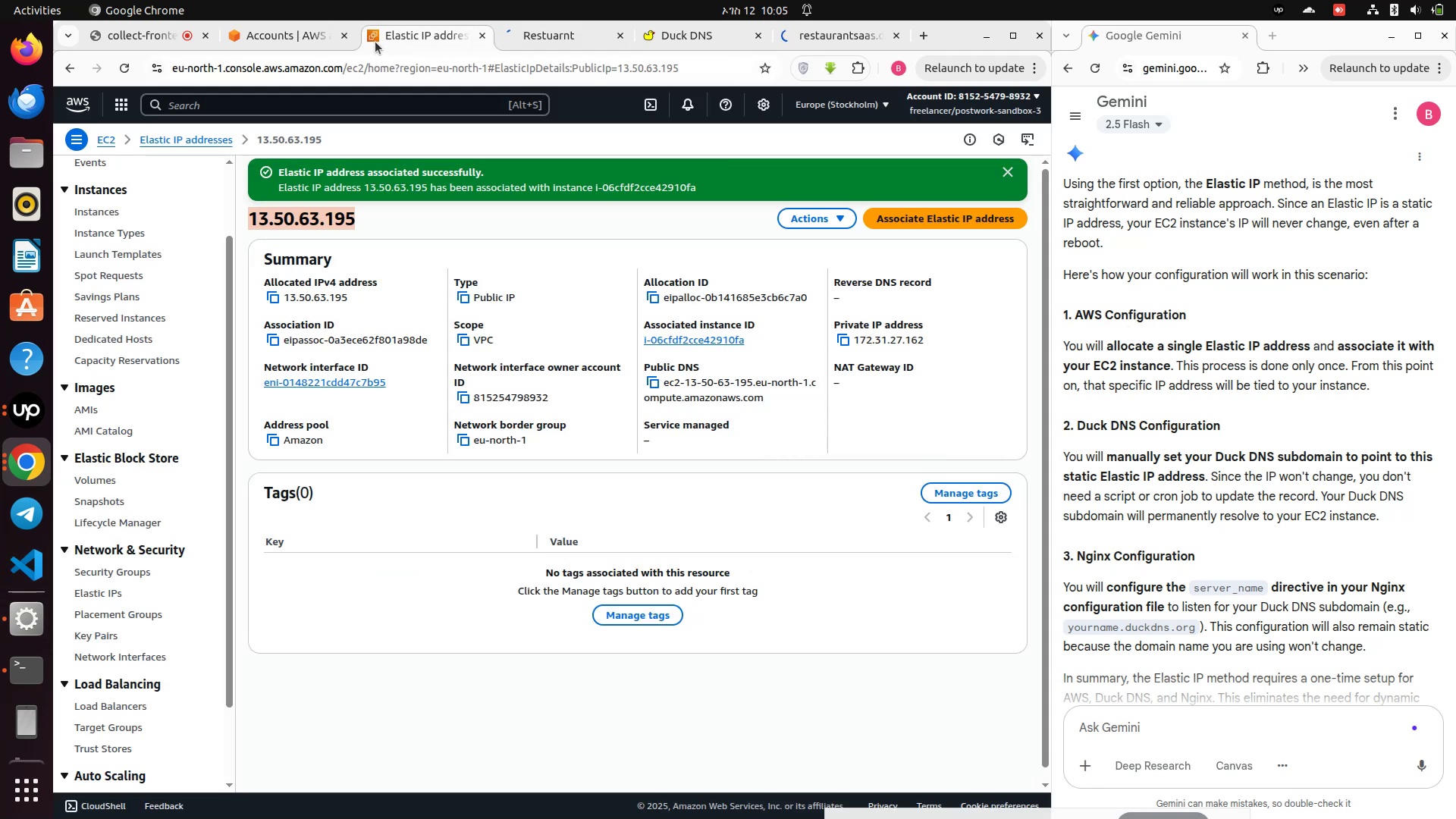 
mouse_move([309, 40])
 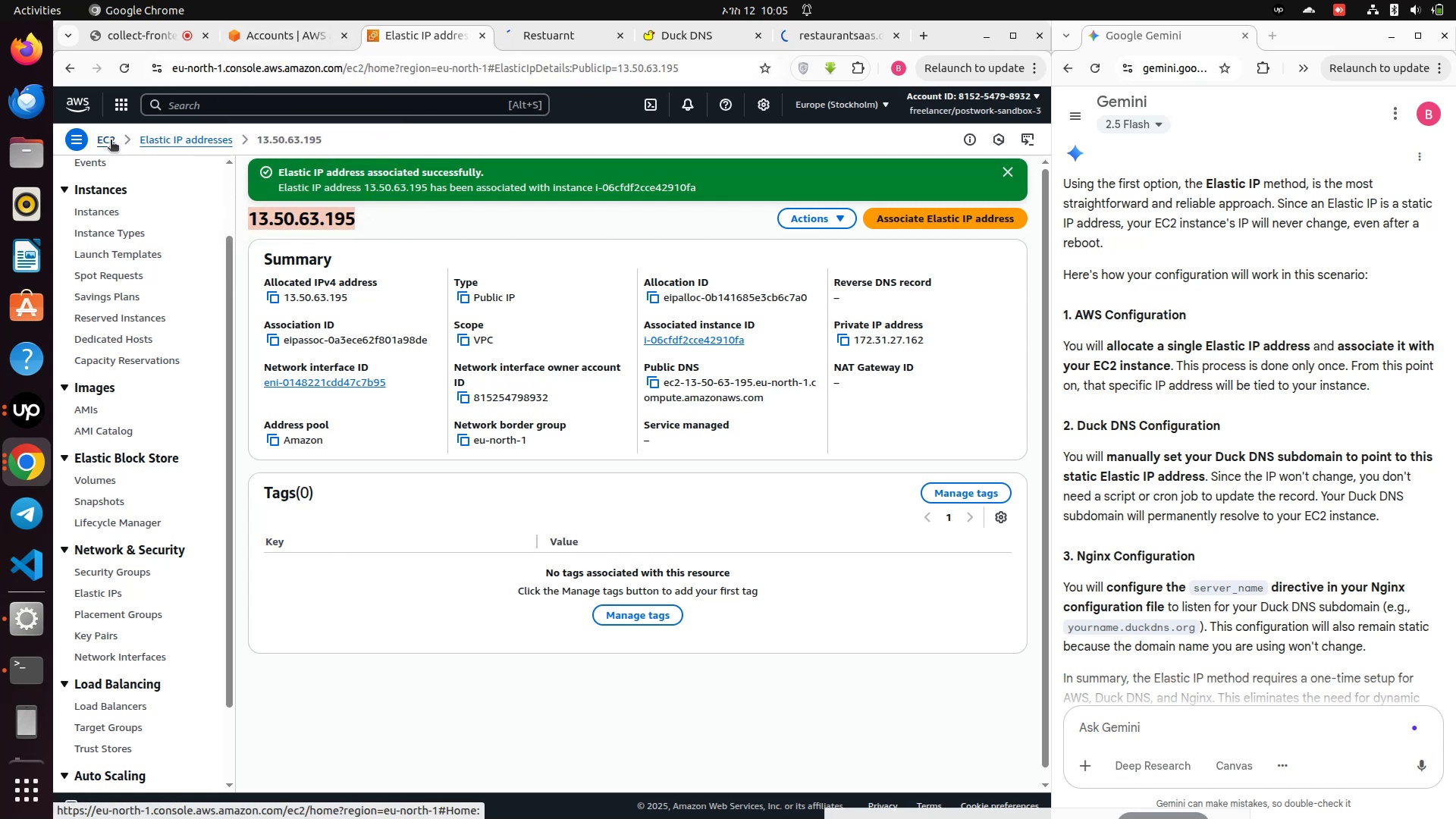 
wait(7.36)
 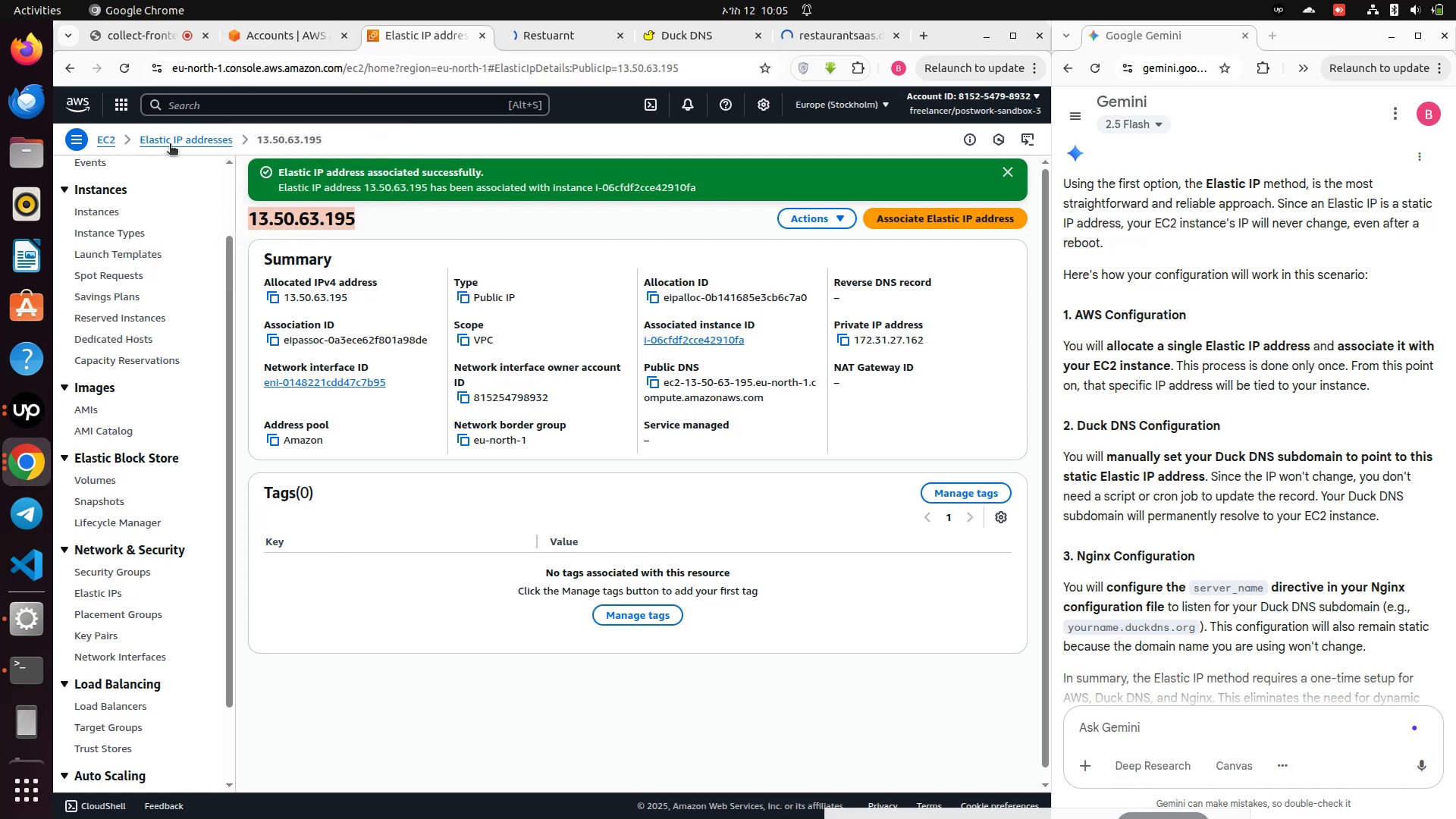 
left_click([111, 141])
 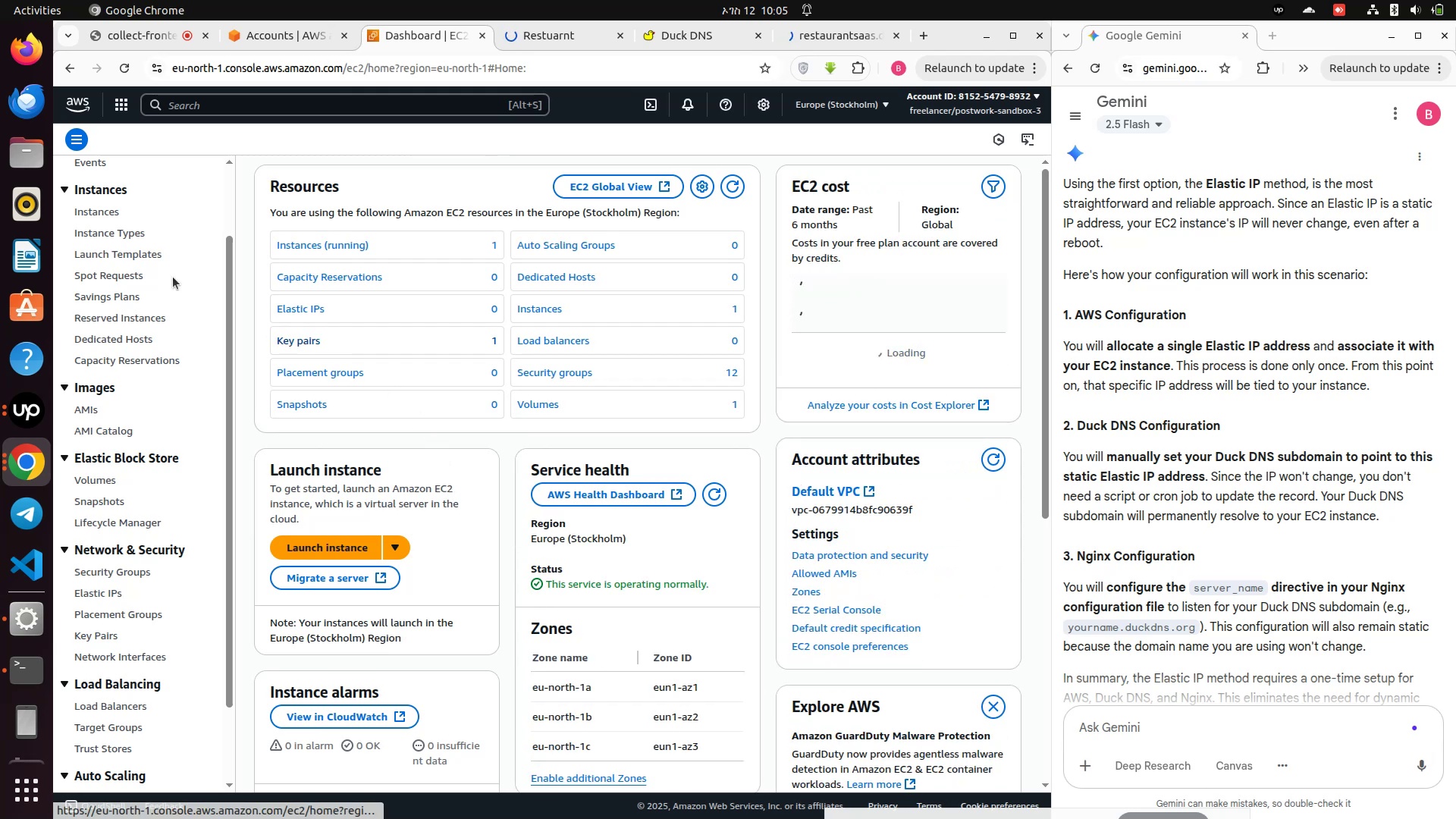 
left_click([107, 216])
 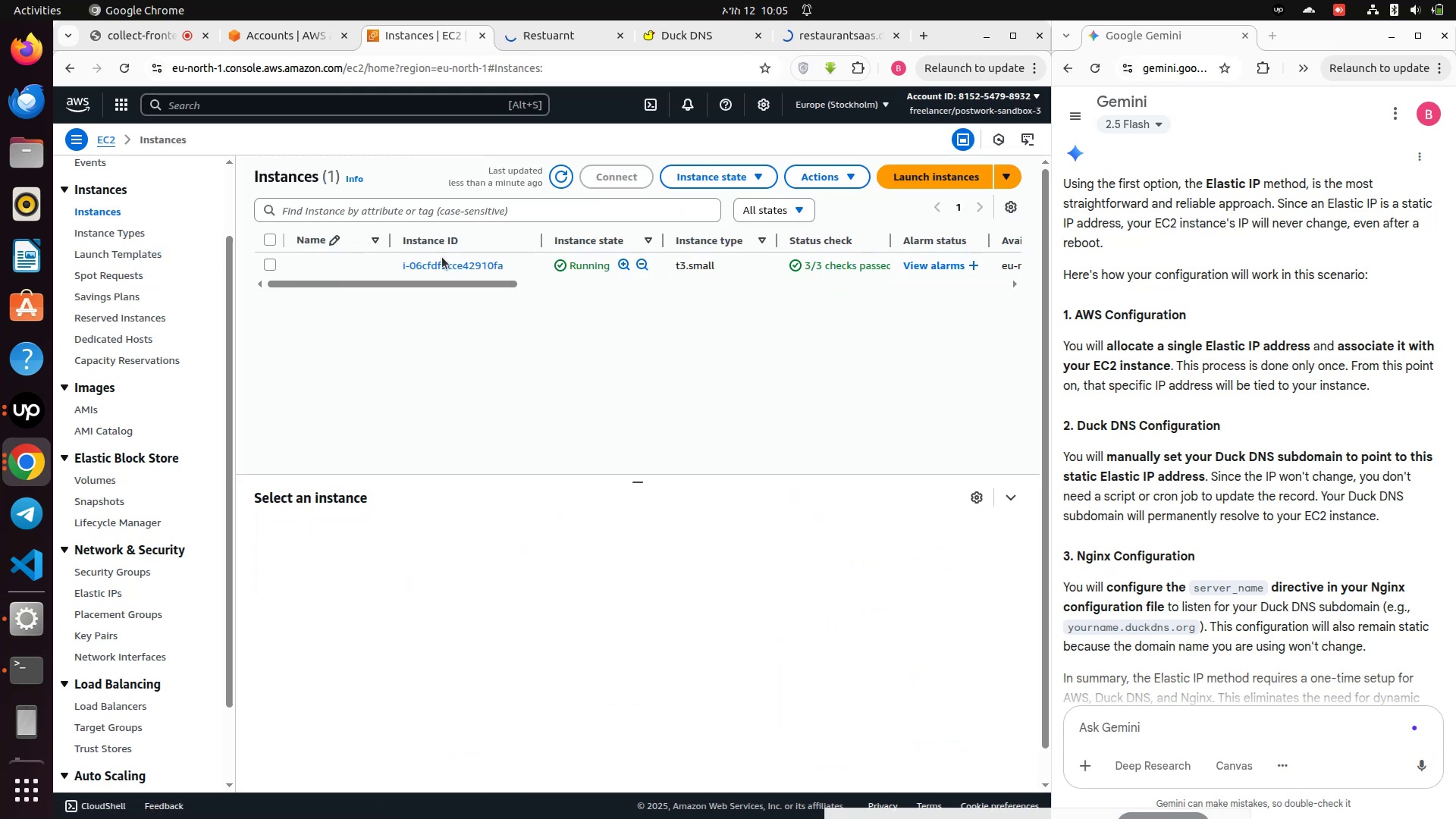 
mouse_move([556, 376])
 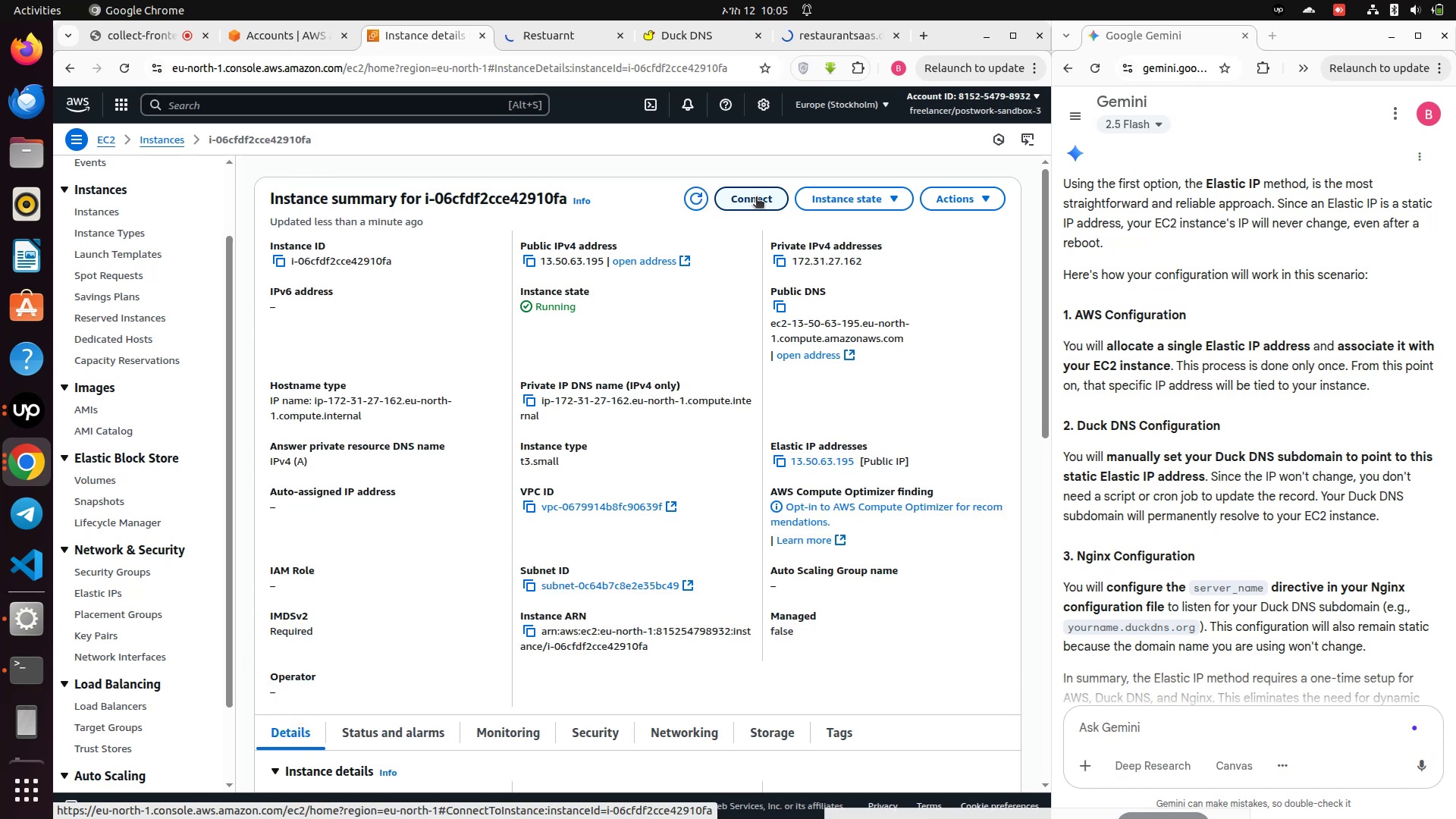 
wait(5.65)
 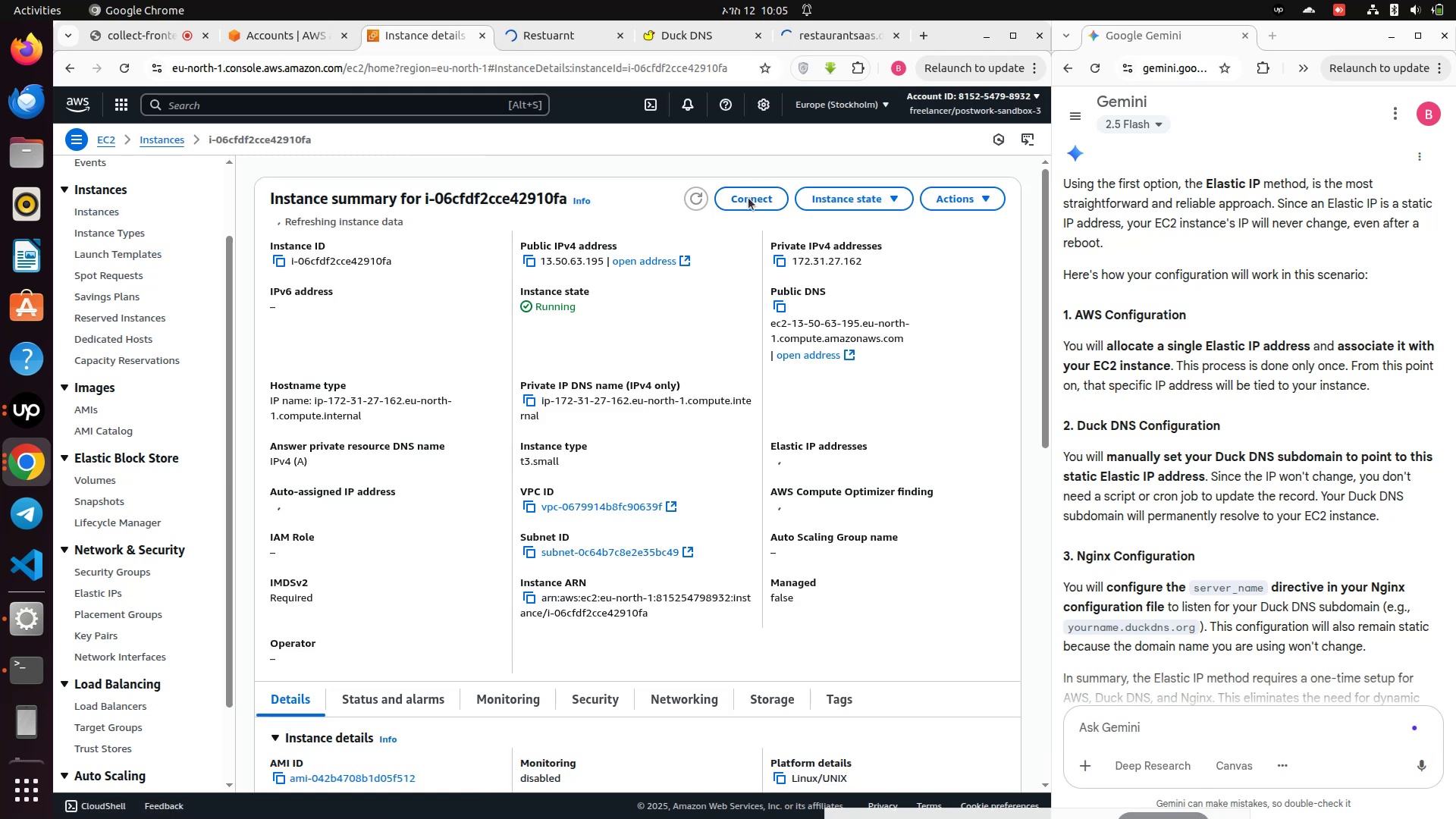 
left_click([535, 44])
 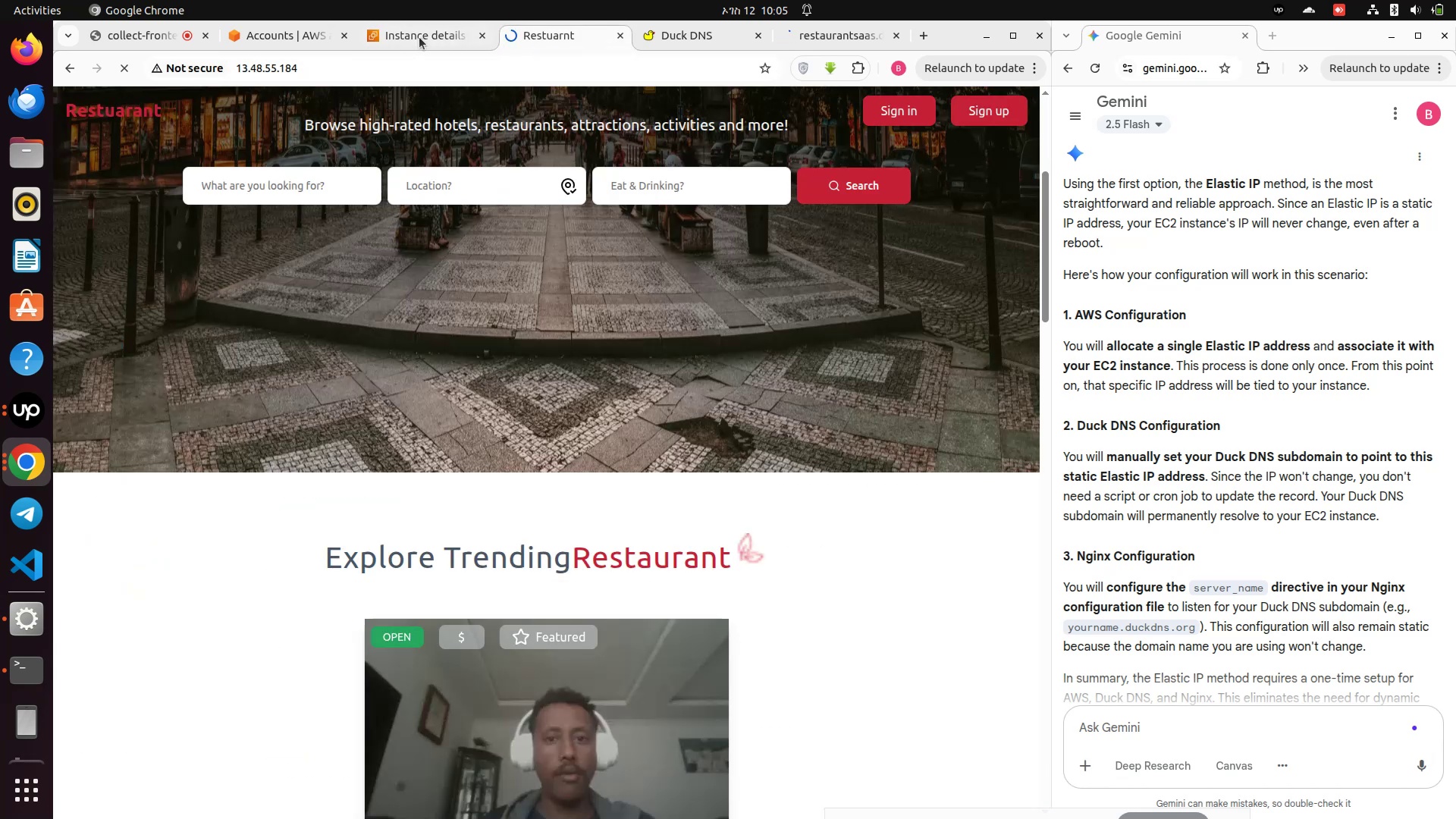 
left_click([408, 36])
 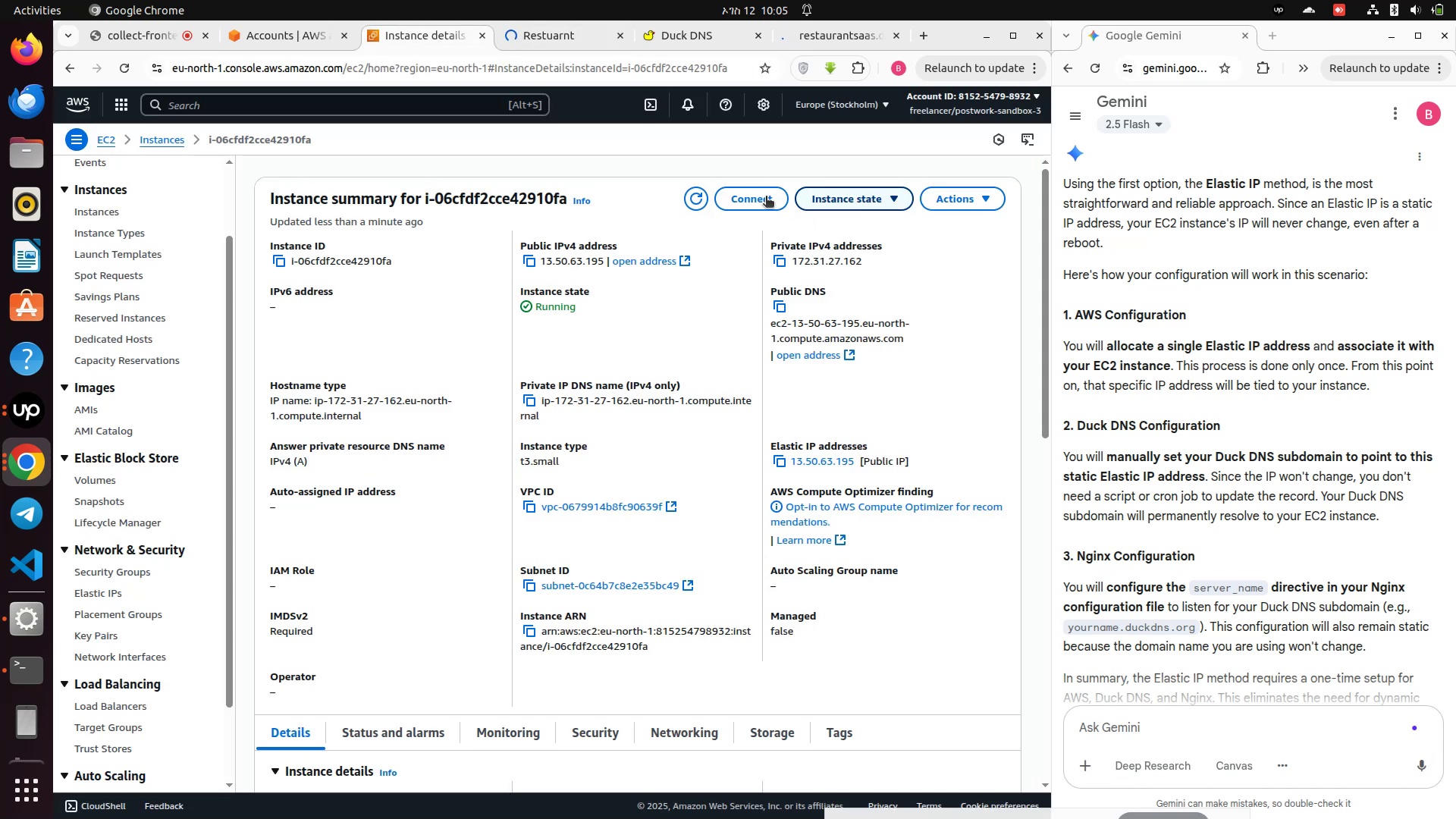 
left_click([762, 195])
 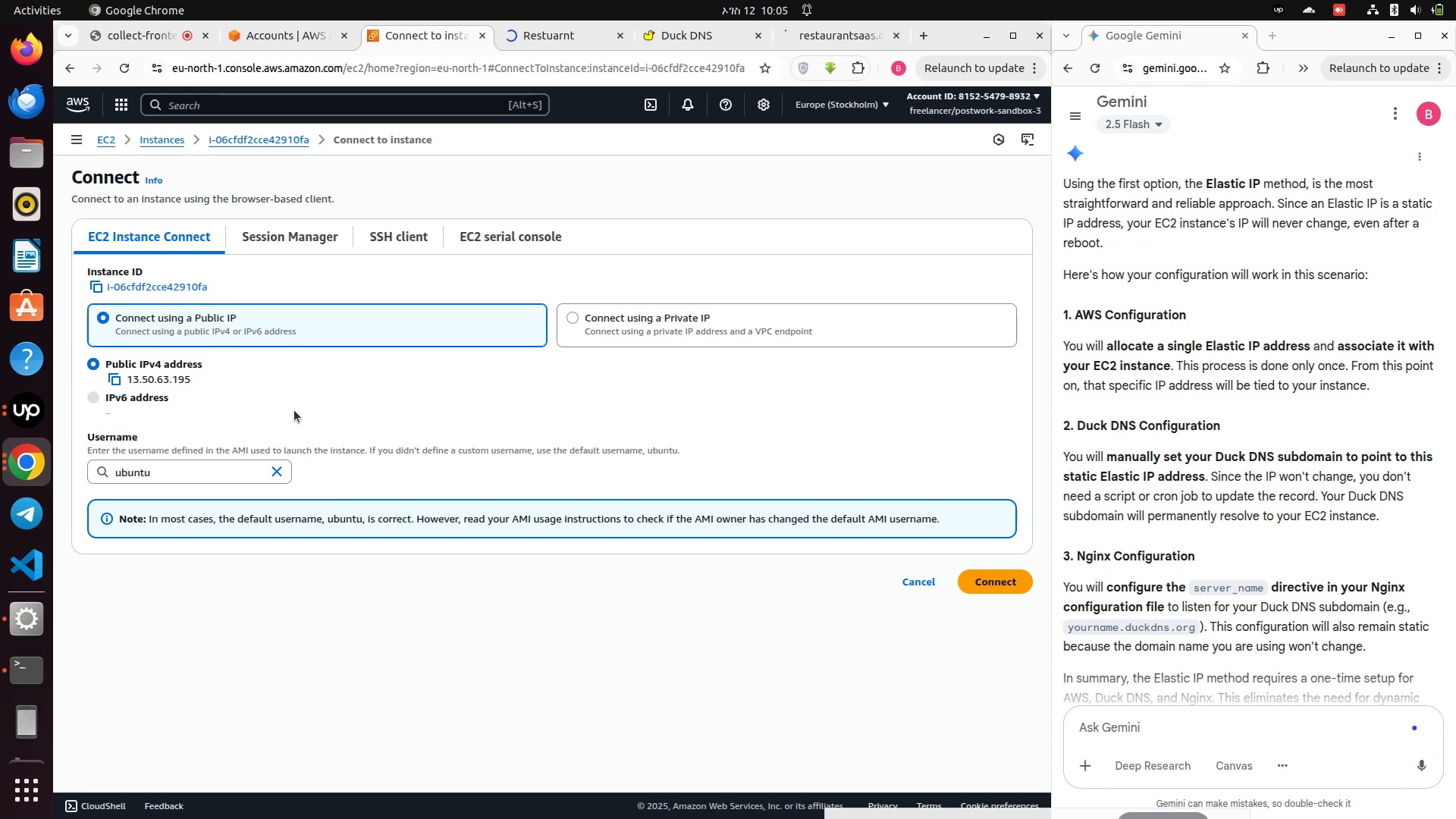 
wait(6.49)
 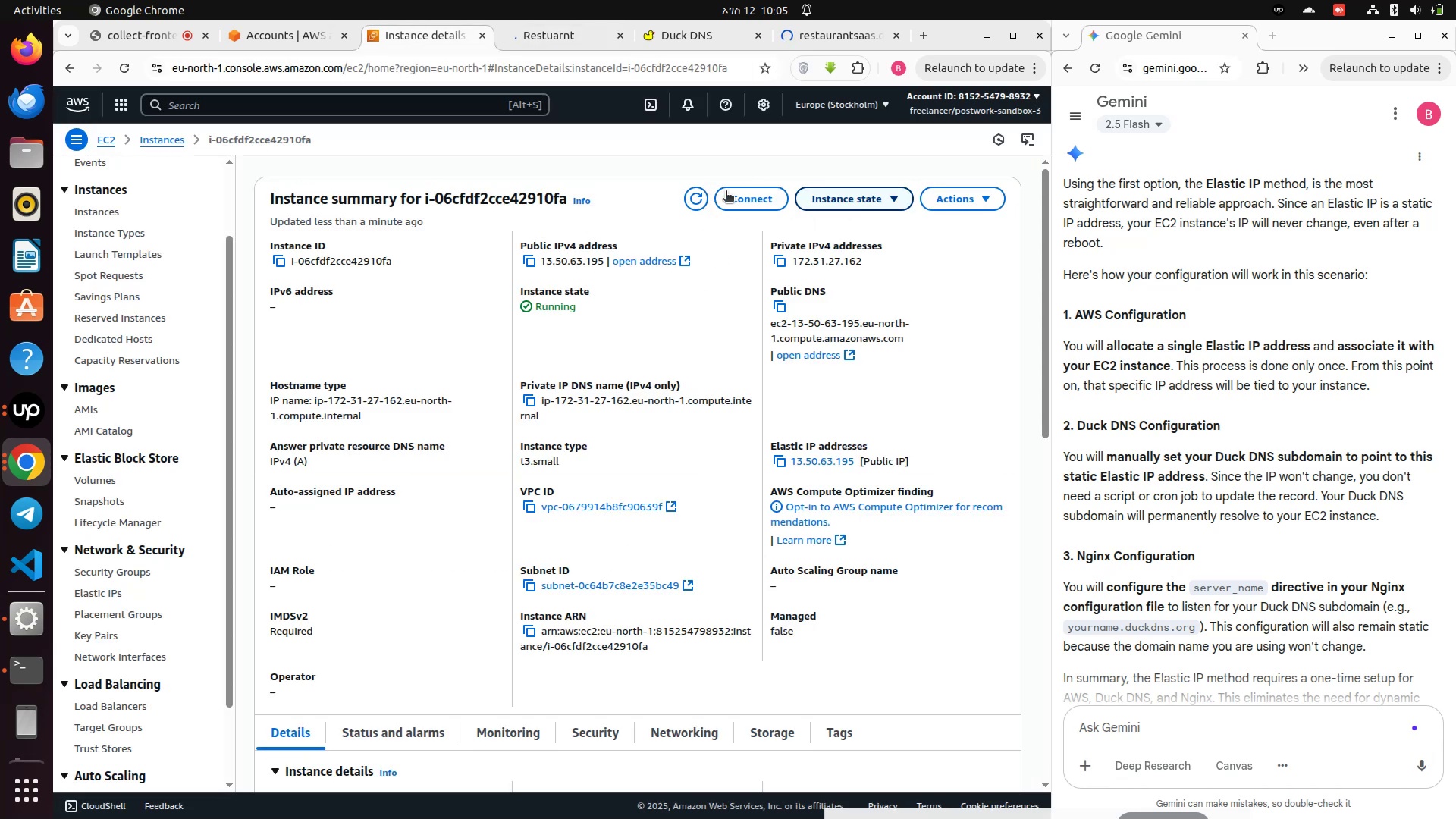 
left_click([111, 380])
 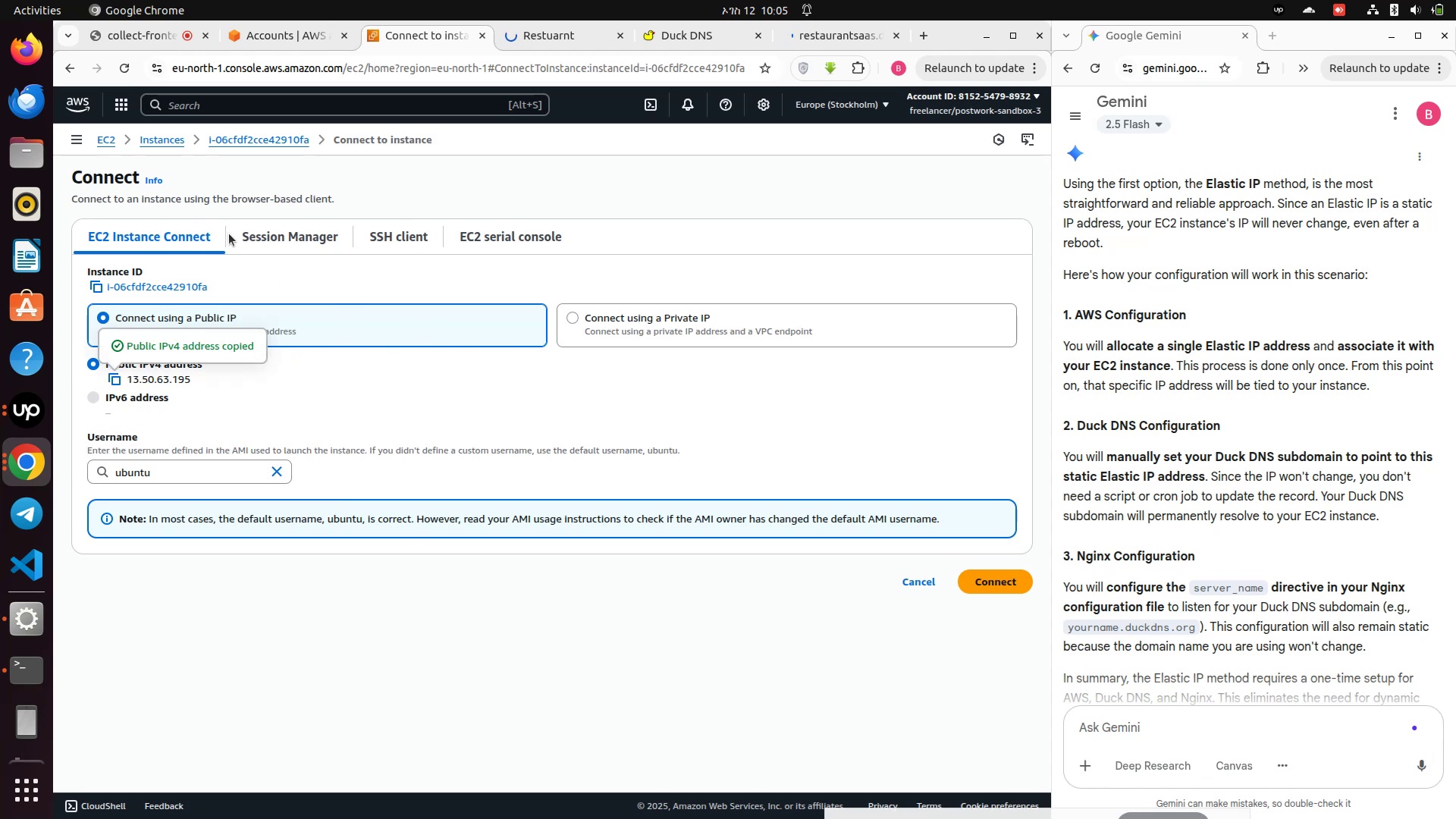 
left_click([418, 415])
 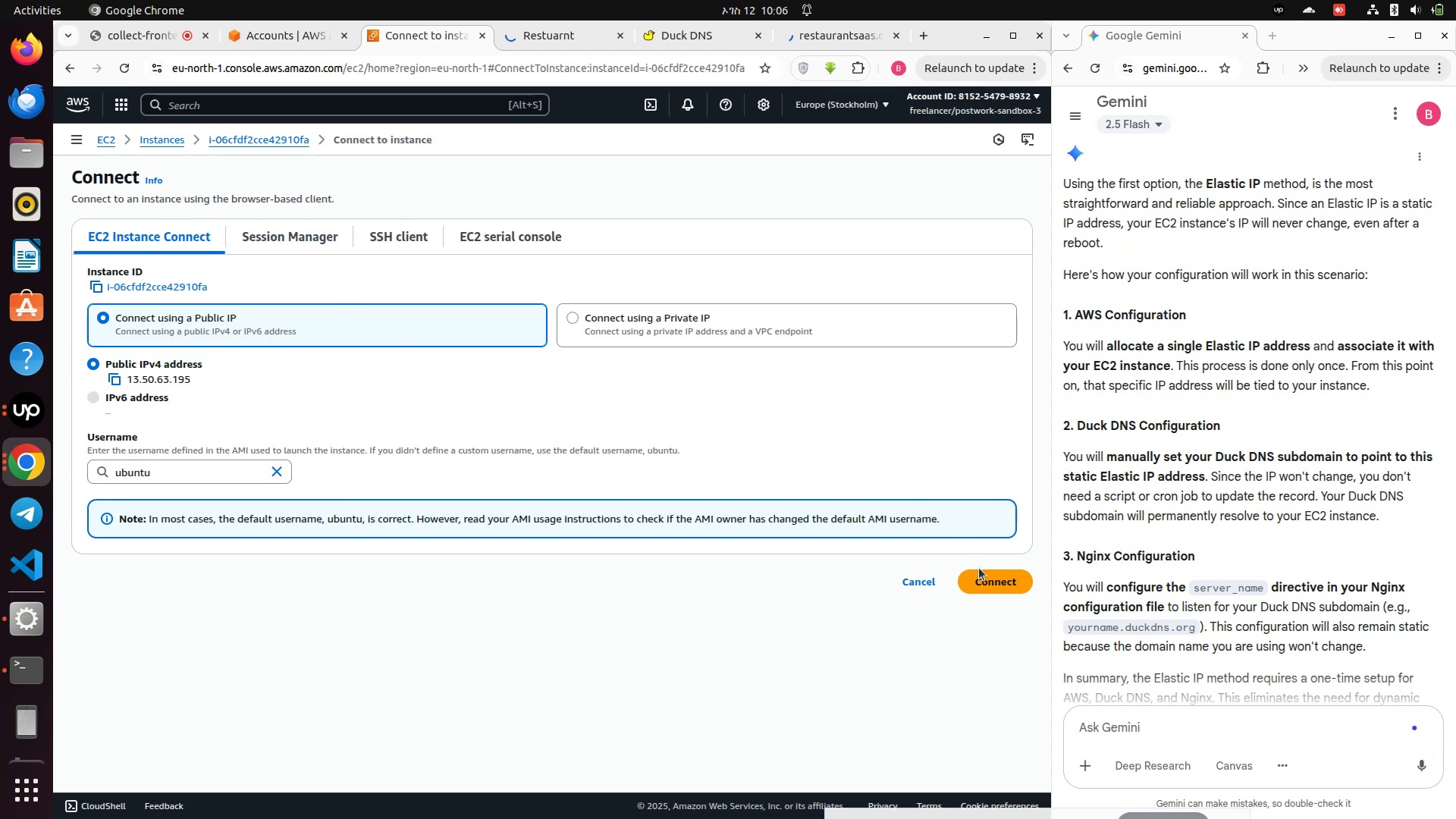 
left_click([987, 586])
 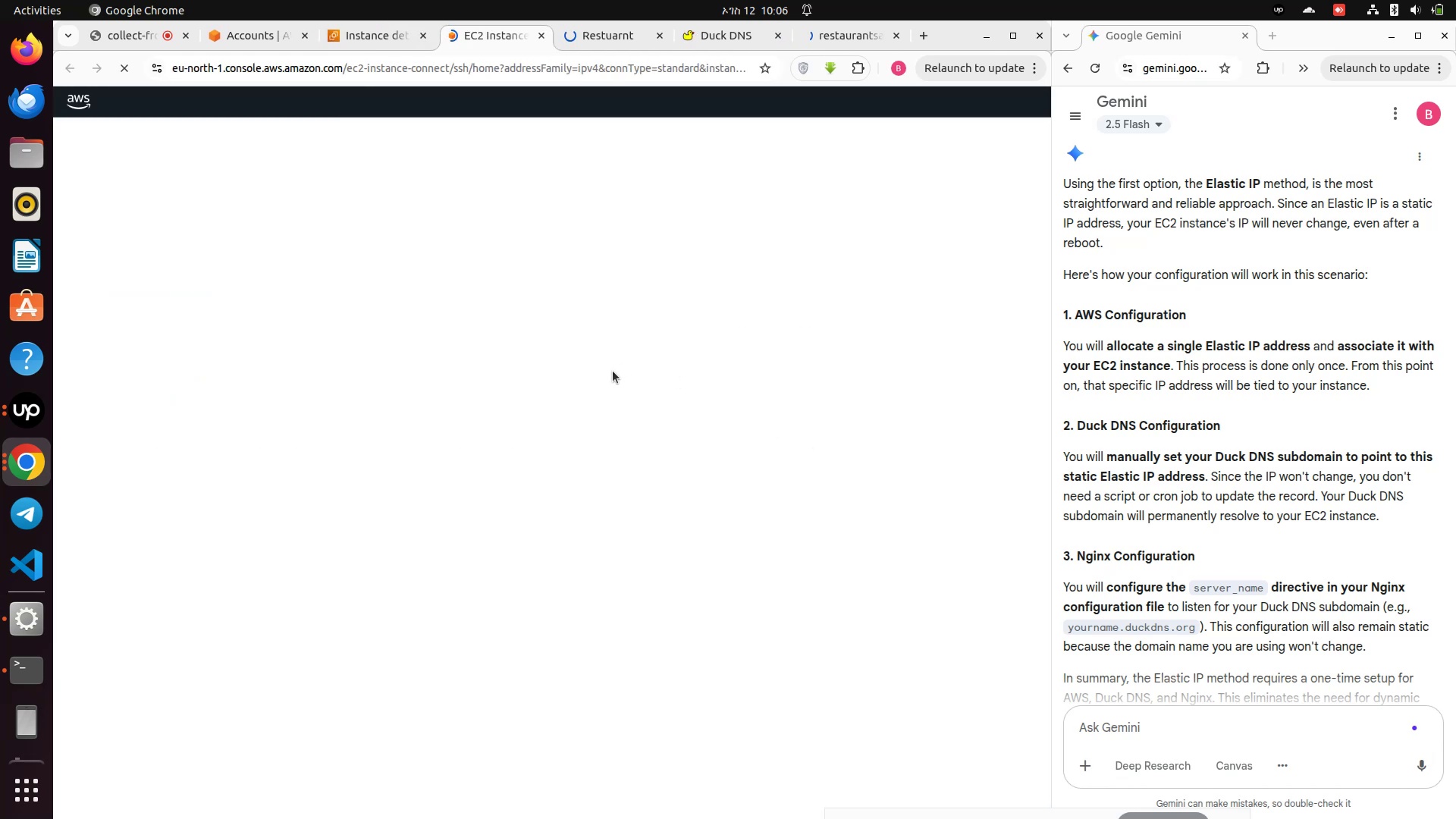 
wait(7.22)
 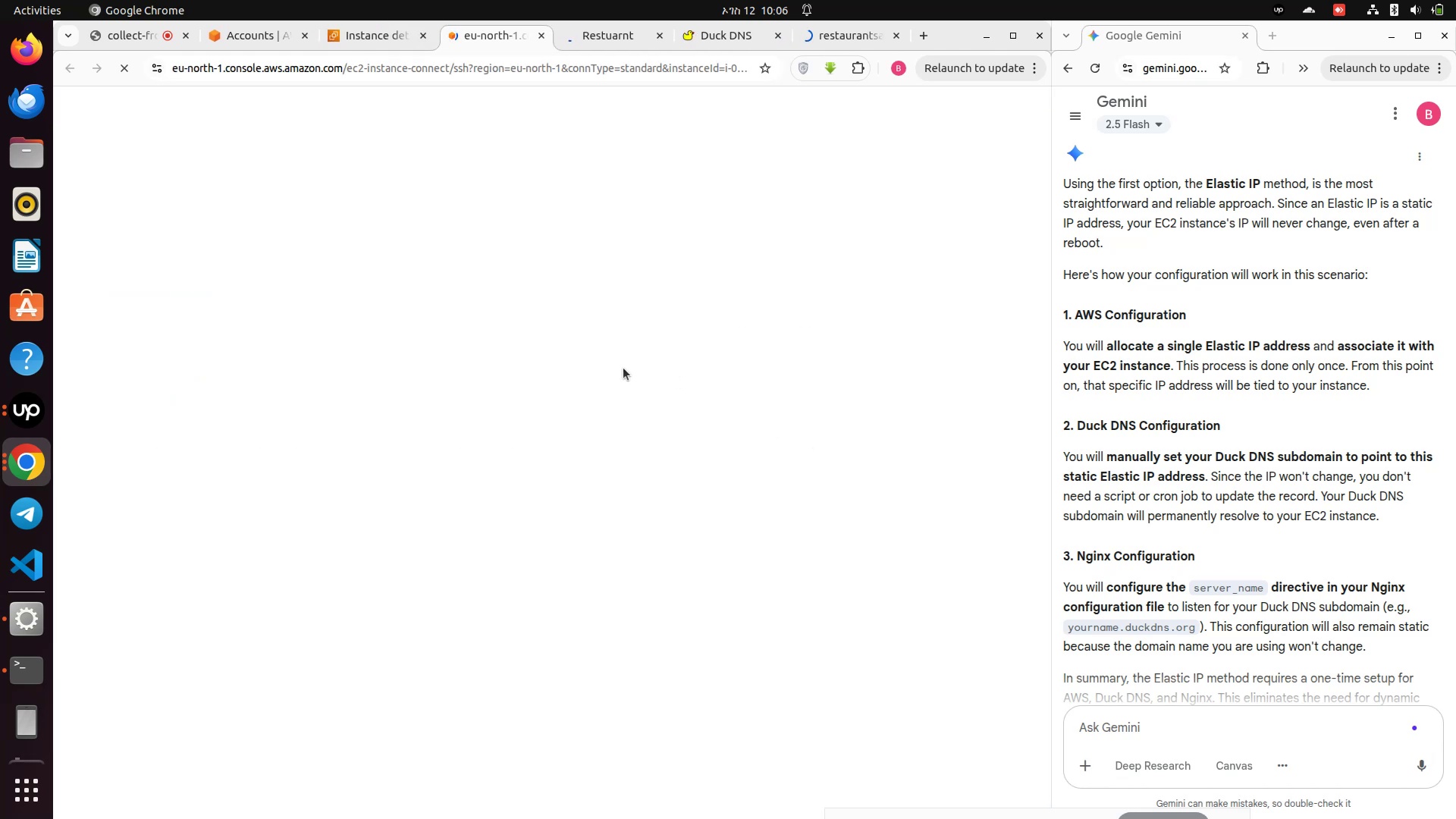 
left_click([35, 670])
 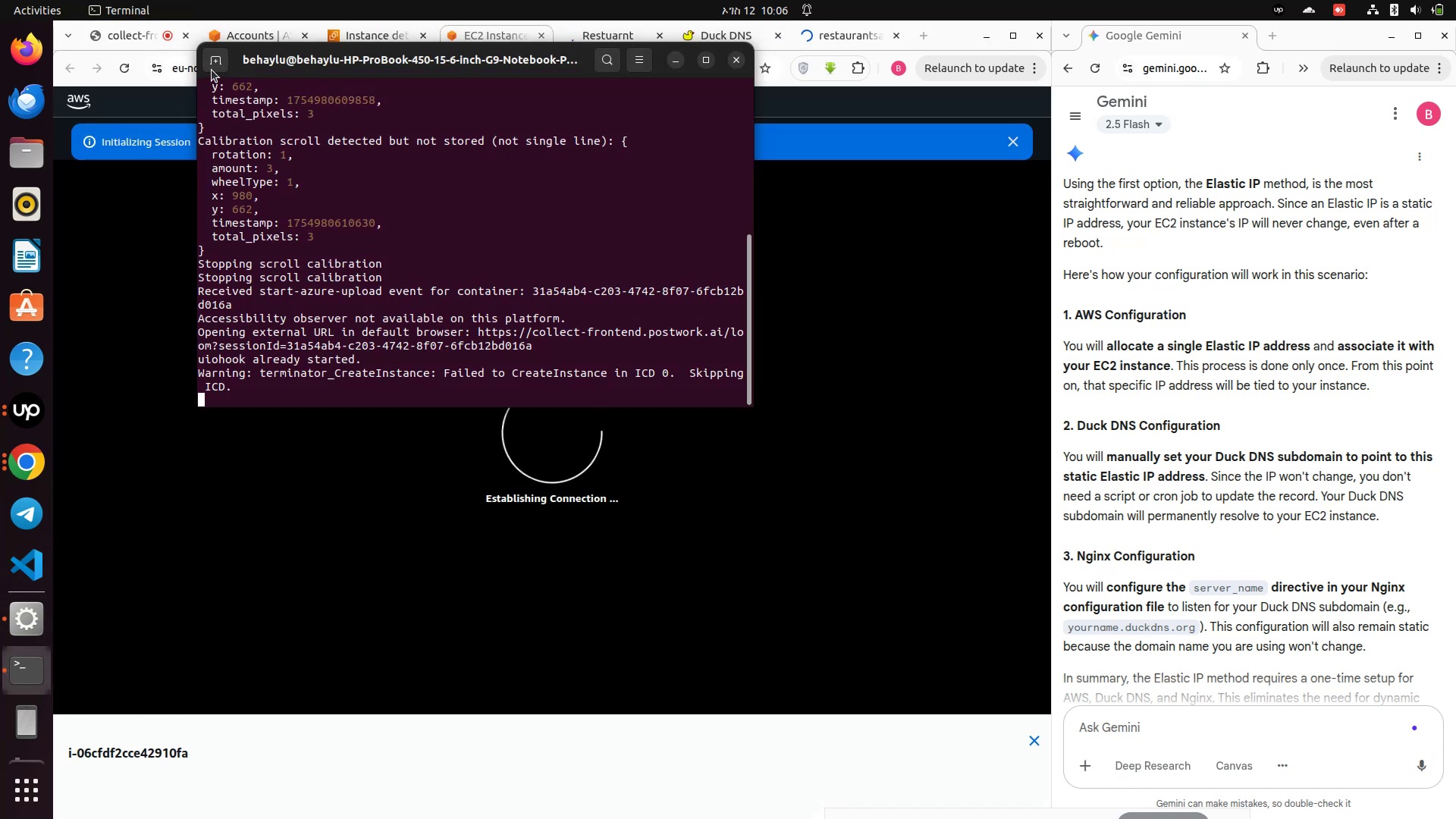 
left_click([218, 56])
 